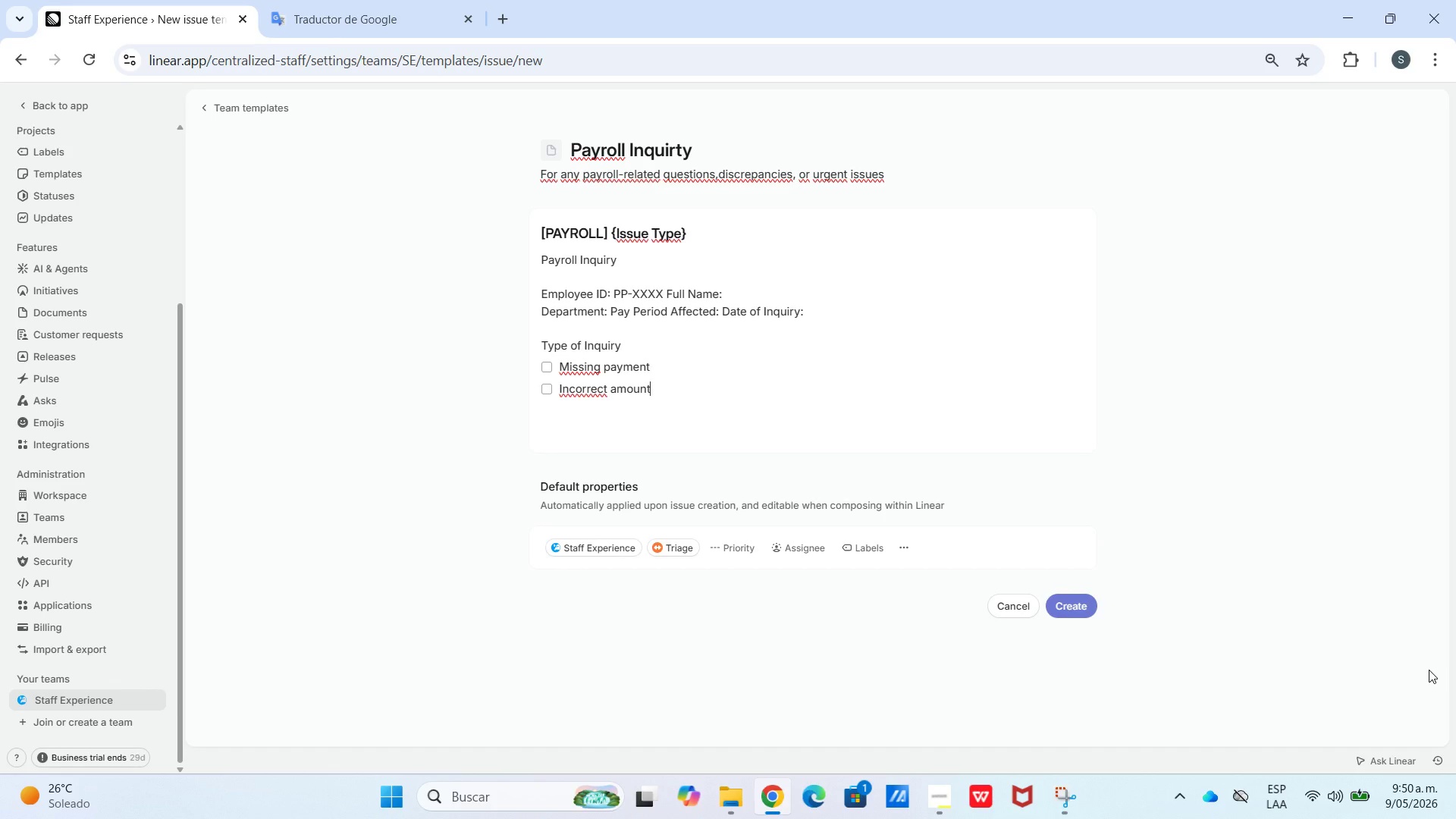 
key(Enter)
 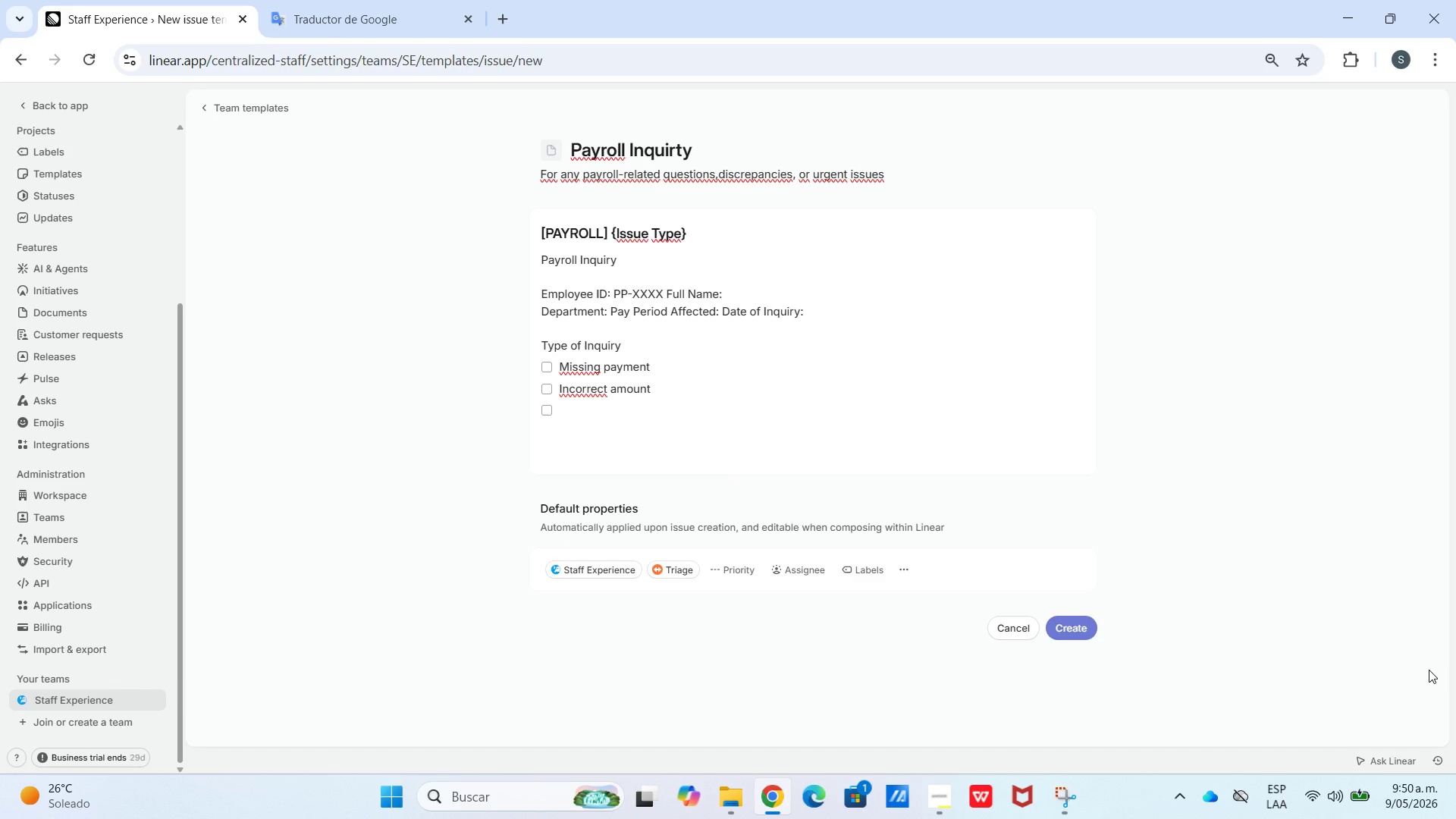 
type(Overtime not reflected)
 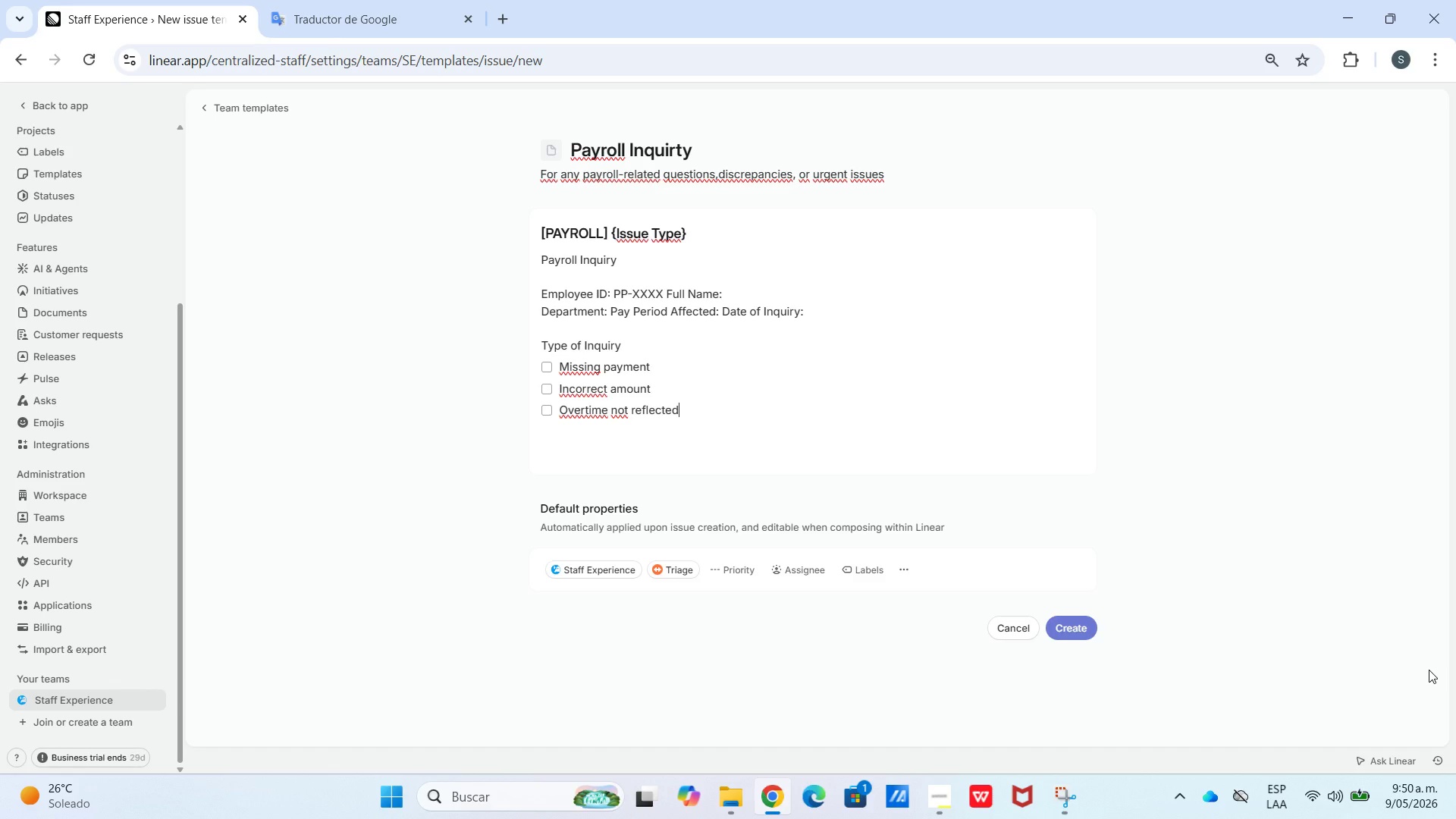 
key(Enter)
 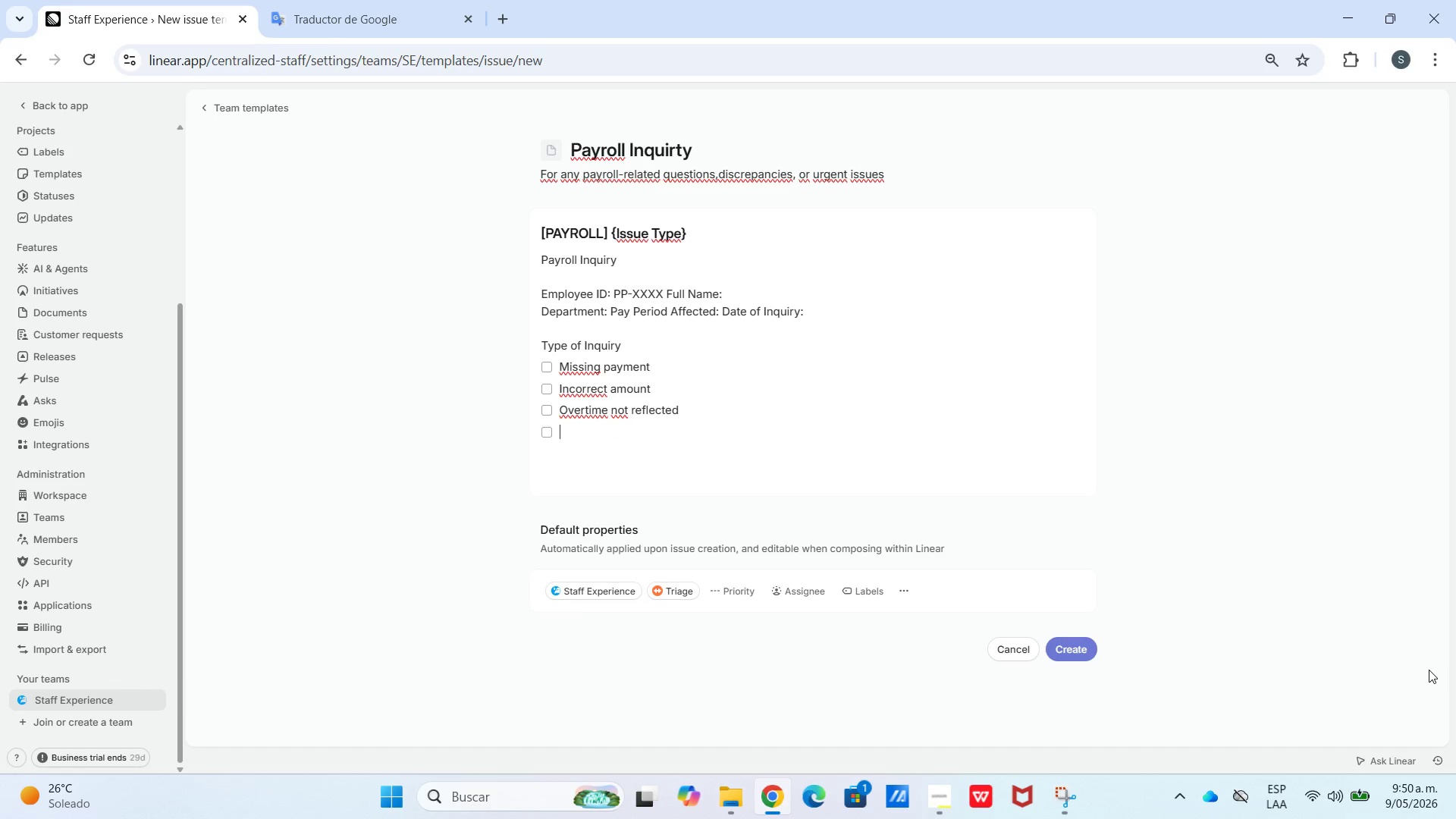 
type(V)
key(Backspace)
type(Benefts deduction question)
 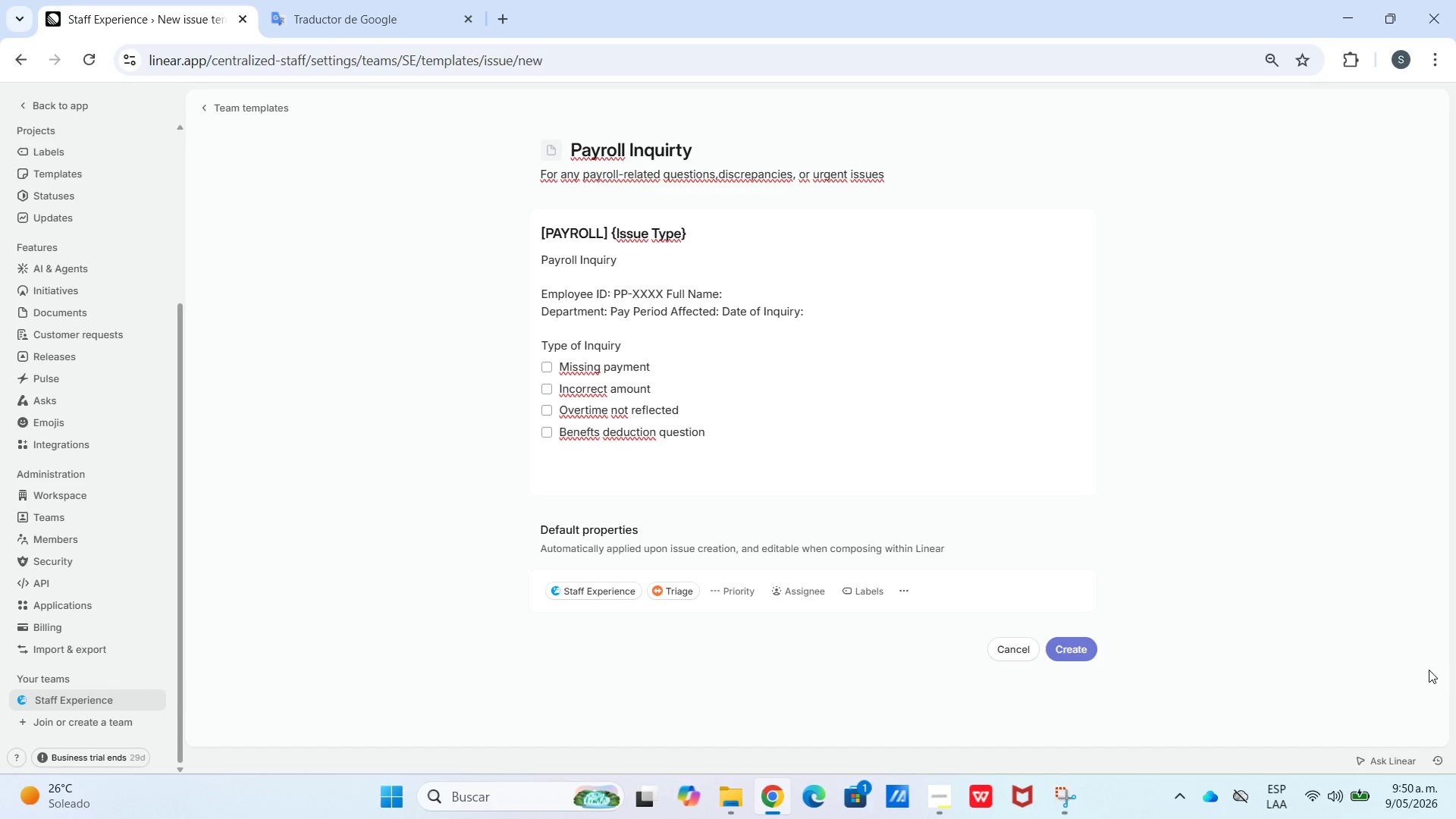 
key(Enter)
 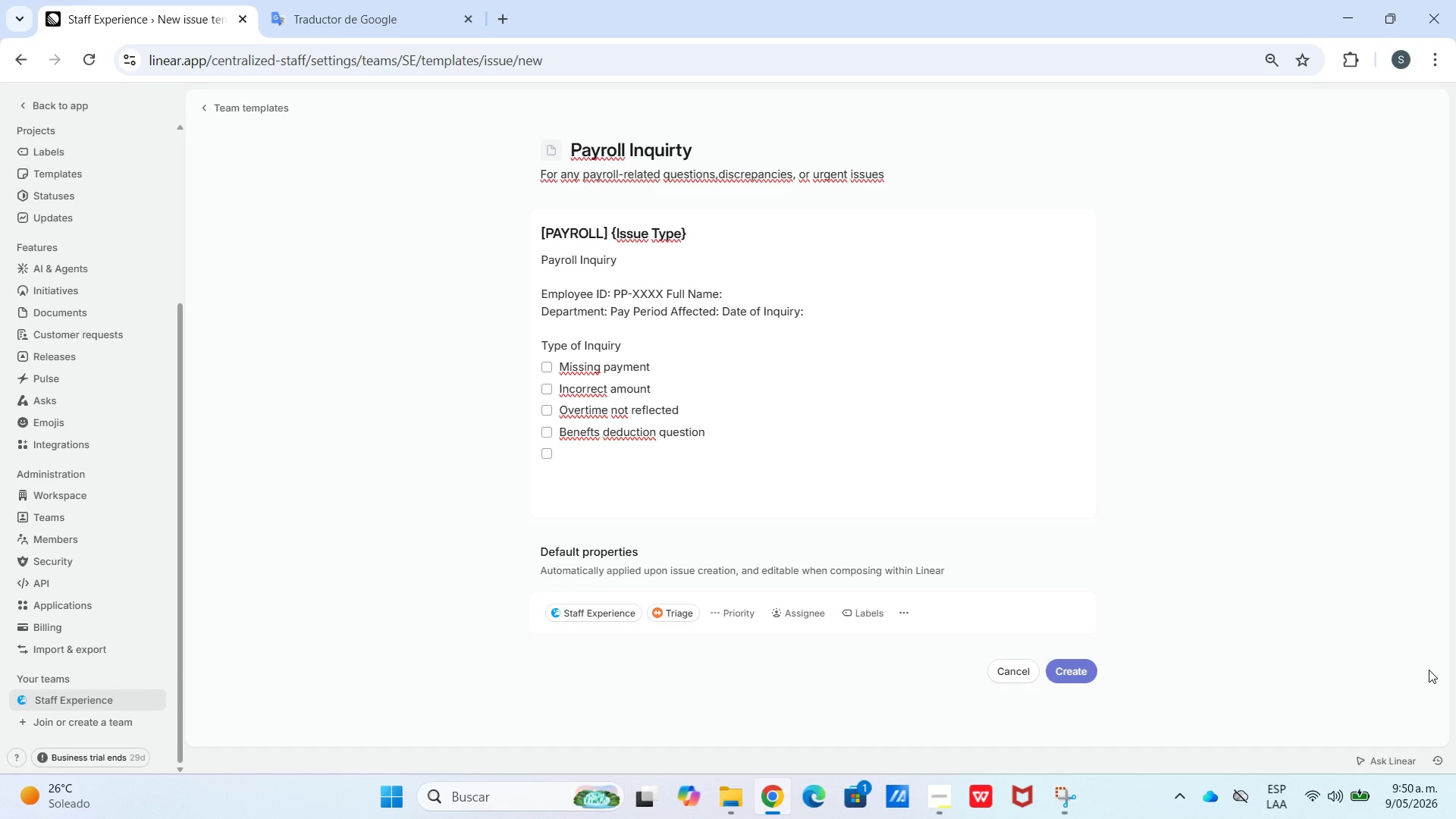 
type(Tax withholding)
 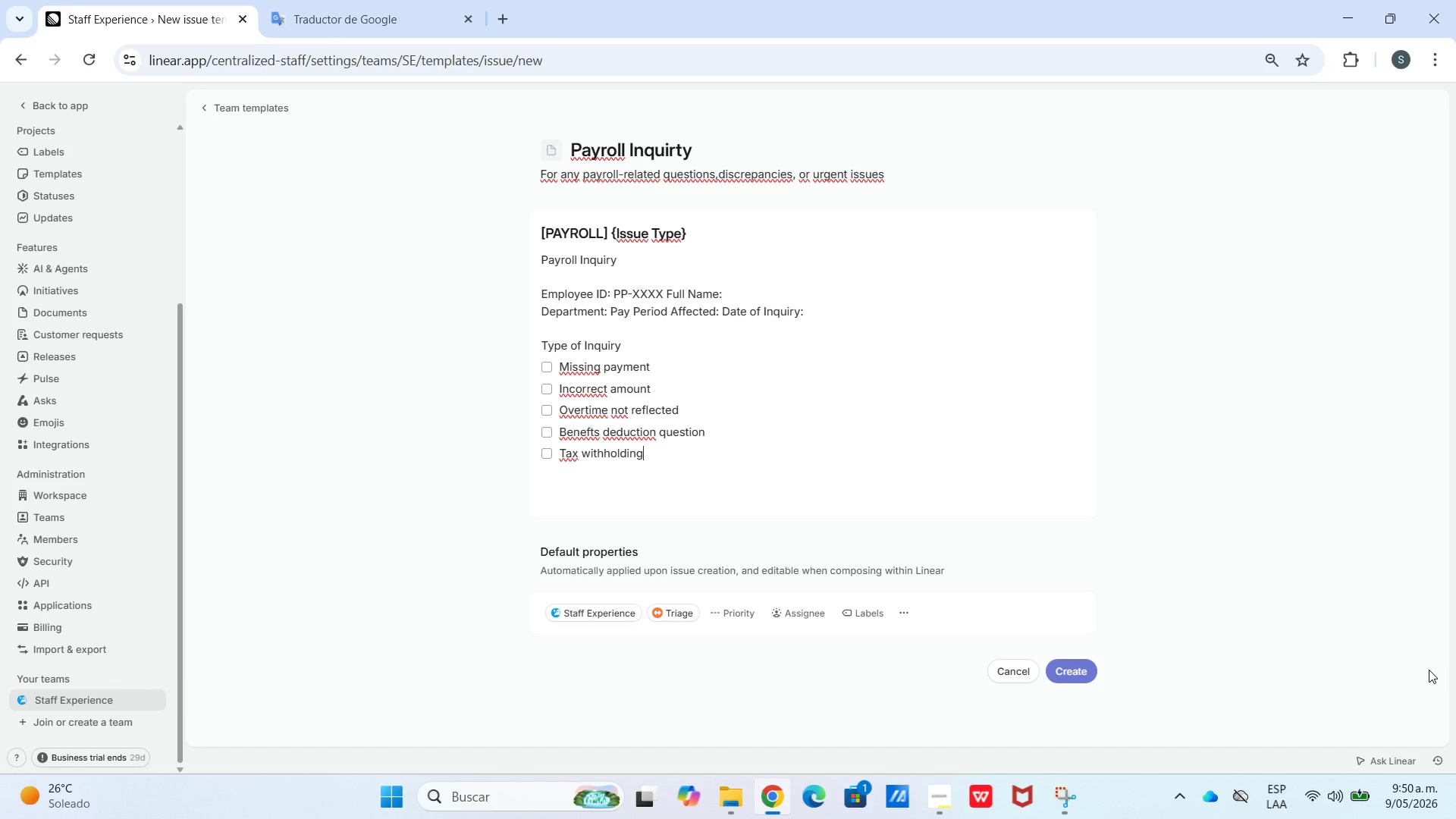 
type( issue)
 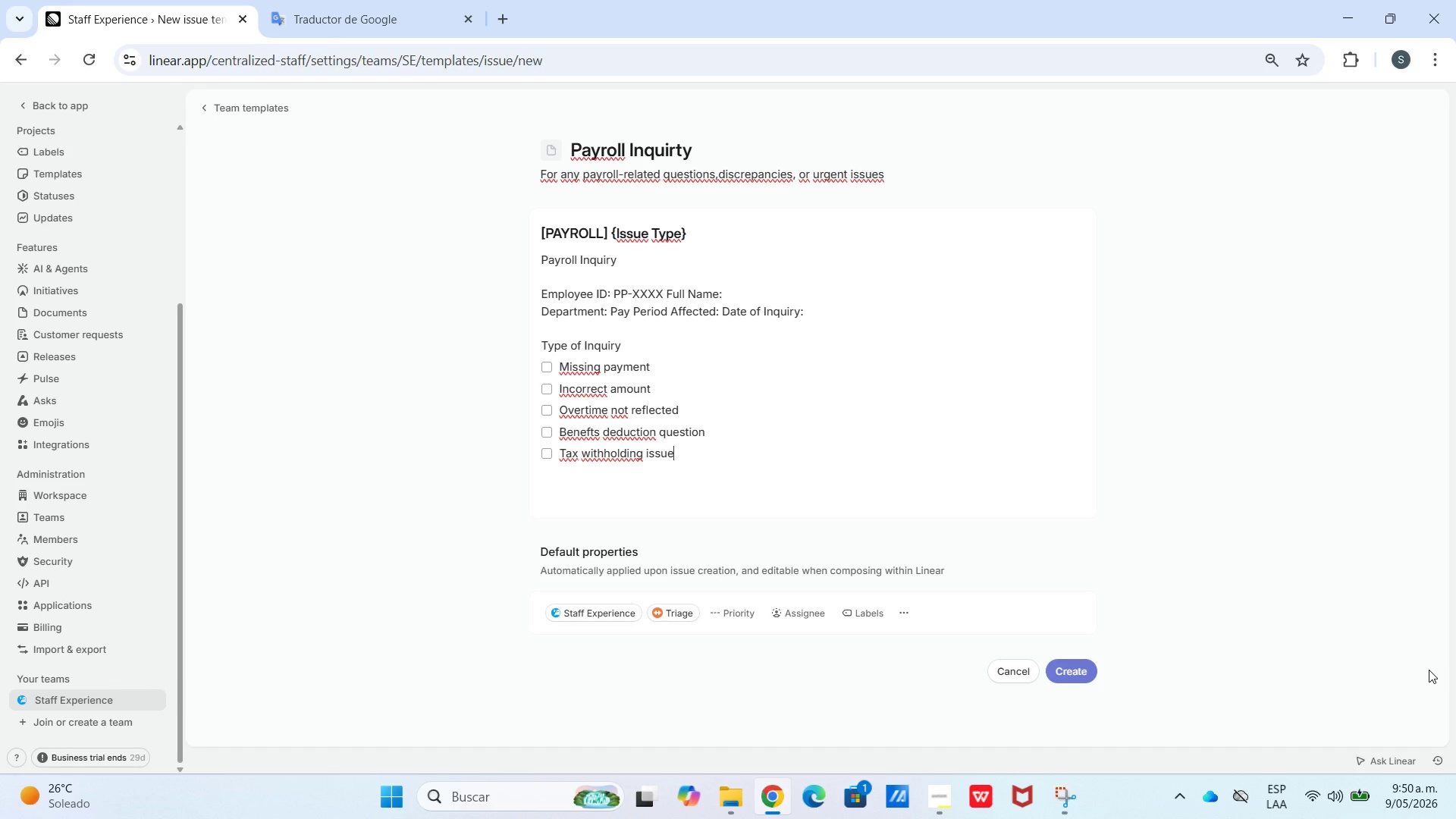 
key(Enter)
 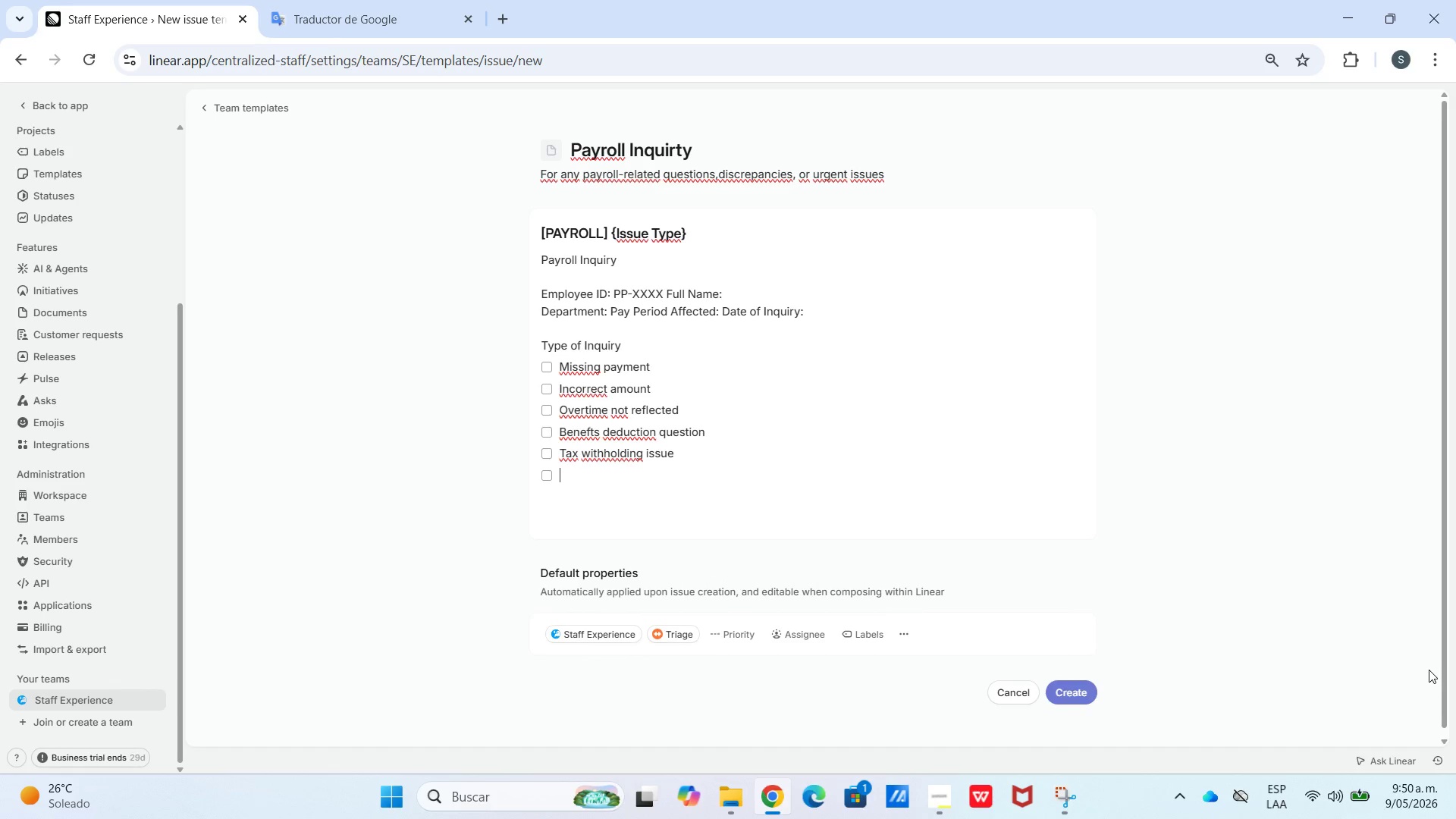 
type(Other>_)
 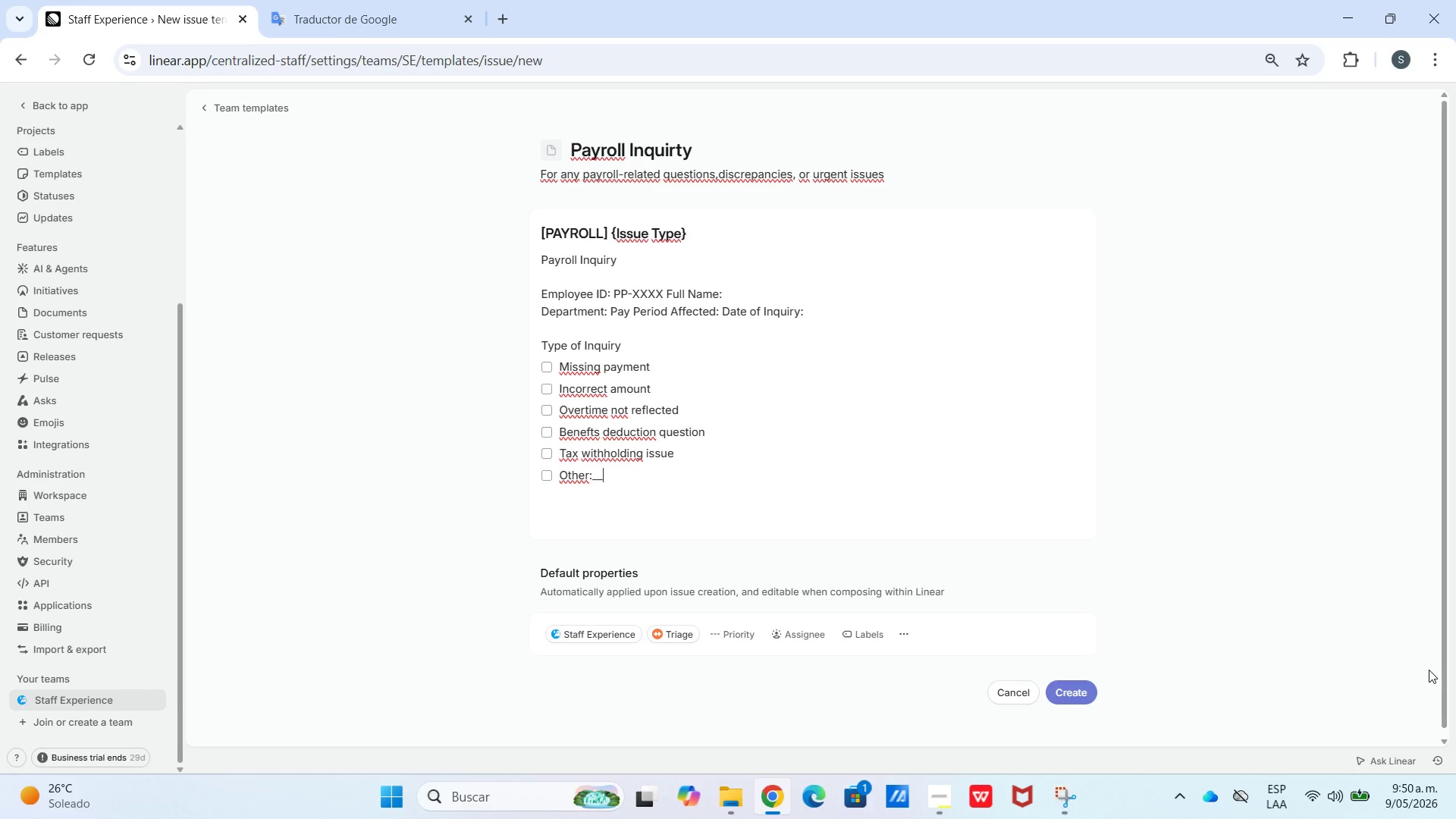 
hold_key(key=Minus, duration=0.8)
 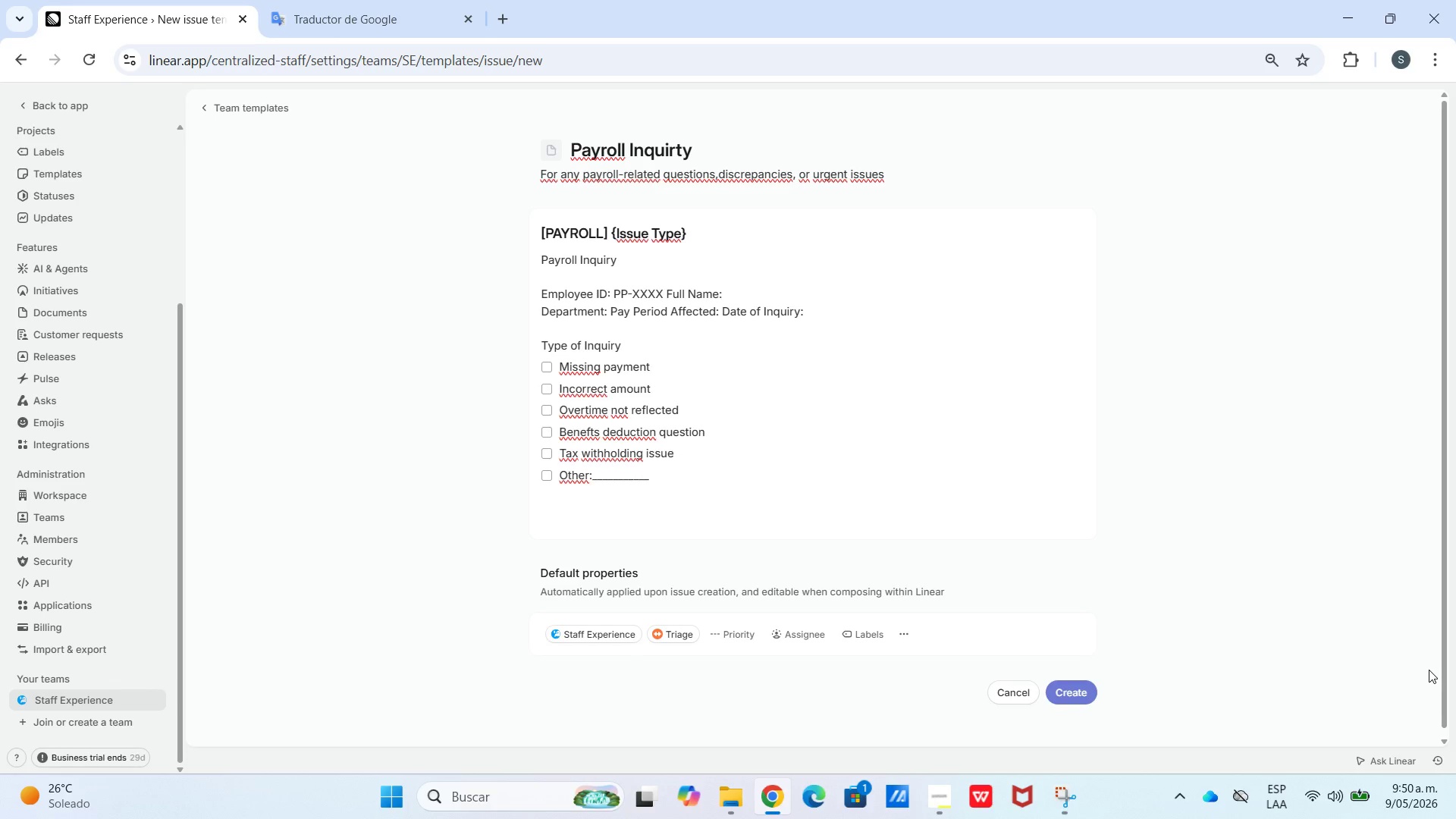 
key(Shift+Enter)
 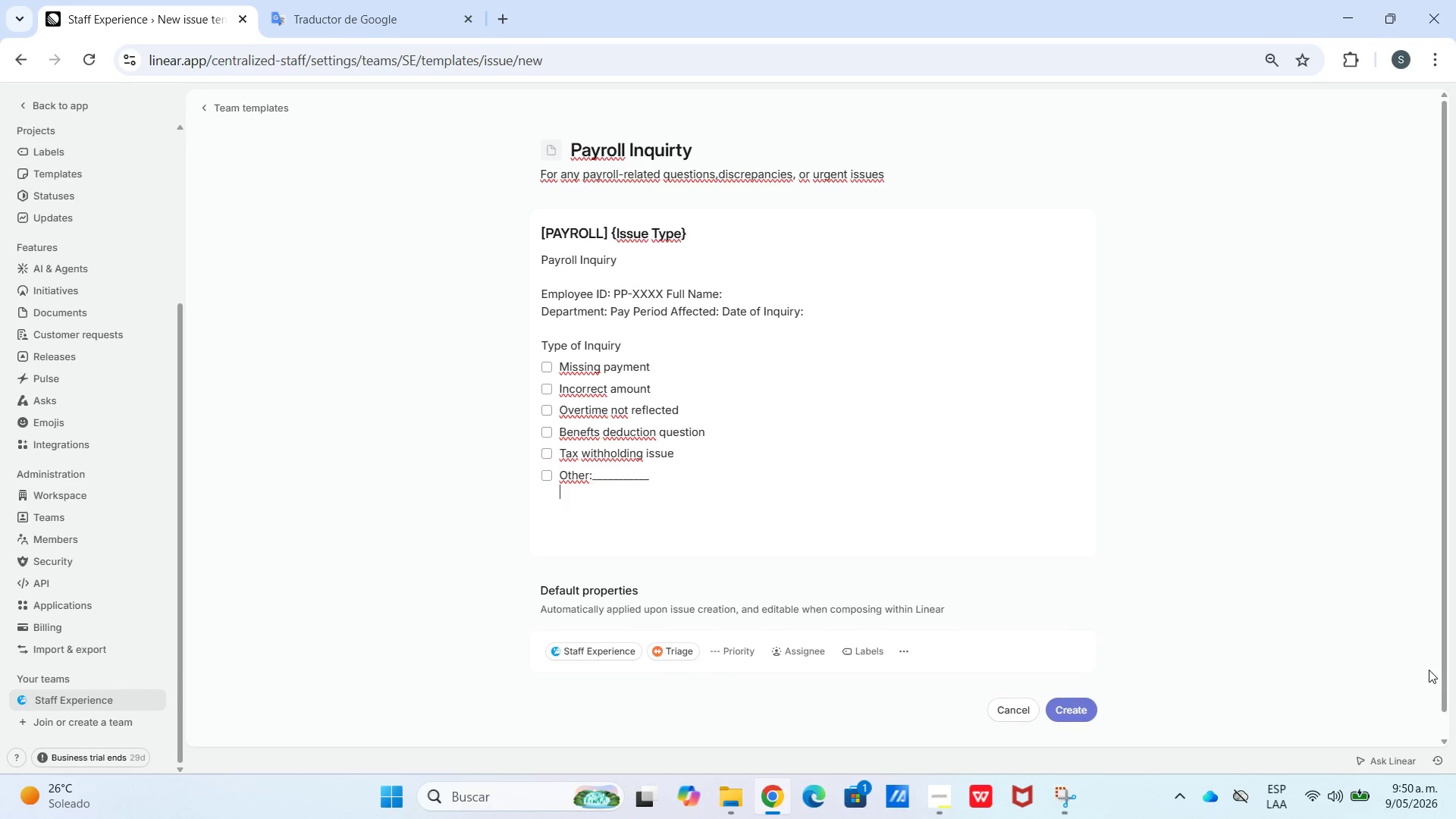 
key(Shift+Enter)
 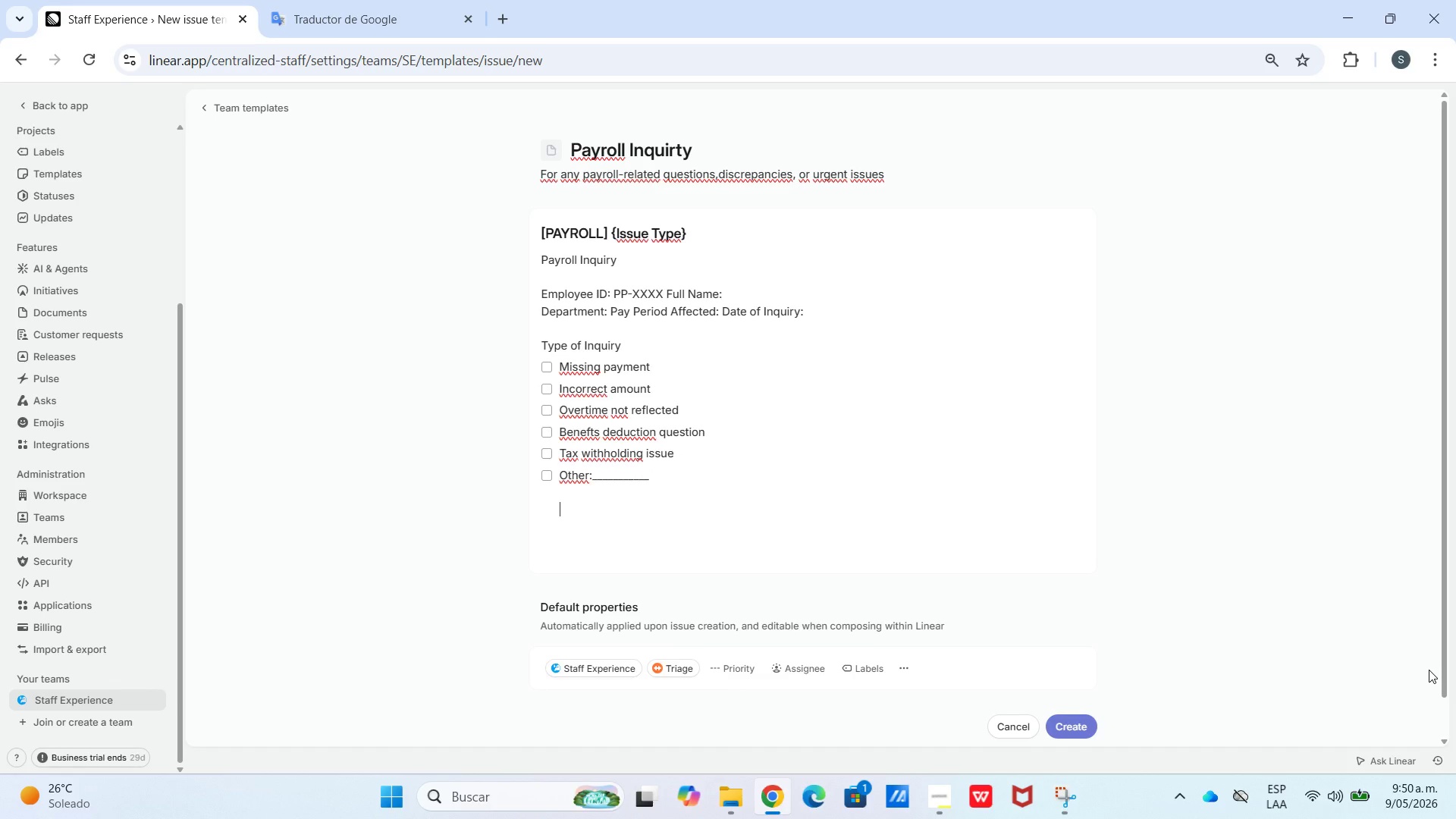 
type(Description)
 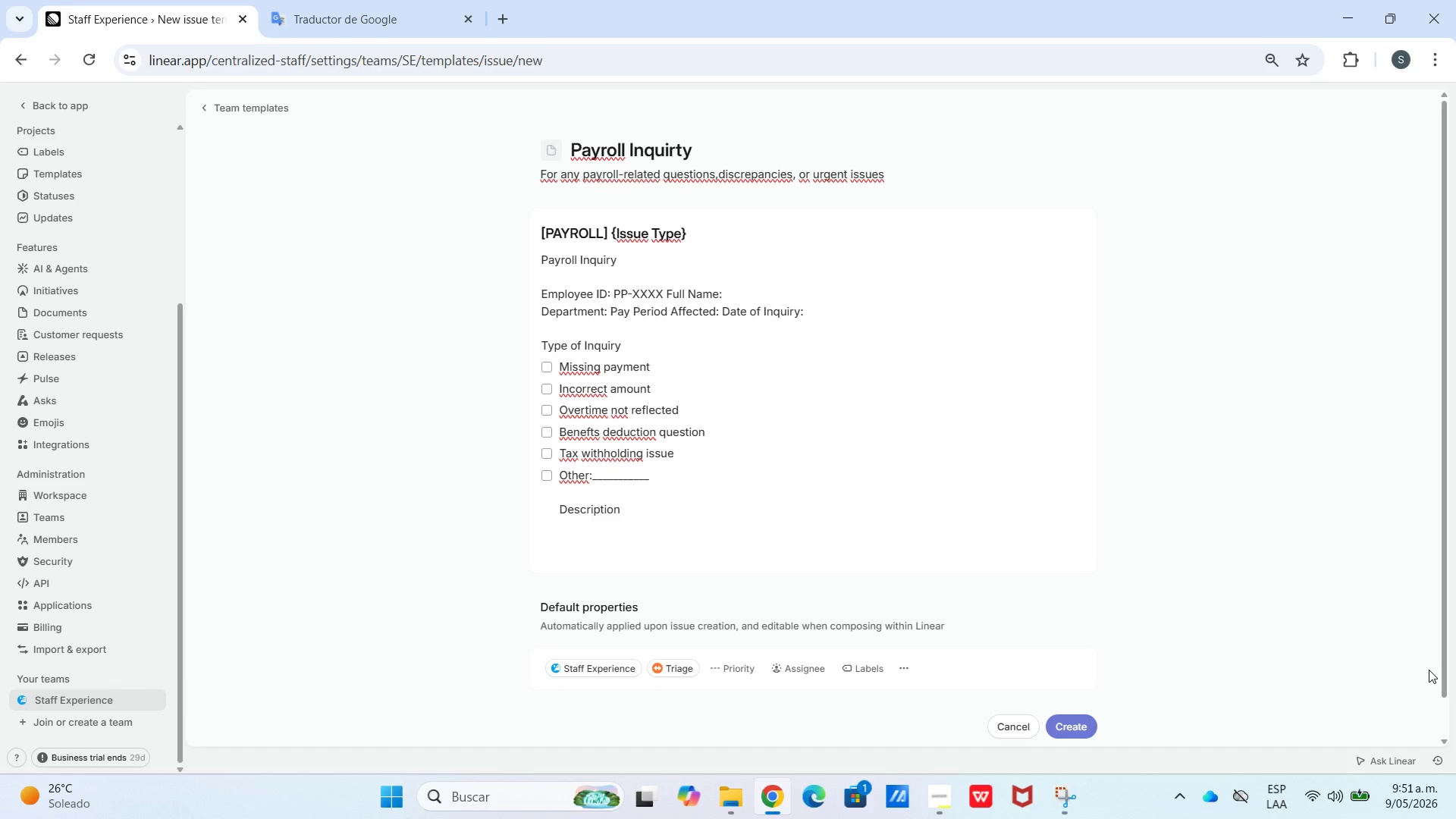 
key(Shift+Enter)
 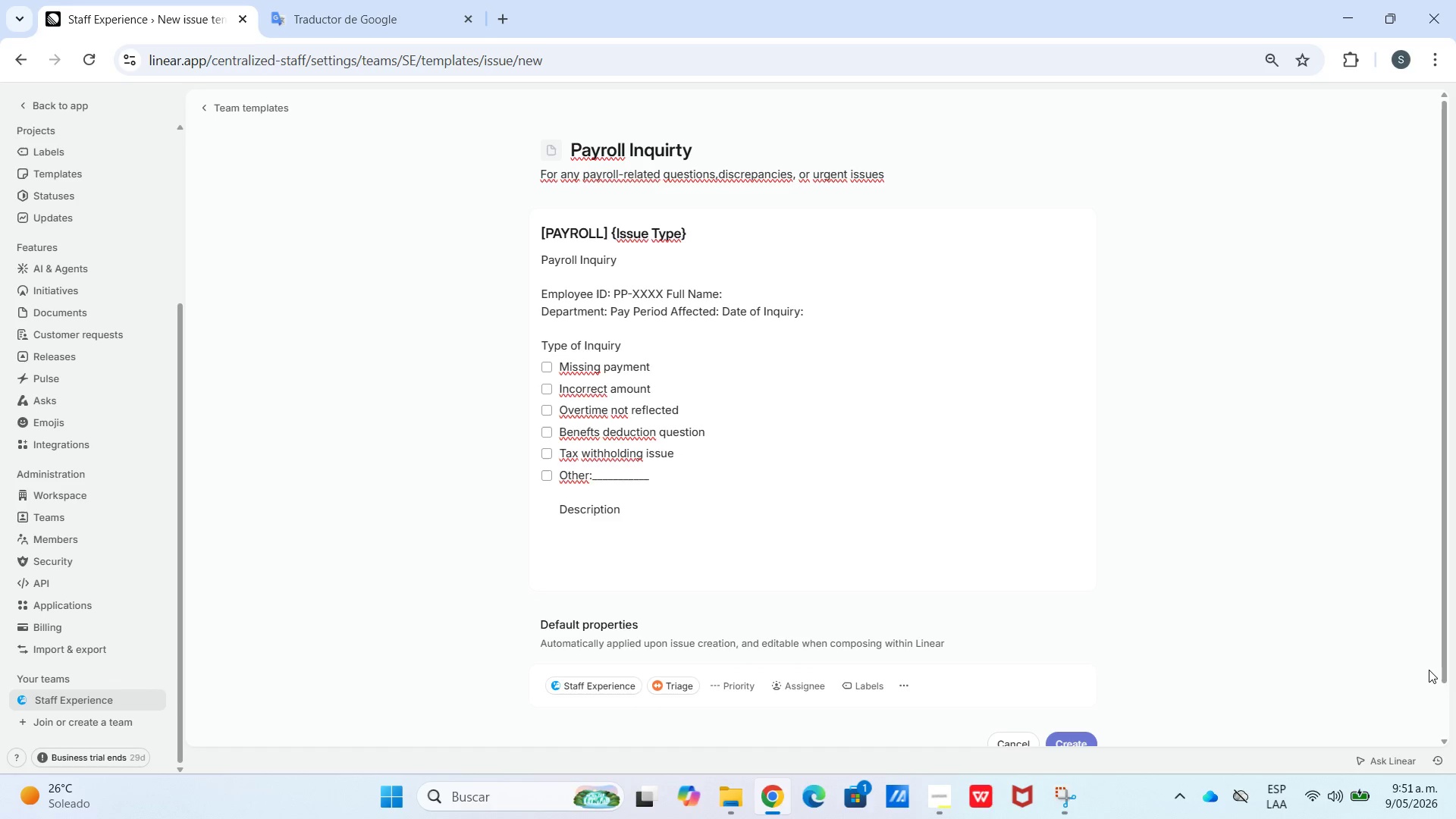 
type(Describe the payroll issue clearlt)
key(Backspace)
type(y.Include expected vs.actual amounts if applicable>)
 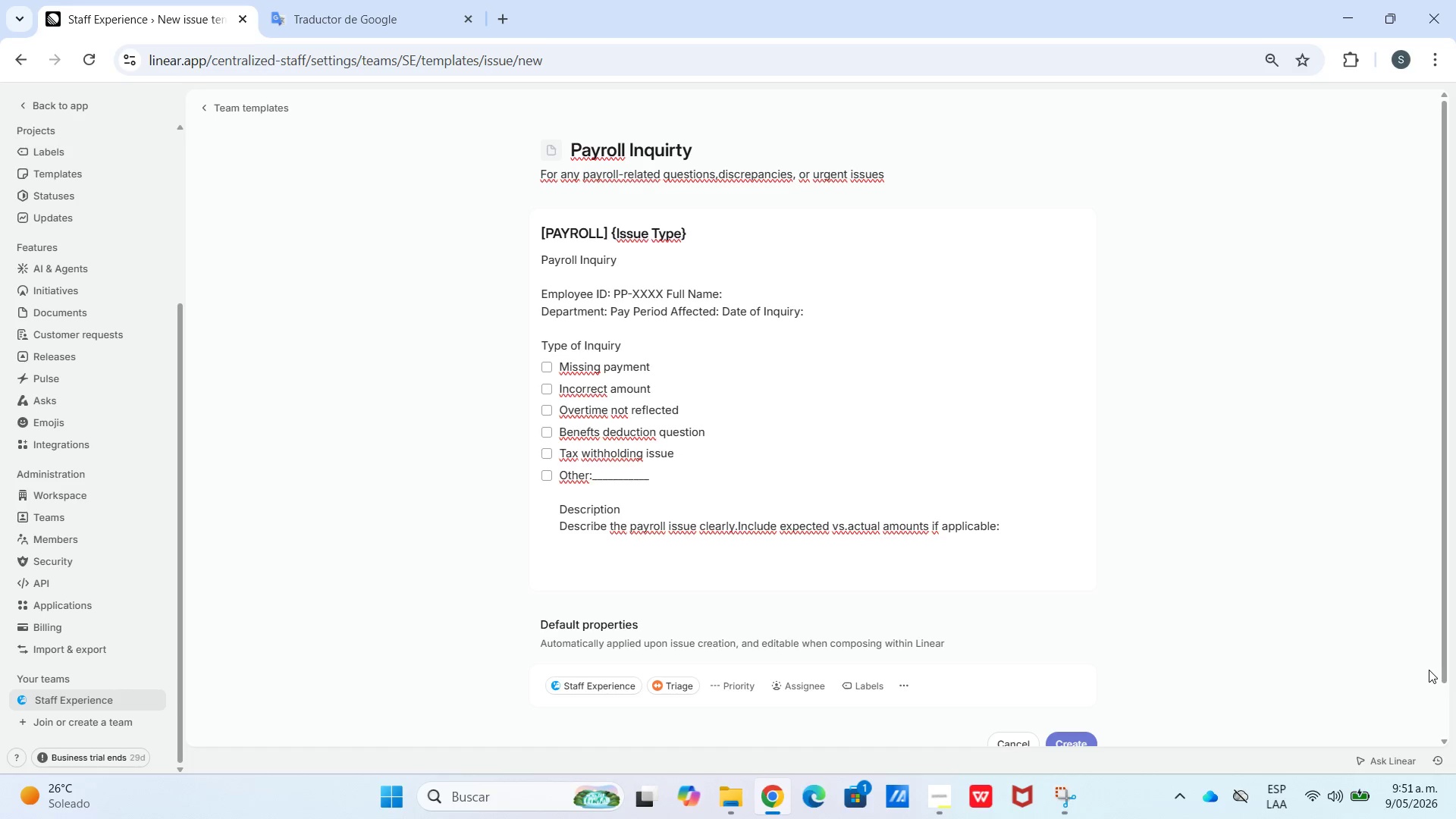 
key(Shift+Enter)
 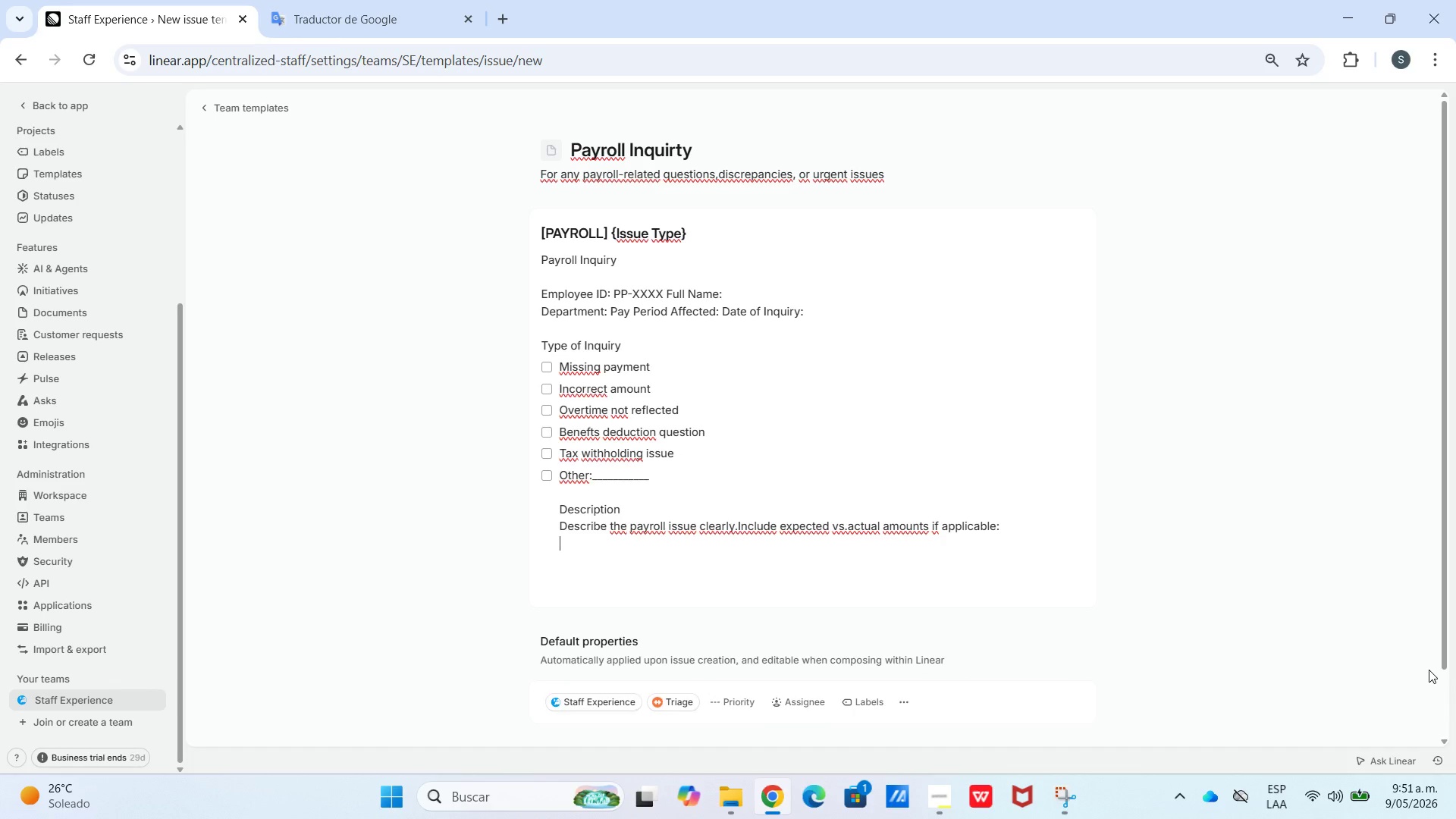 
key(Shift+Enter)
 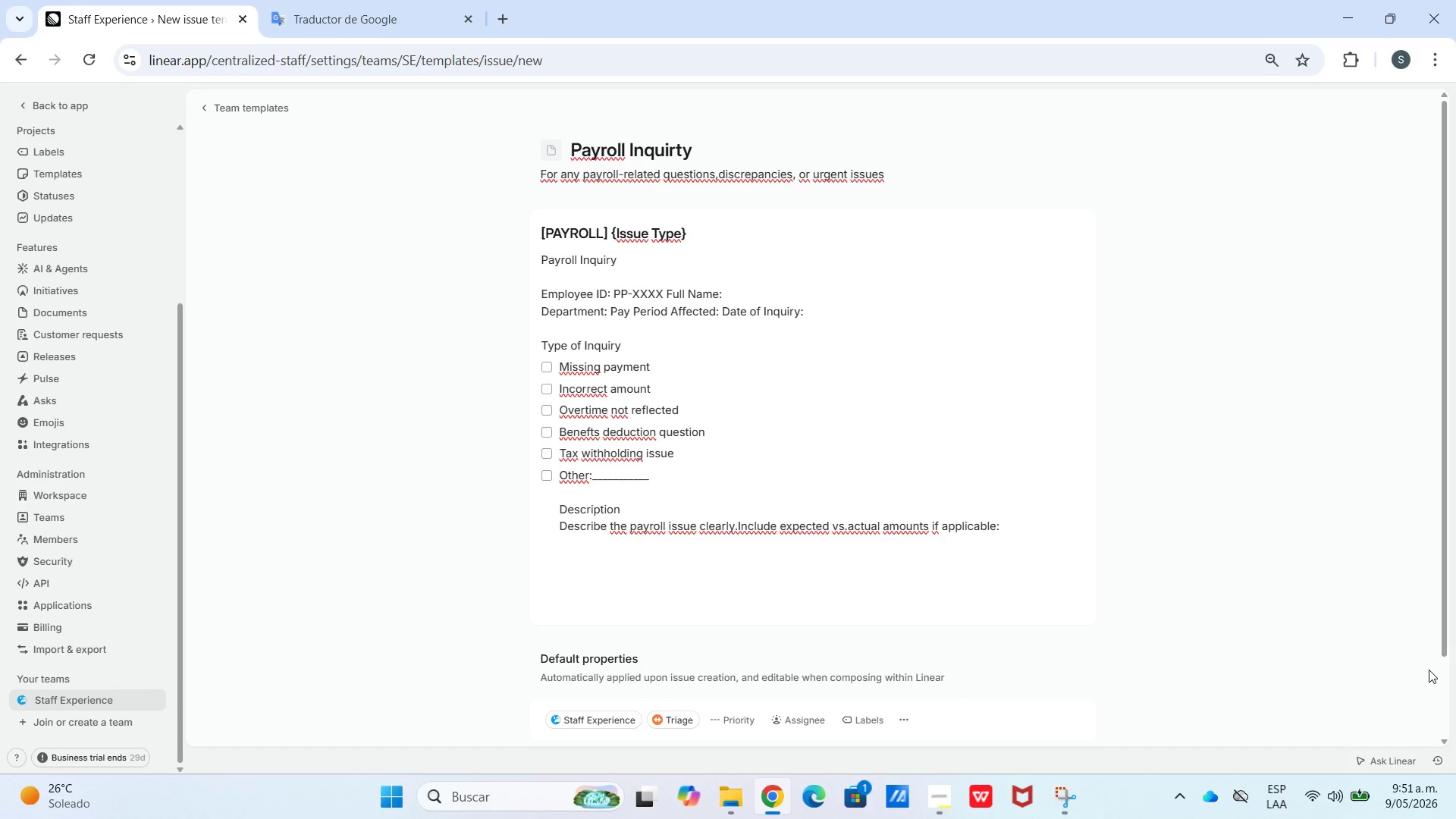 
type(Supporting Documents)
 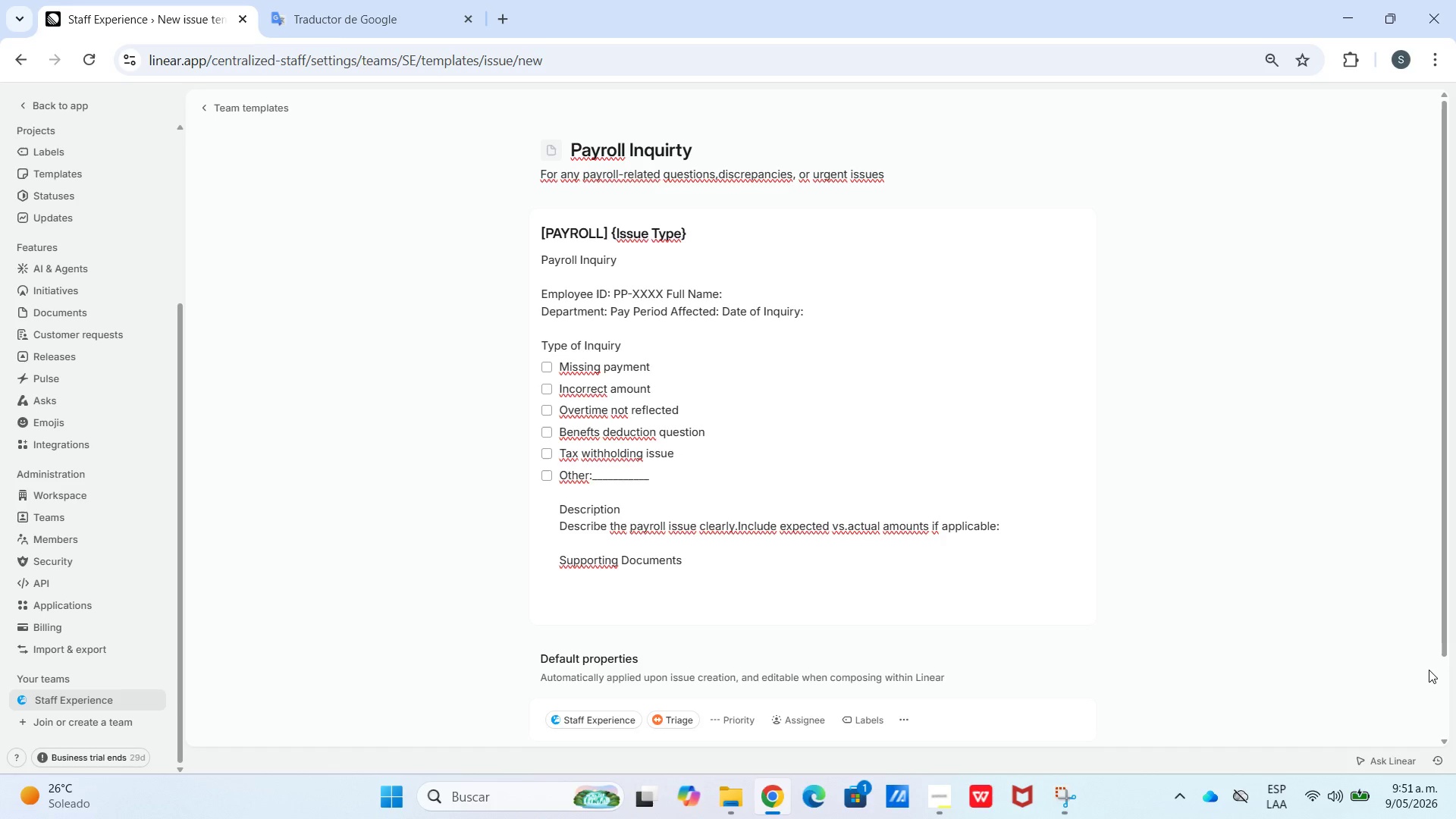 
key(Shift+Enter)
 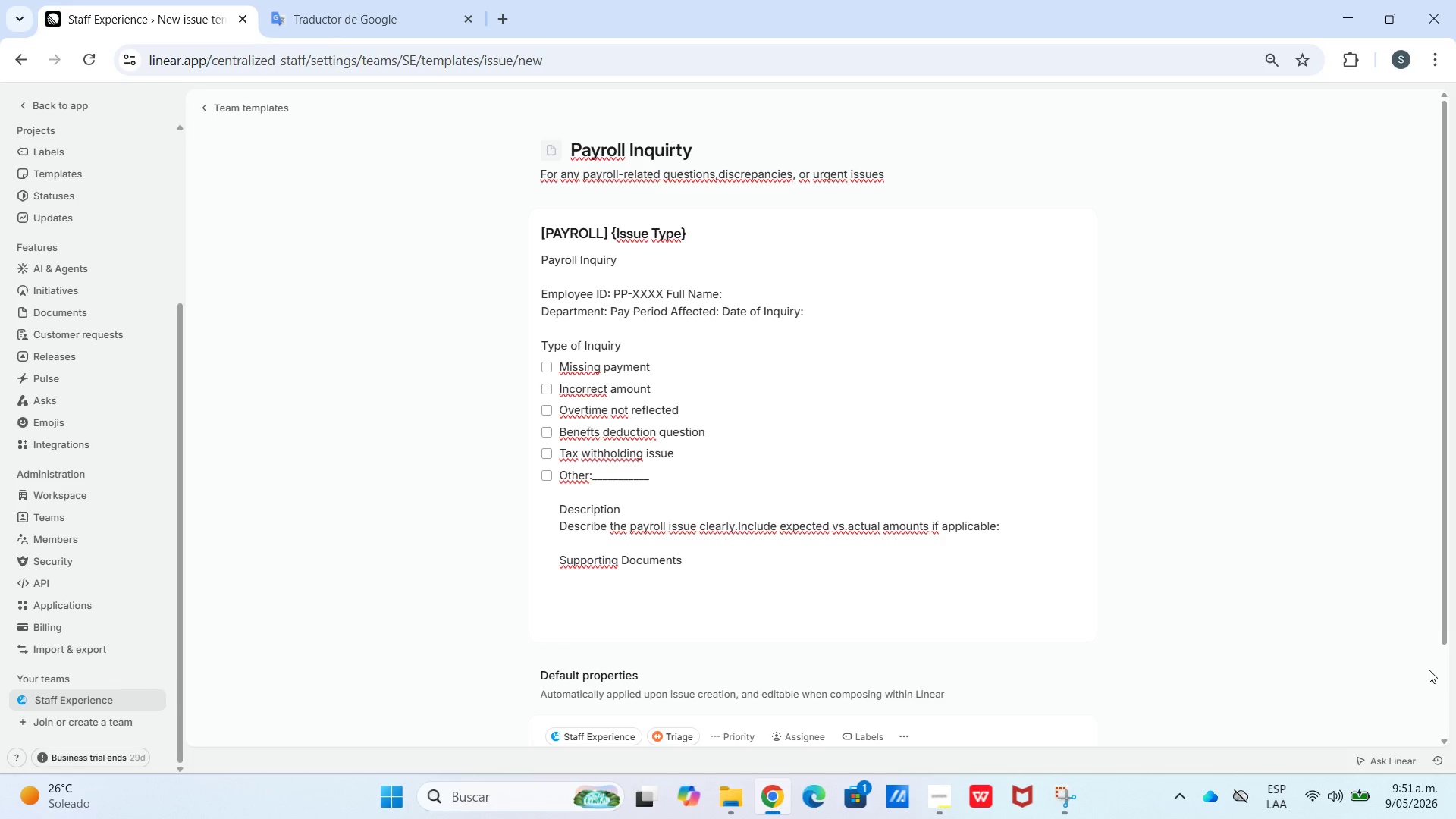 
type(List or attach any relevant documents *pay stubs, timesheets, contracts(>)
 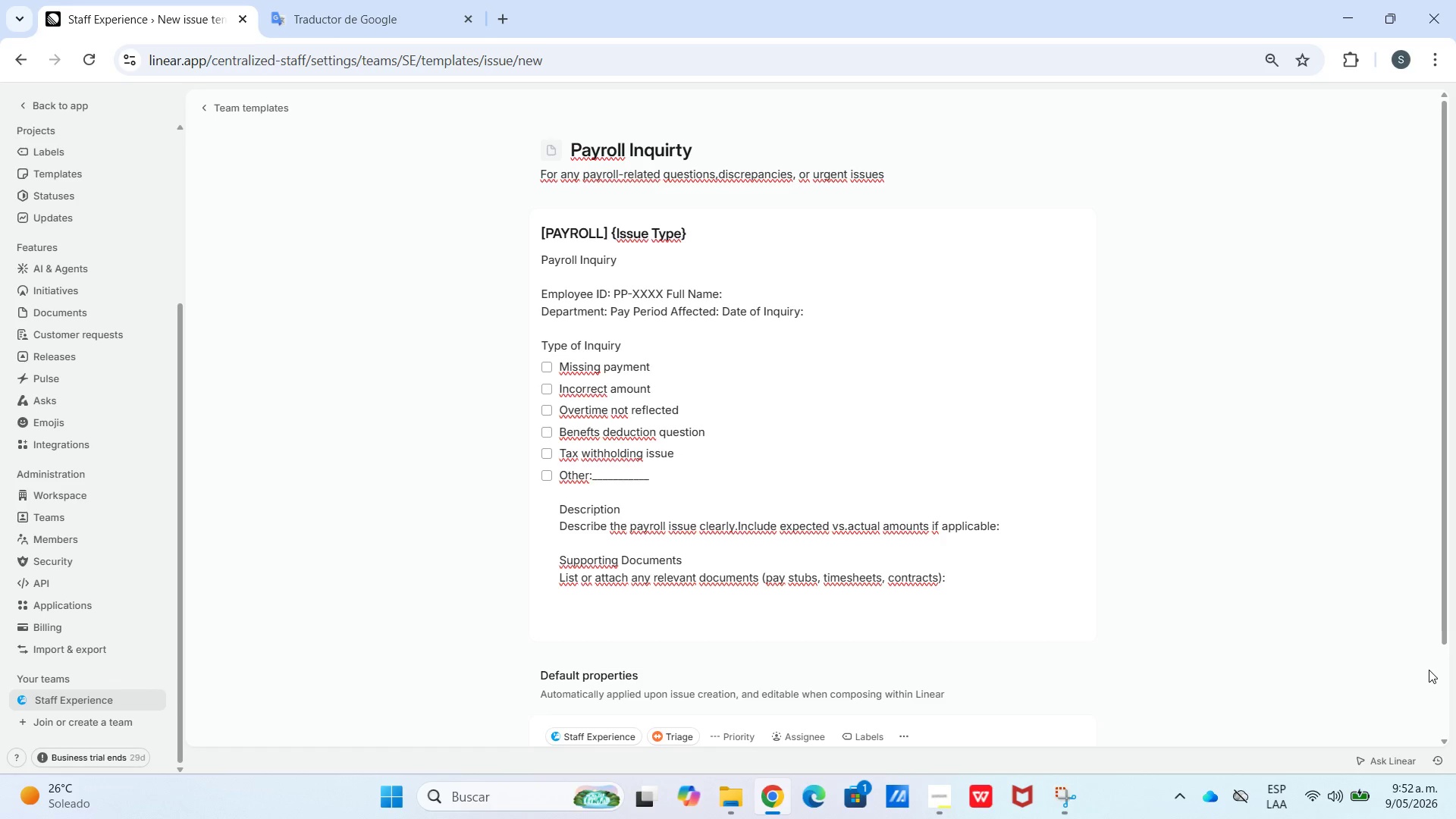 
key(Shift+Enter)
 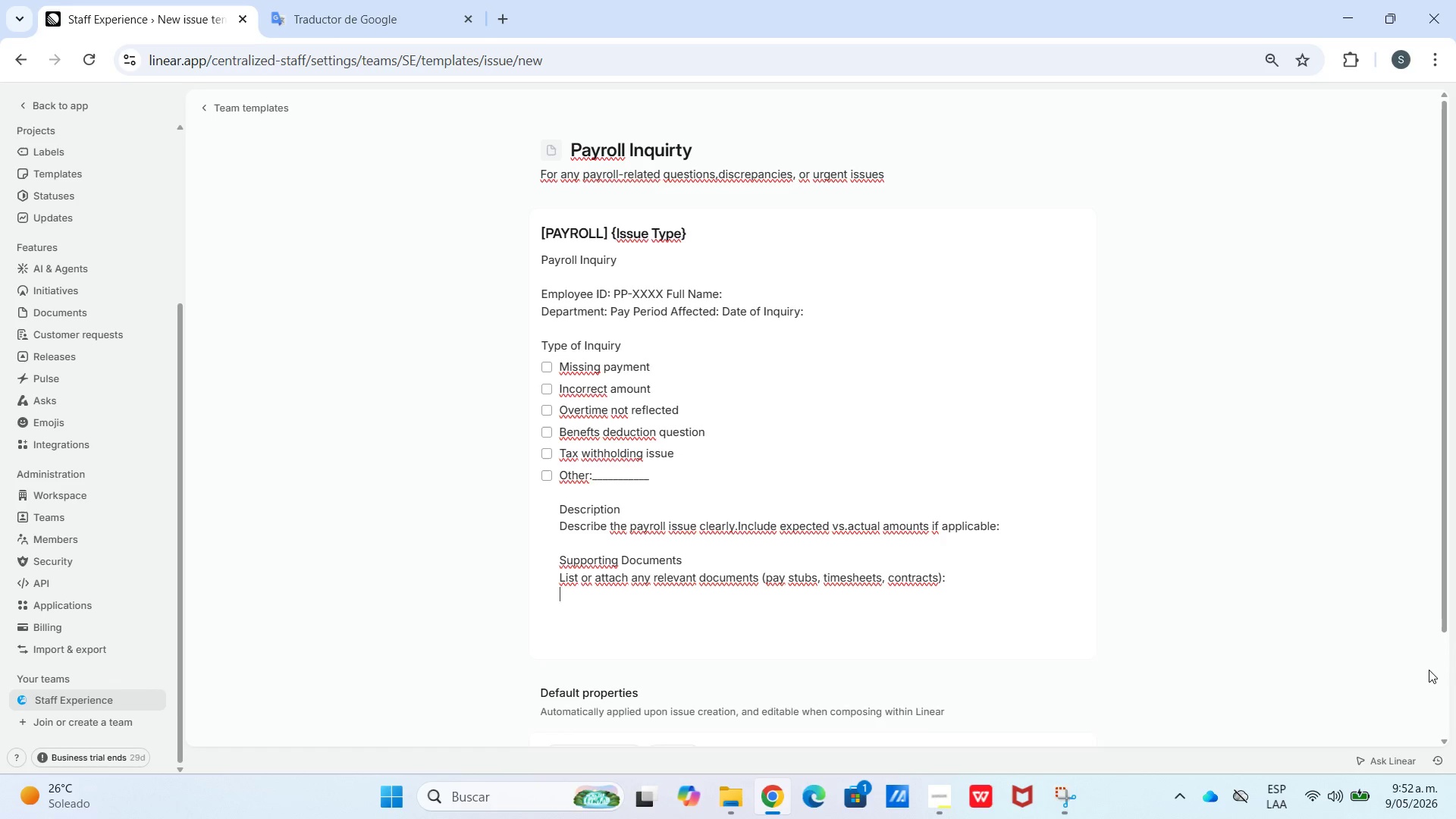 
key(Shift+Enter)
 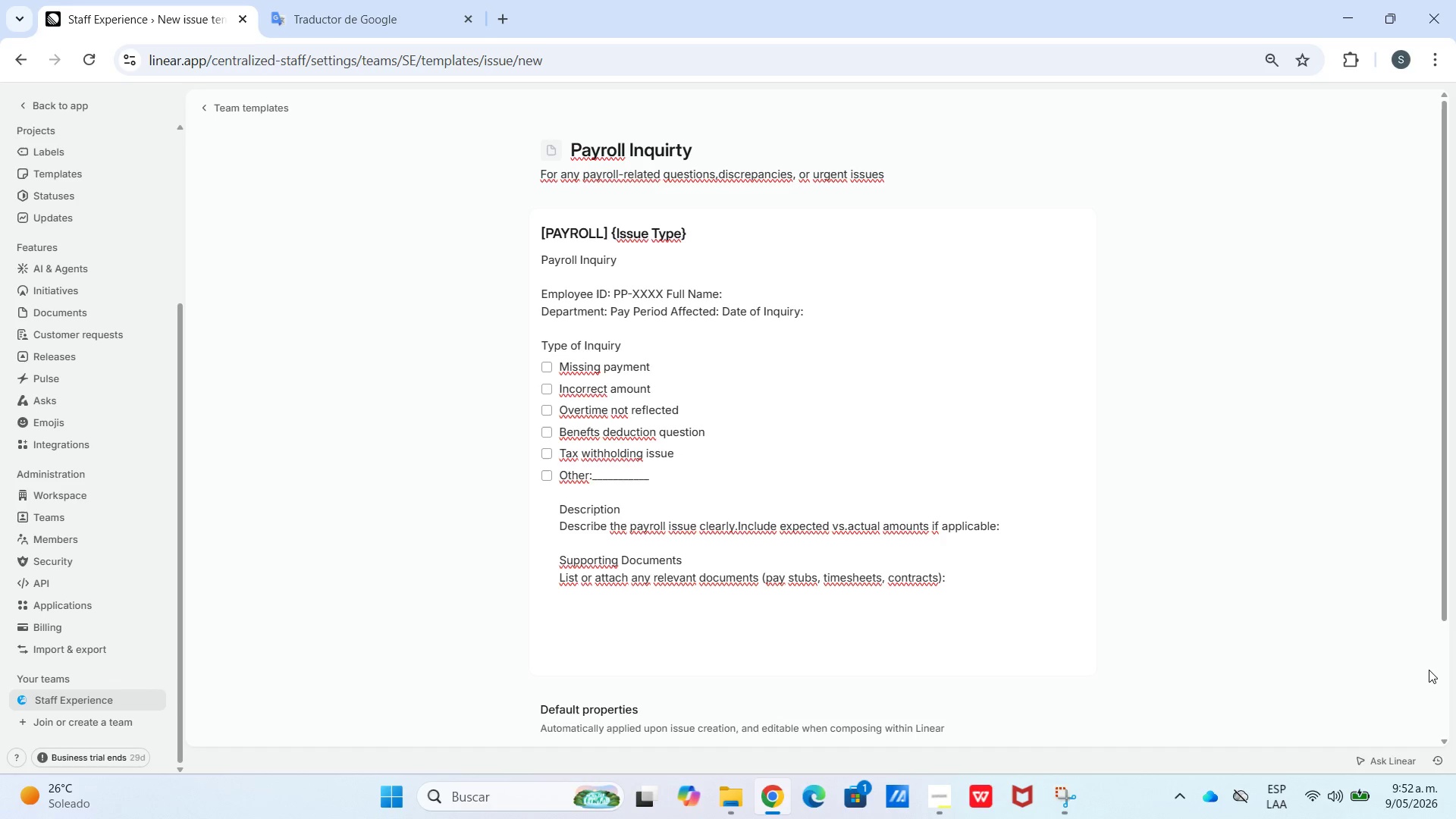 
type(Checklist)
 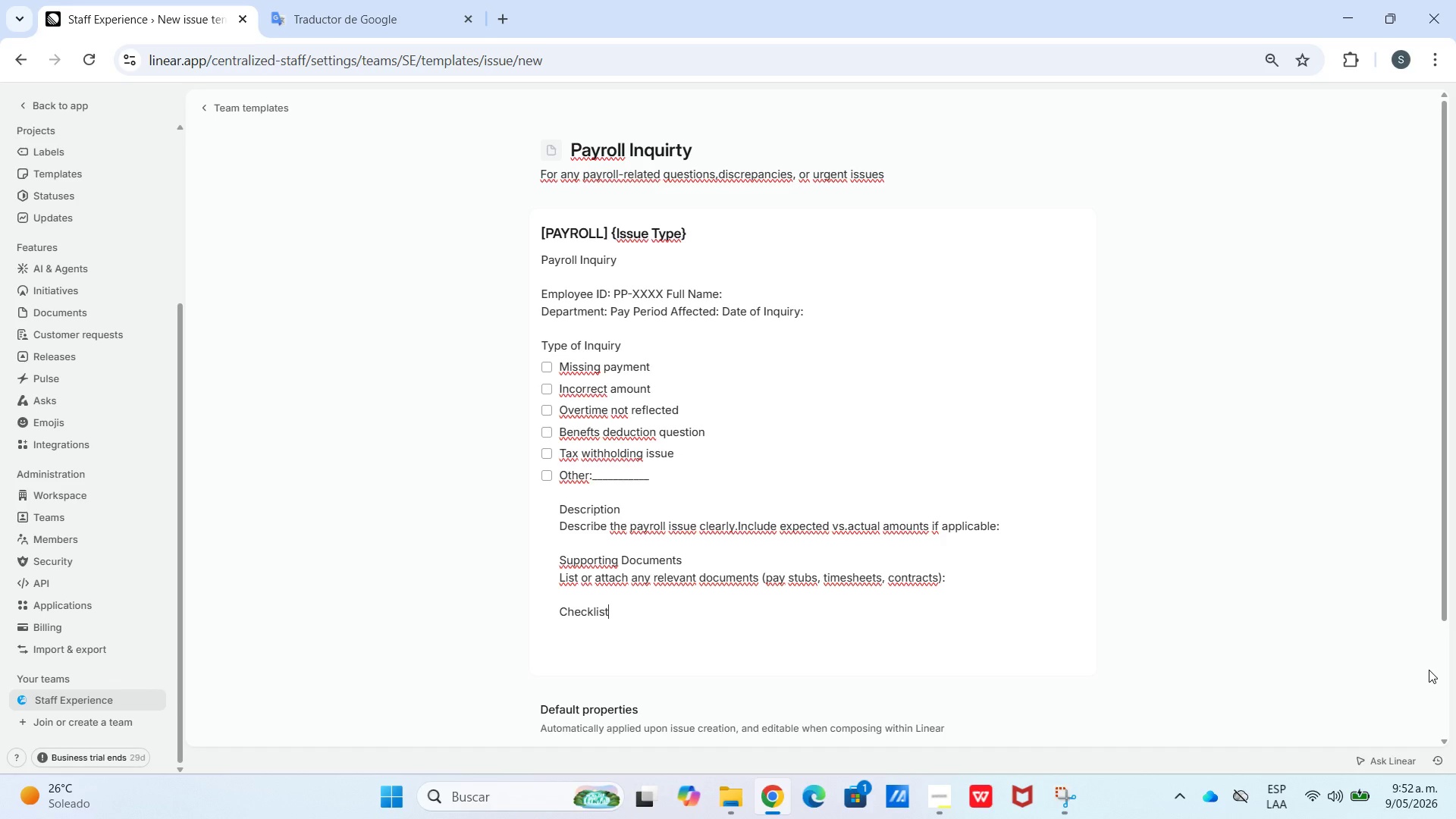 
key(Enter)
 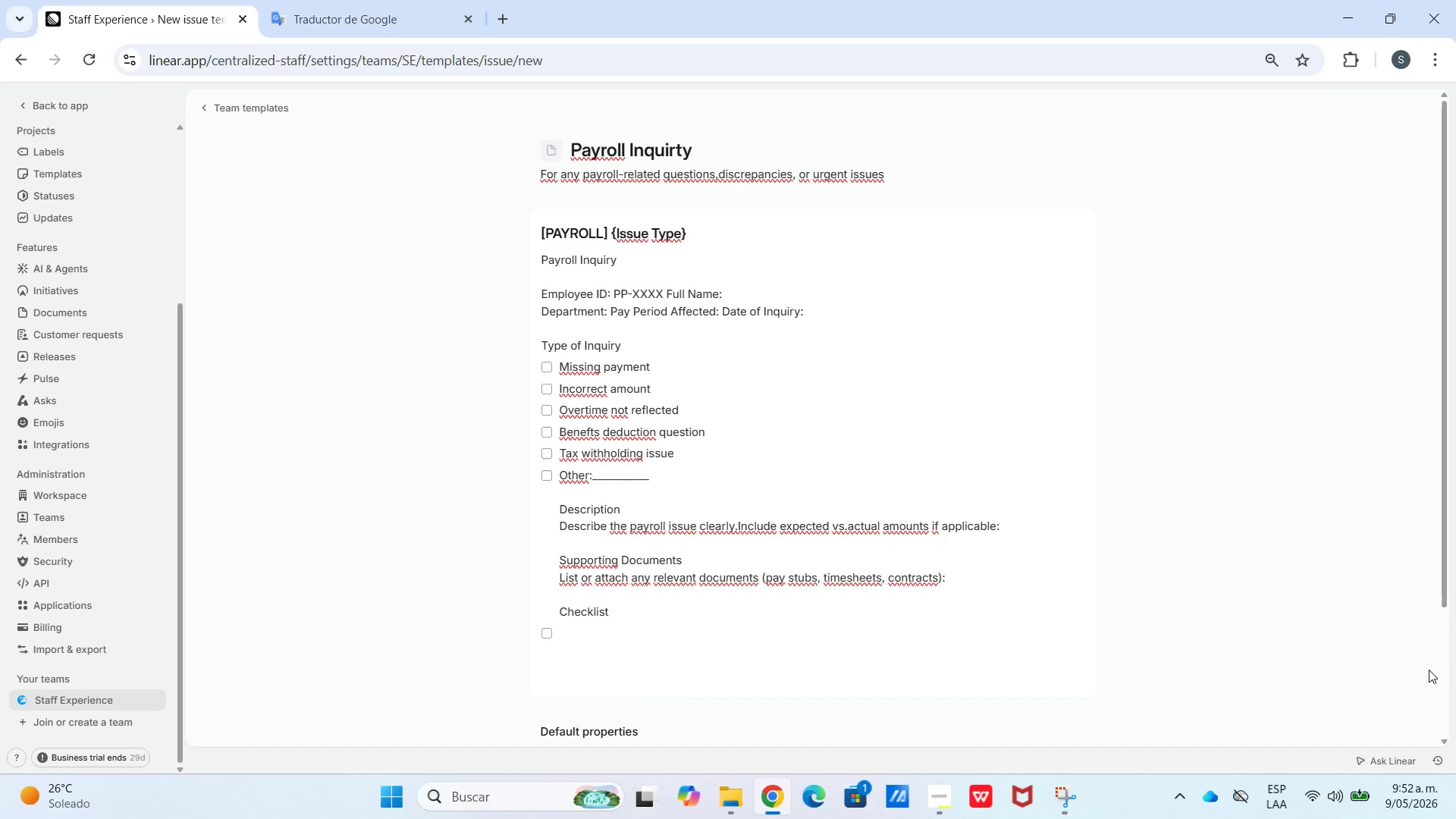 
type(Inquiy)
key(Backspace)
type(ry reviewed by Payroll Specialist)
 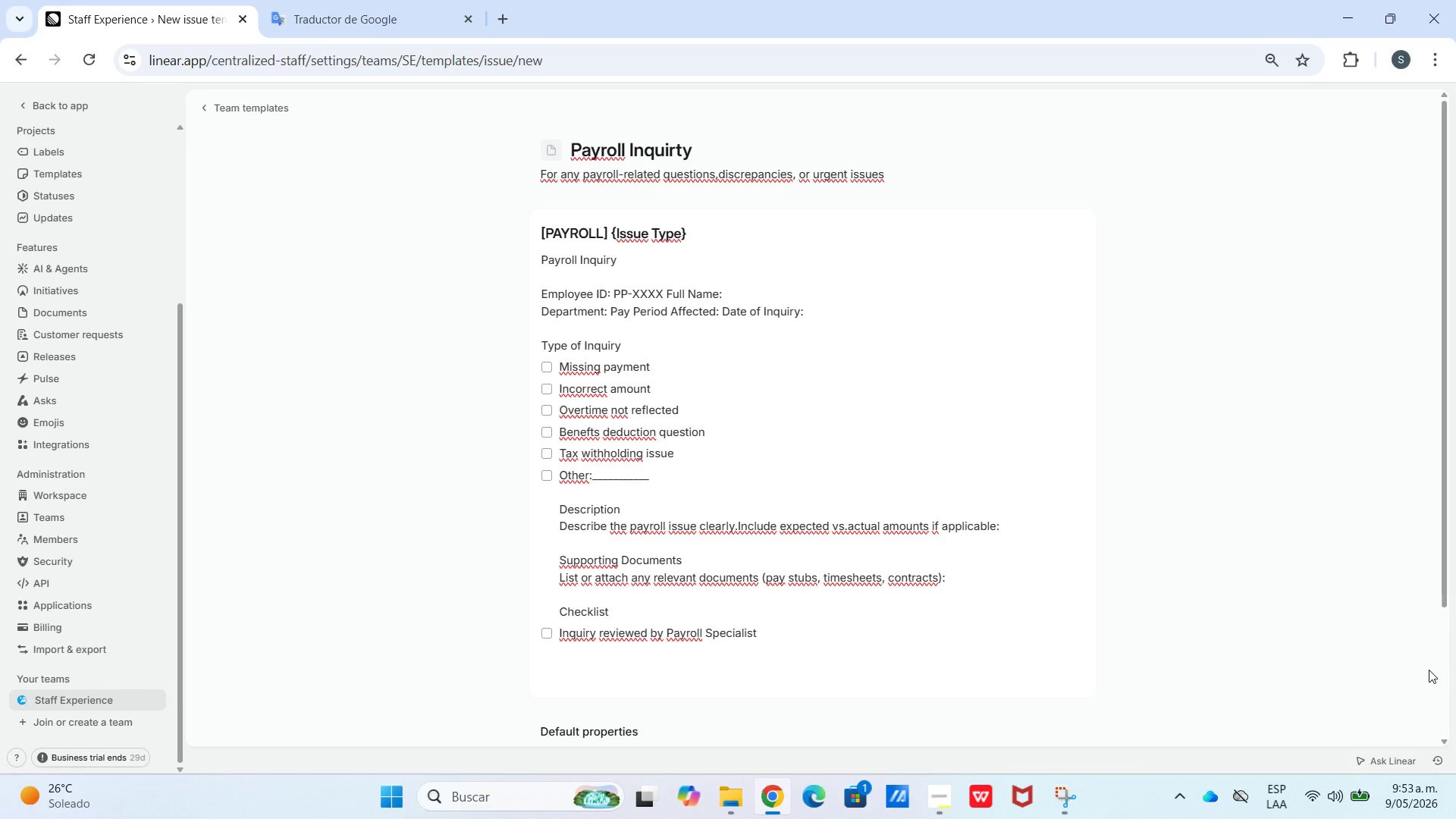 
key(Enter)
 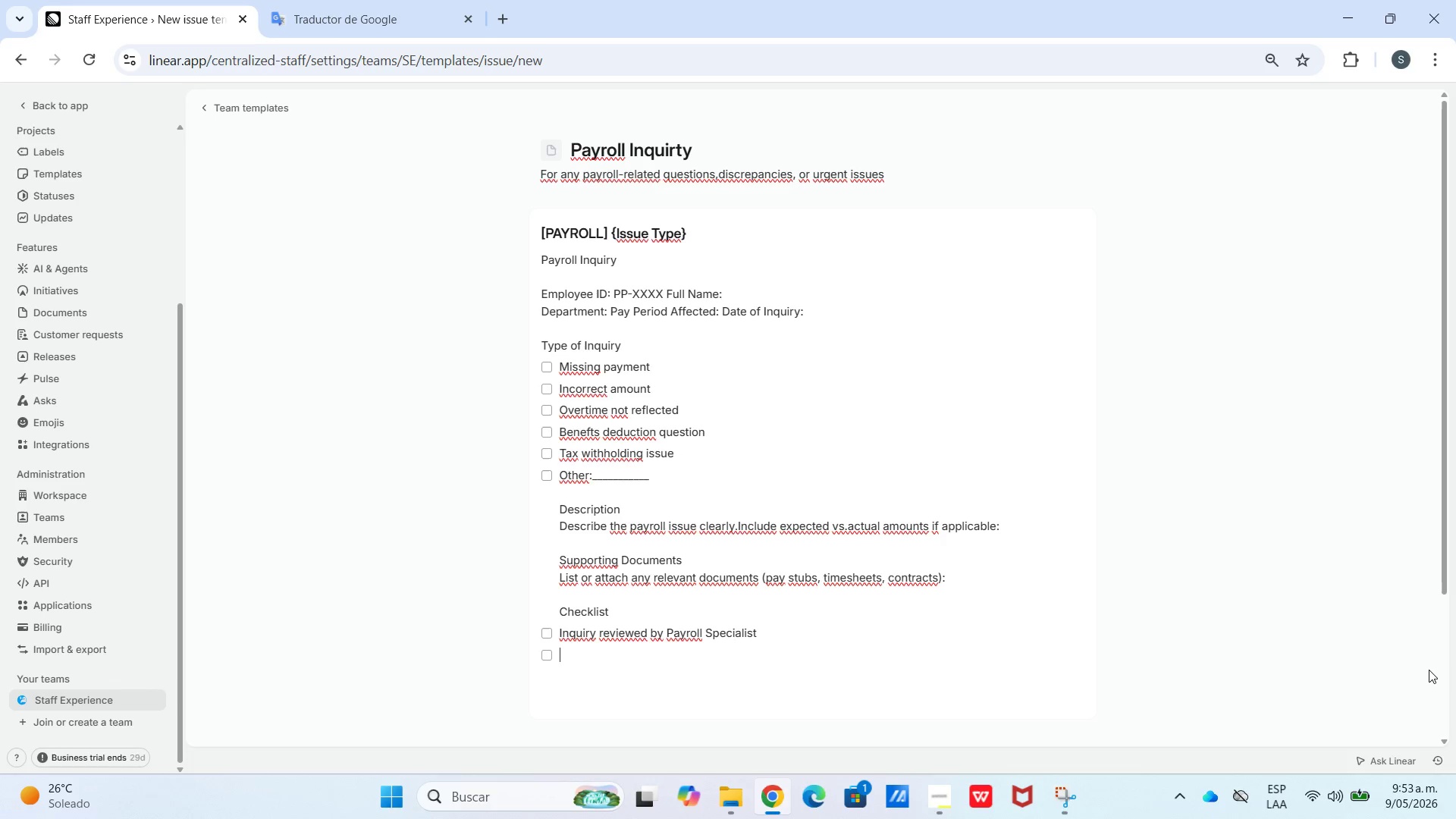 
type(Issue confirmd)
key(Backspace)
type(ed7)
key(Backspace)
key(Backspace)
type(&)
 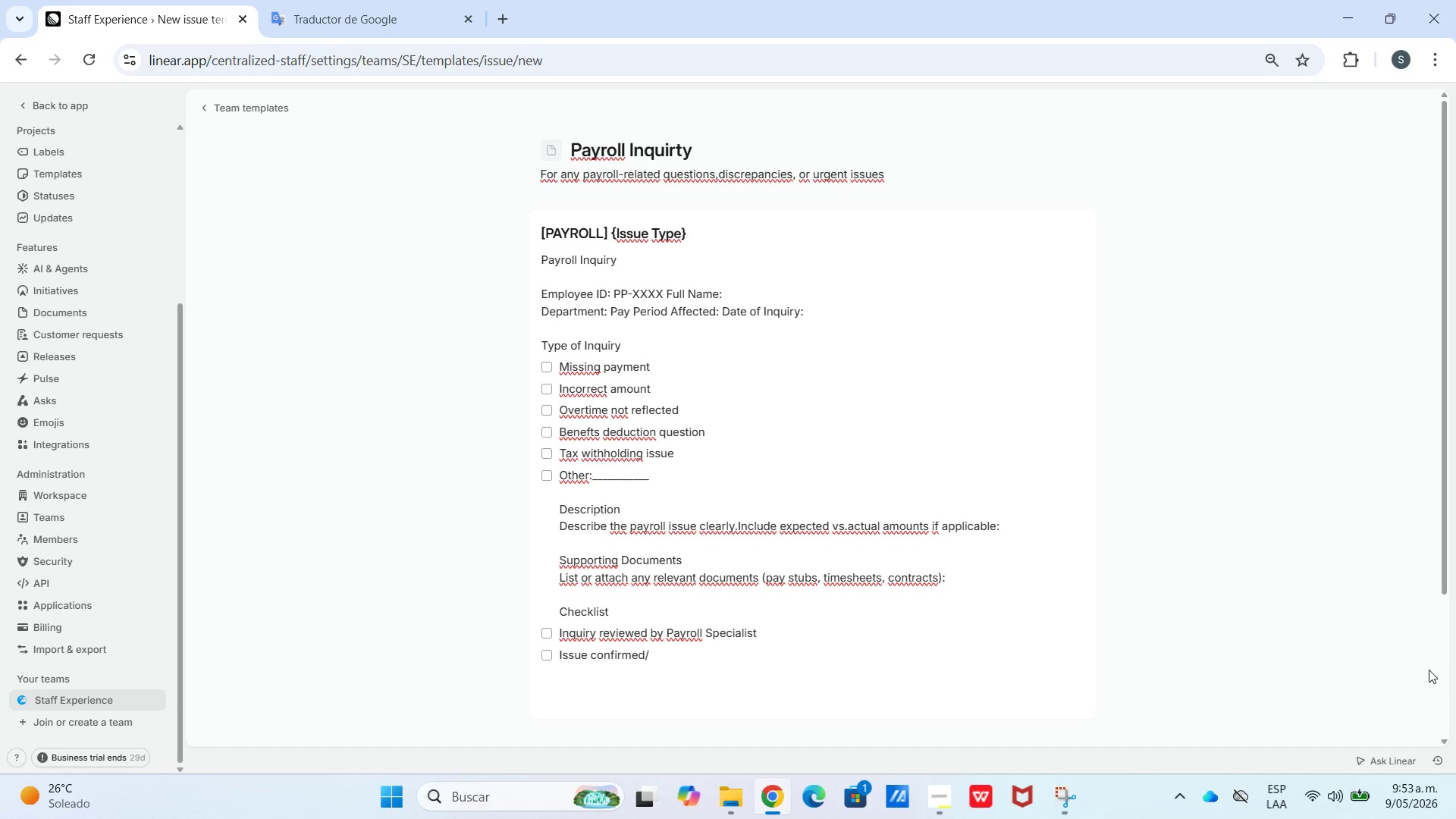 
hold_key(key=Break, duration=0.7)
 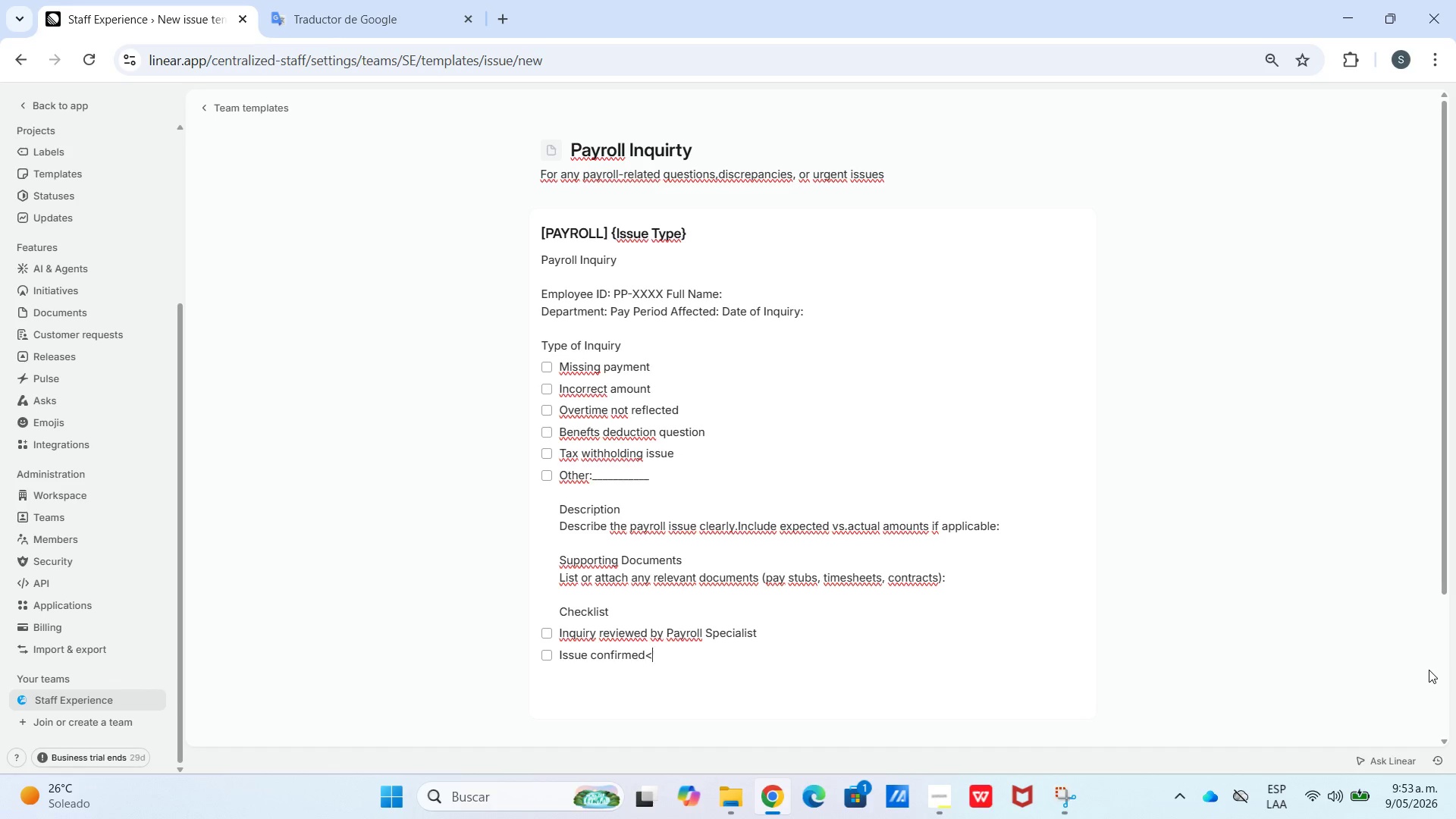 
type(denied)
 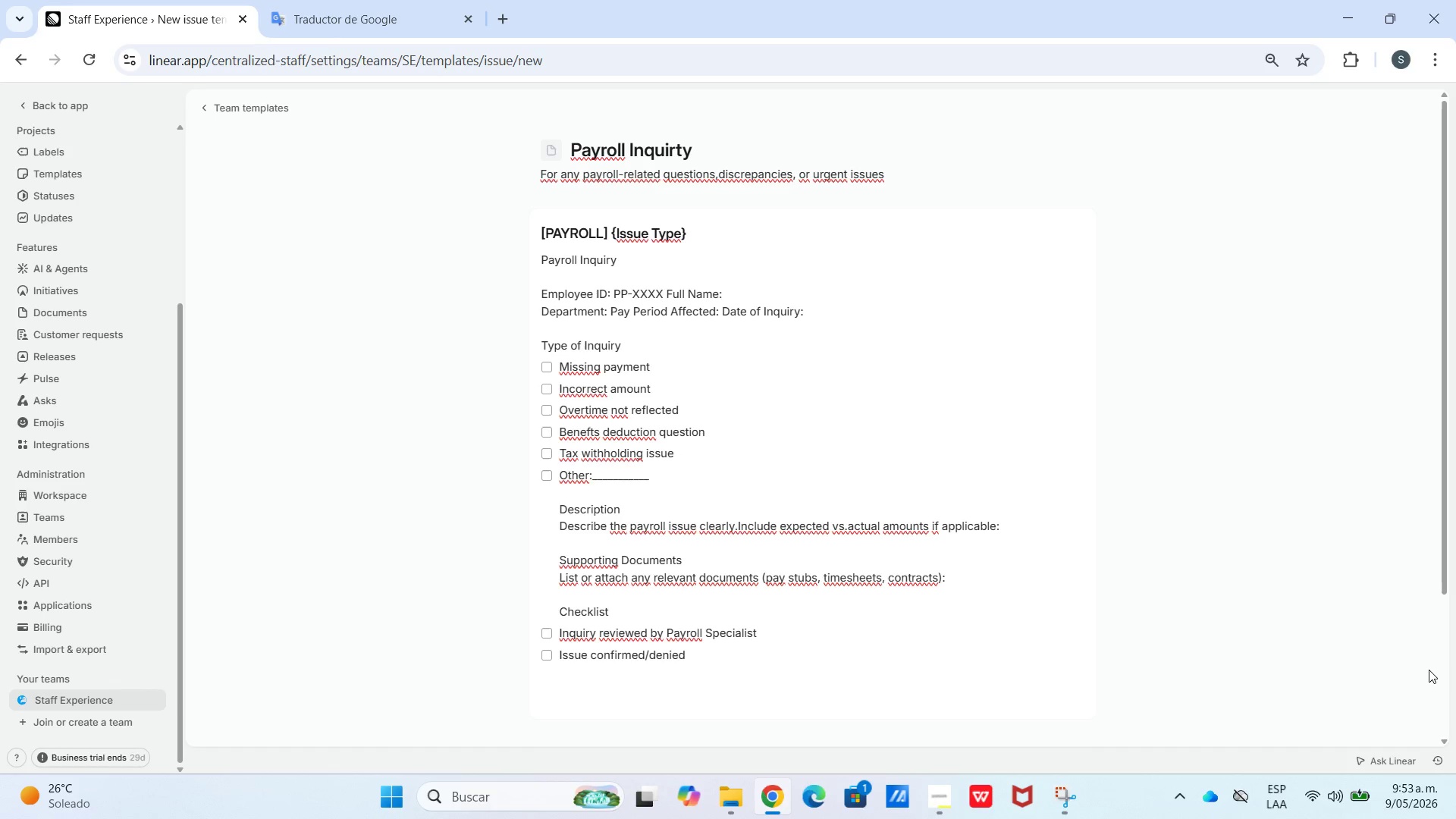 
key(Enter)
 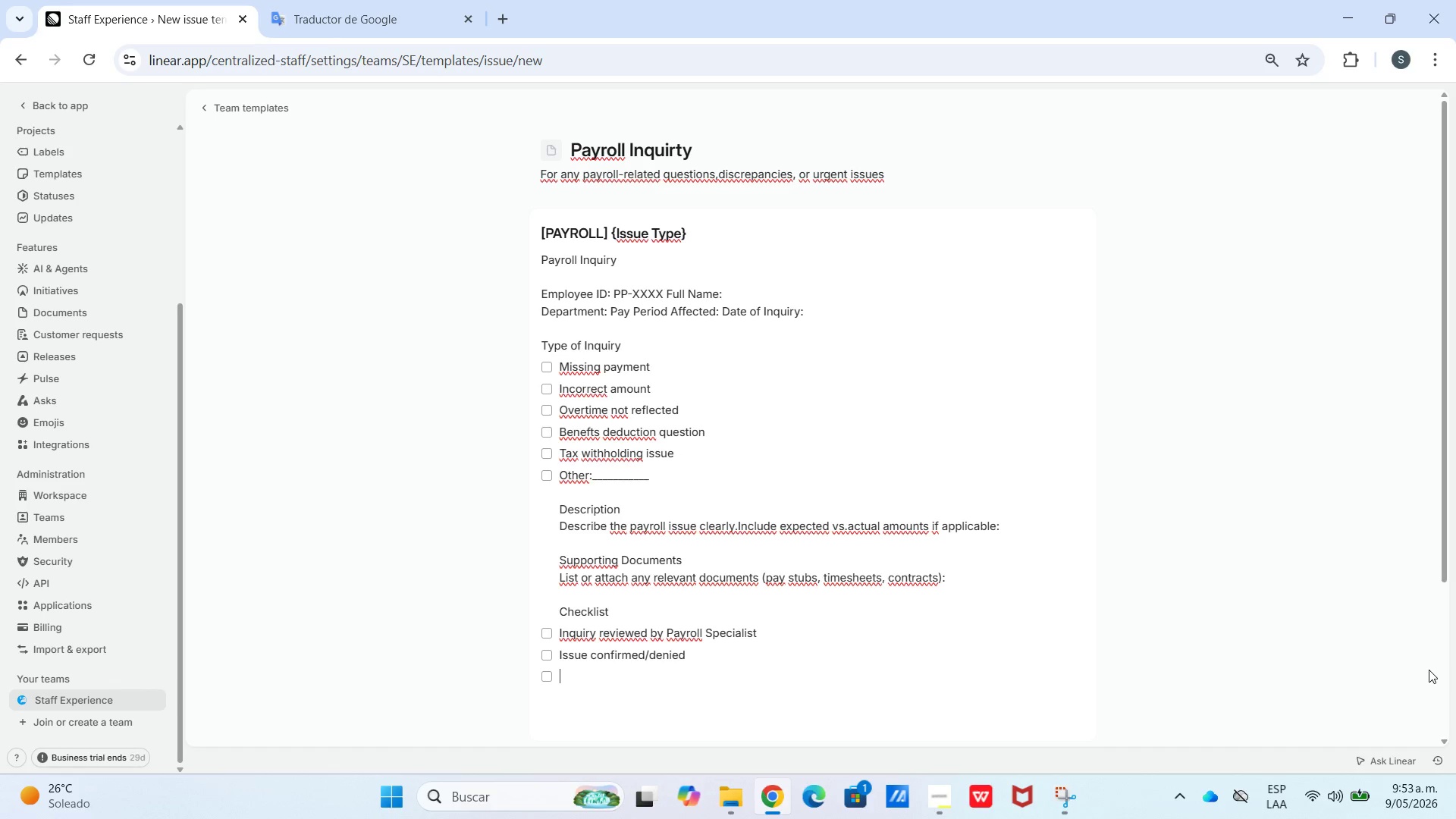 
type(Correction submitted to payroll system)
 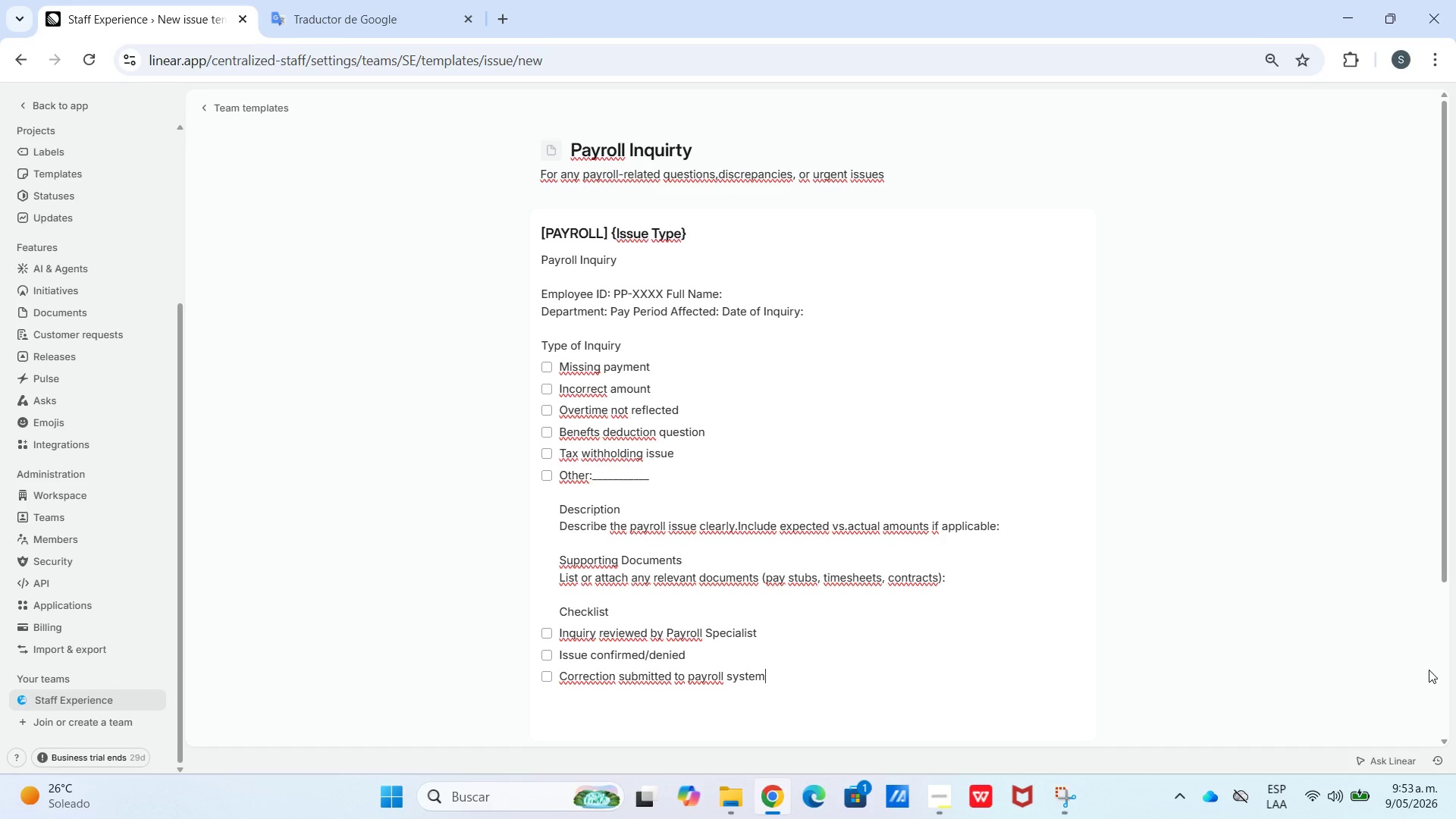 
key(Enter)
 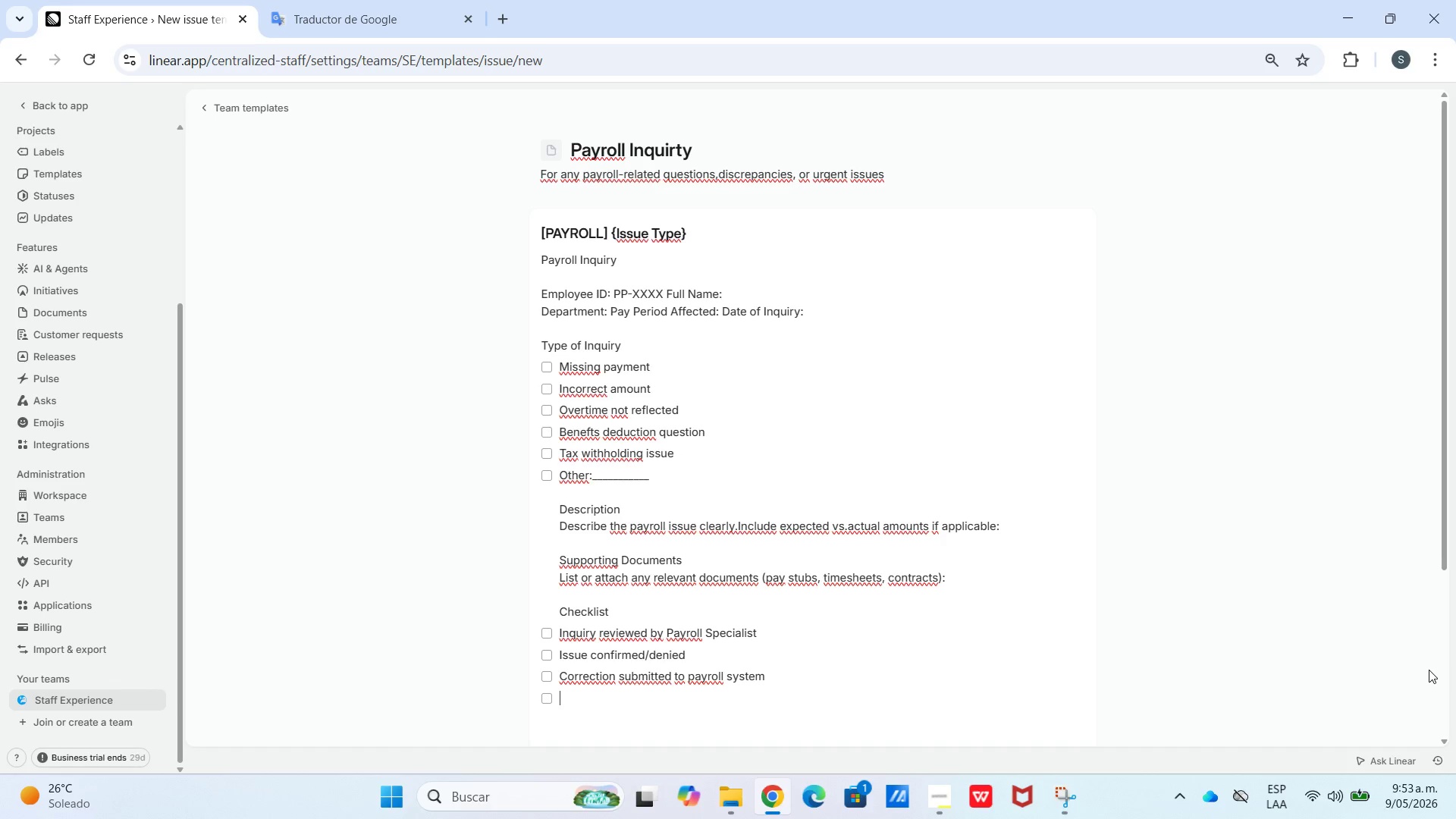 
hold_key(key=Break, duration=0.5)
 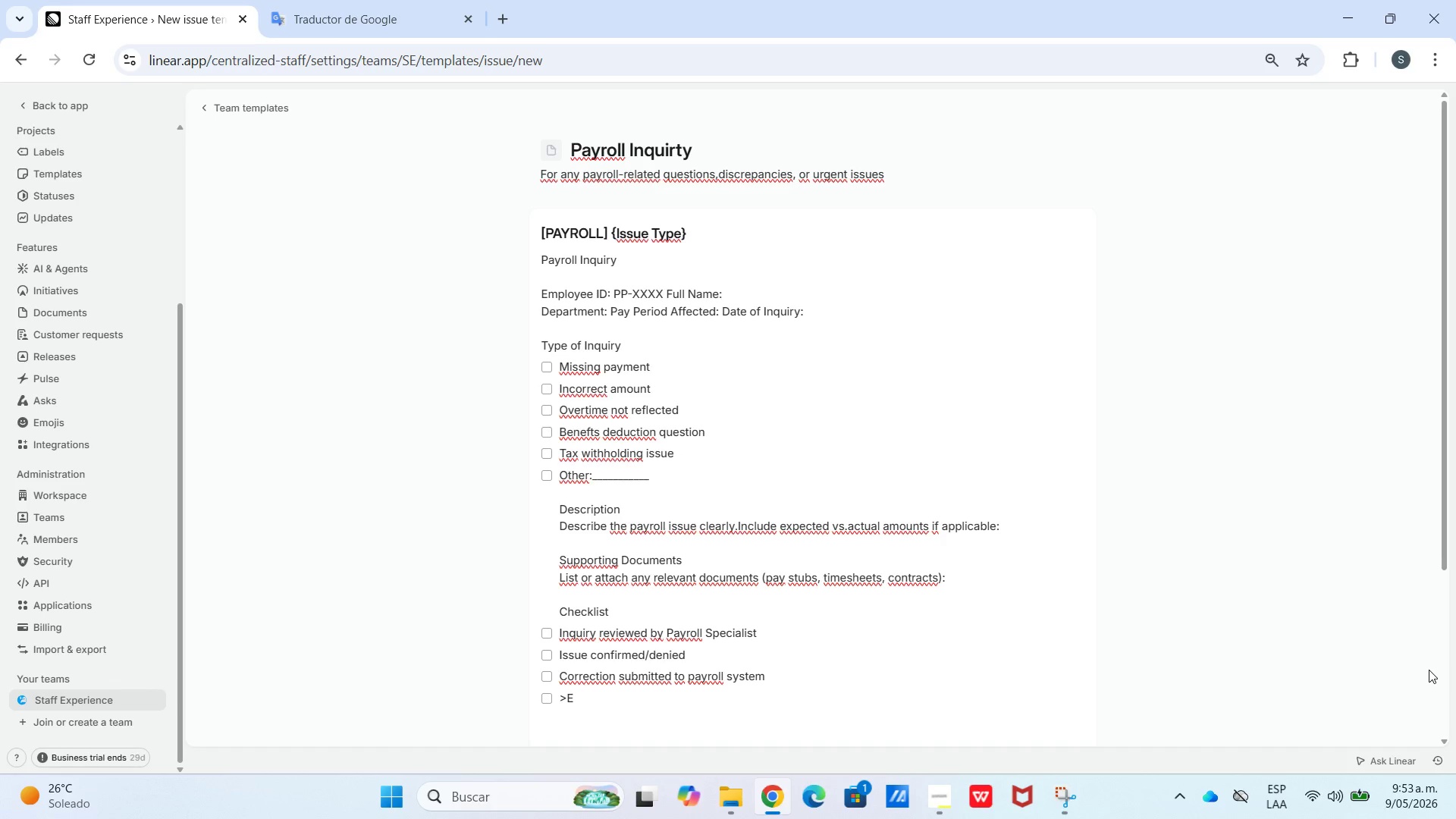 
type(E)
key(Backspace)
key(Backspace)
type(Employee noptified of resuli)
key(Backspace)
 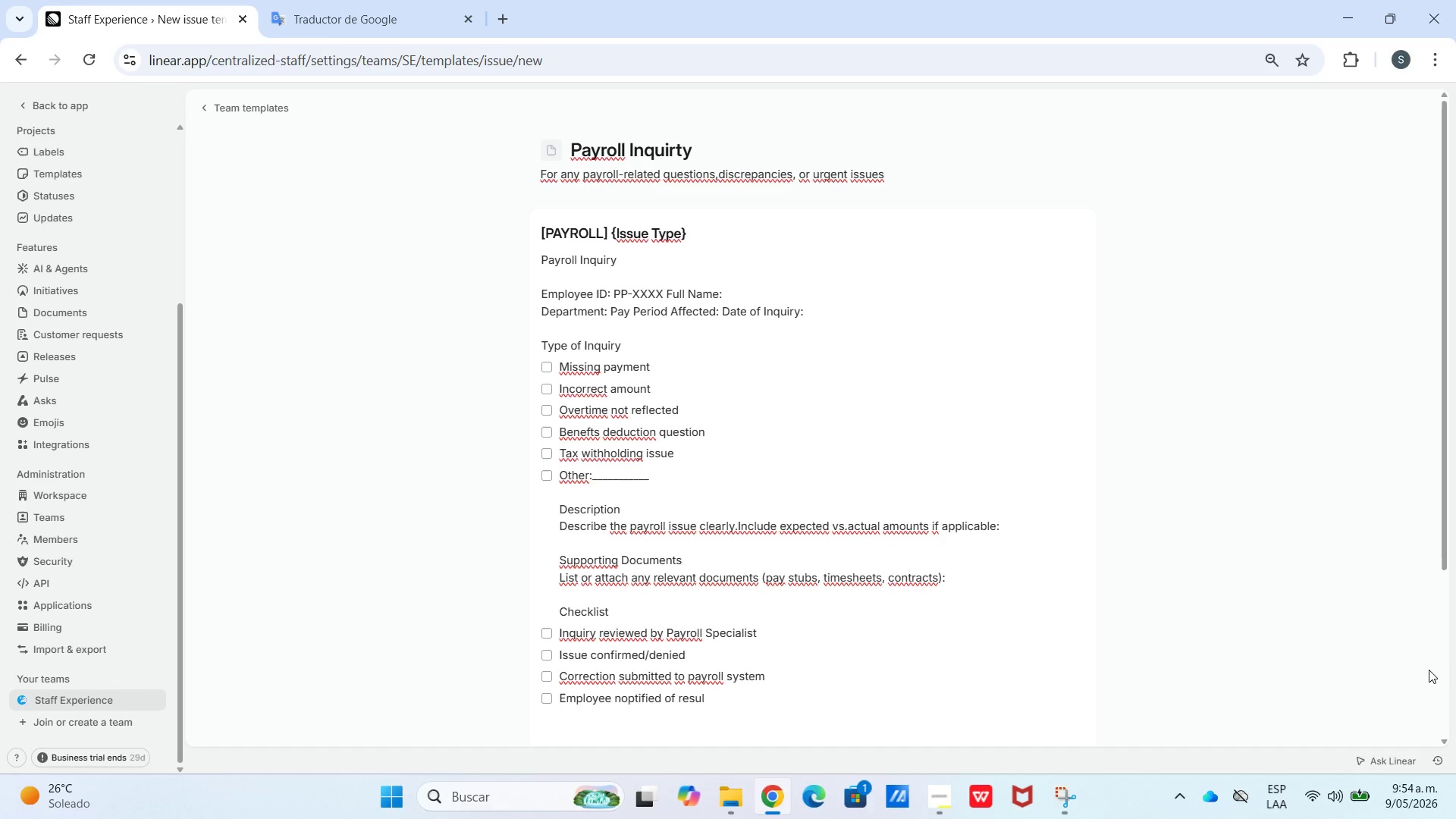 
key(Backspace)
key(Backspace)
type(olutions)
 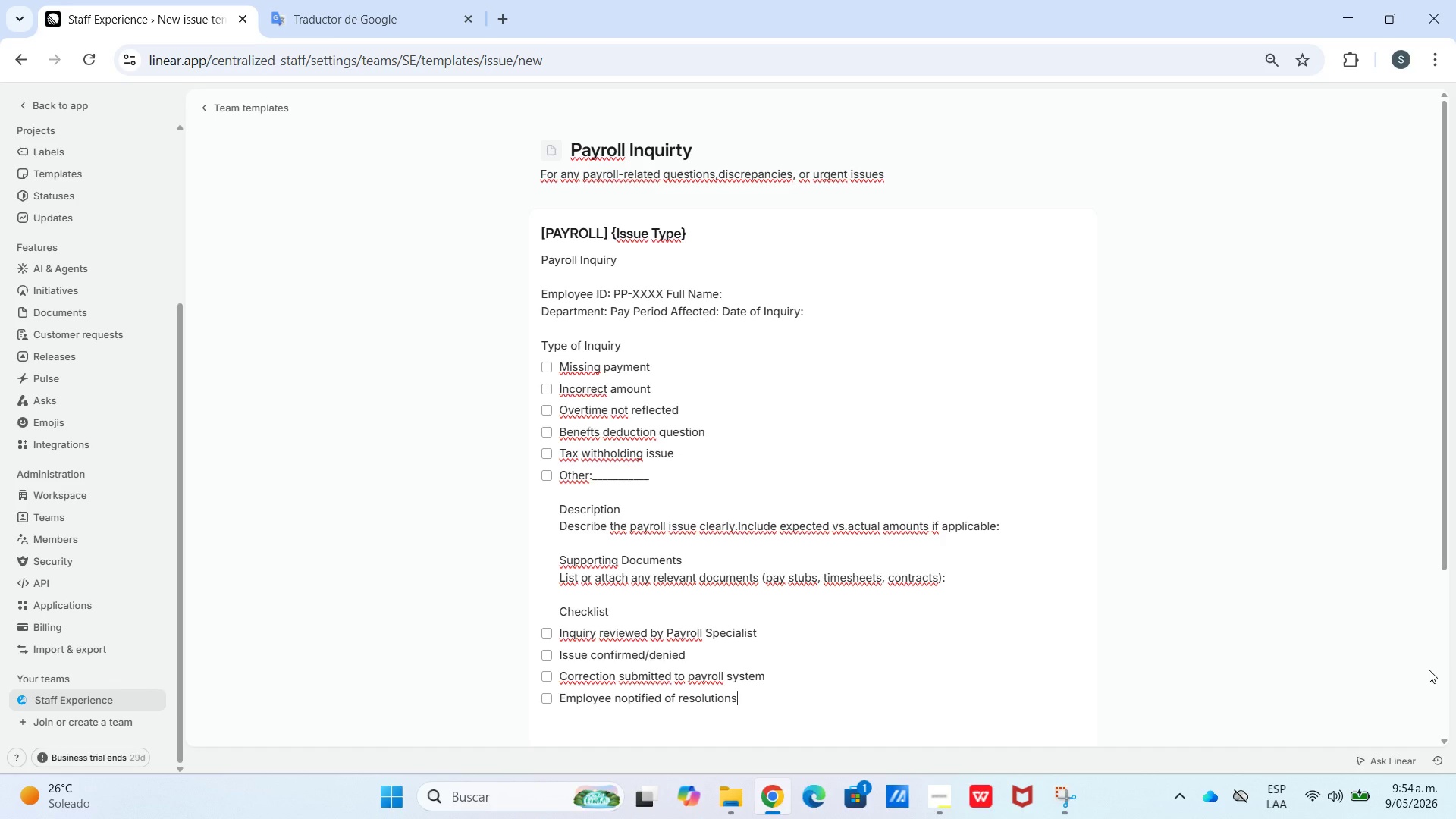 
key(Enter)
 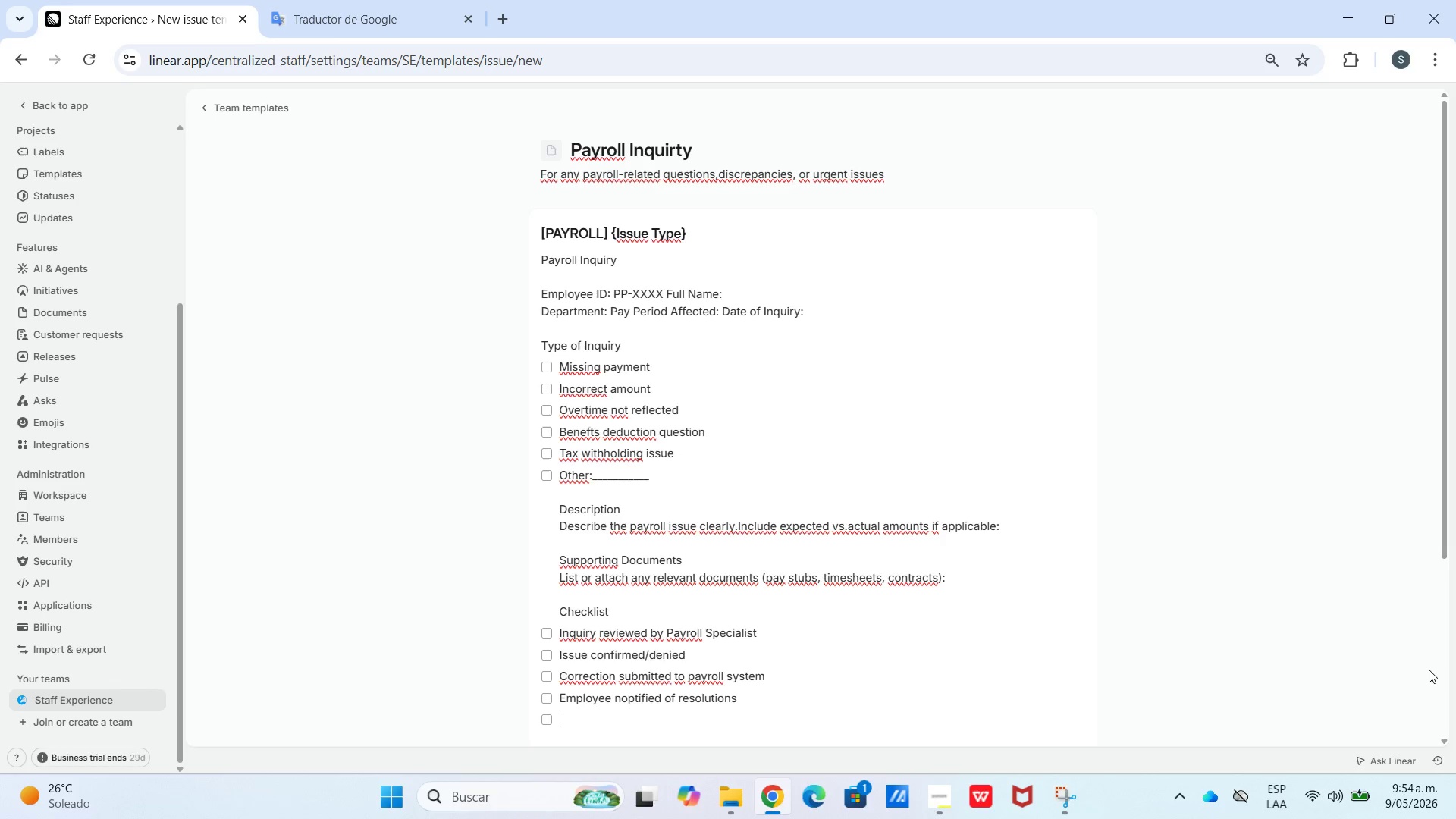 
type(Case closed)
 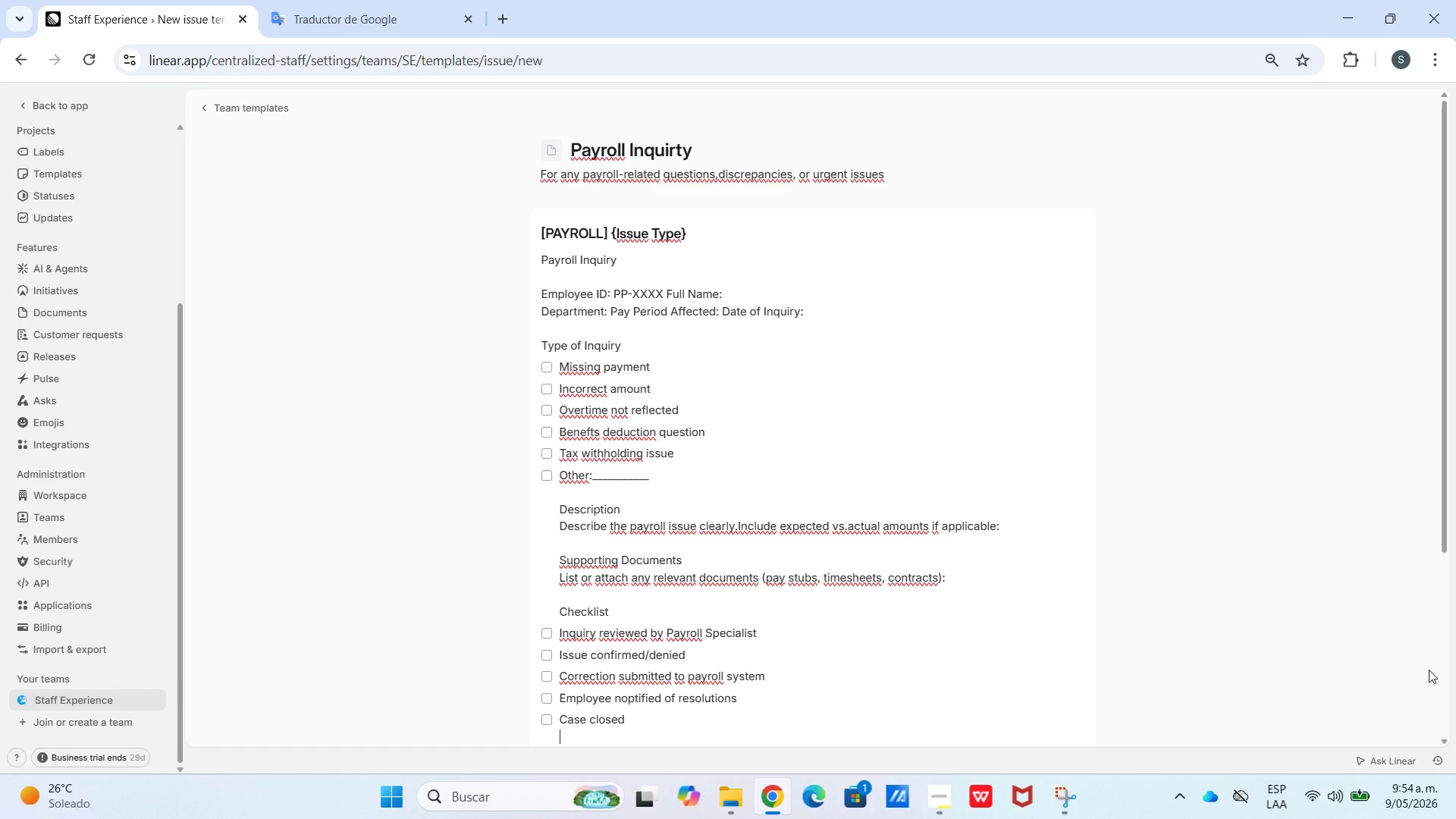 
key(Shift+Enter)
 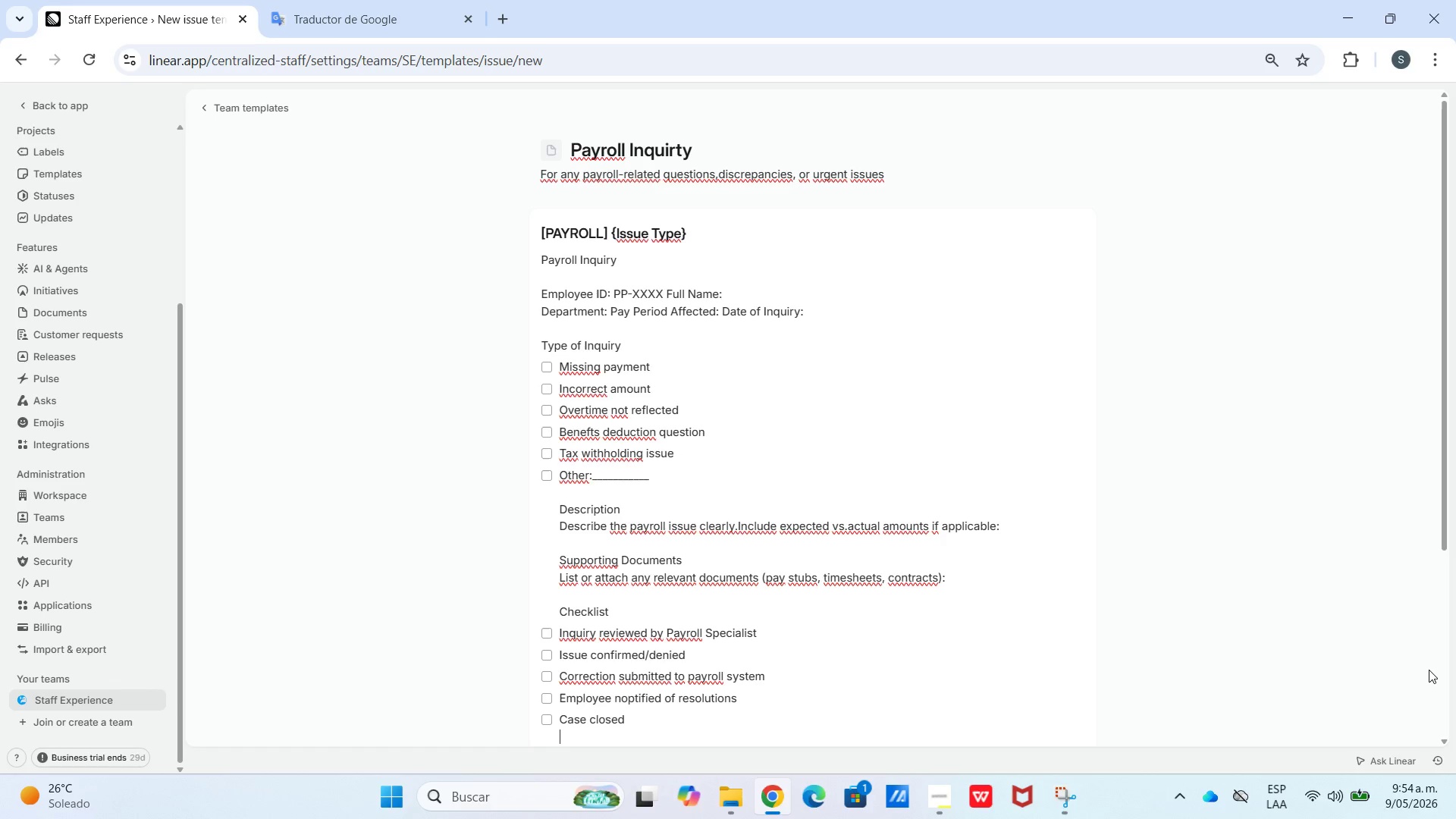 
key(Shift+Enter)
 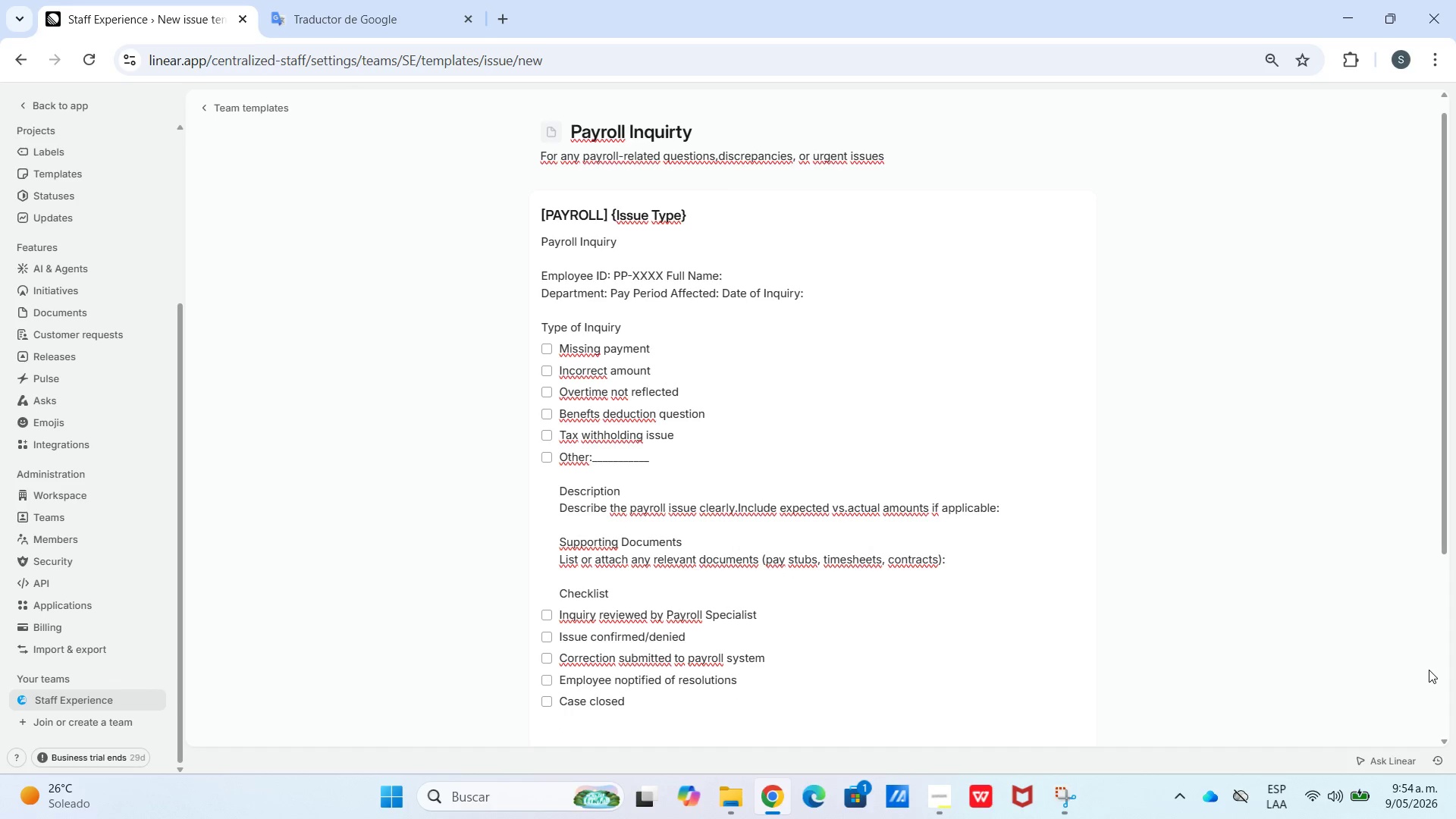 
type(IMPORTAN)
 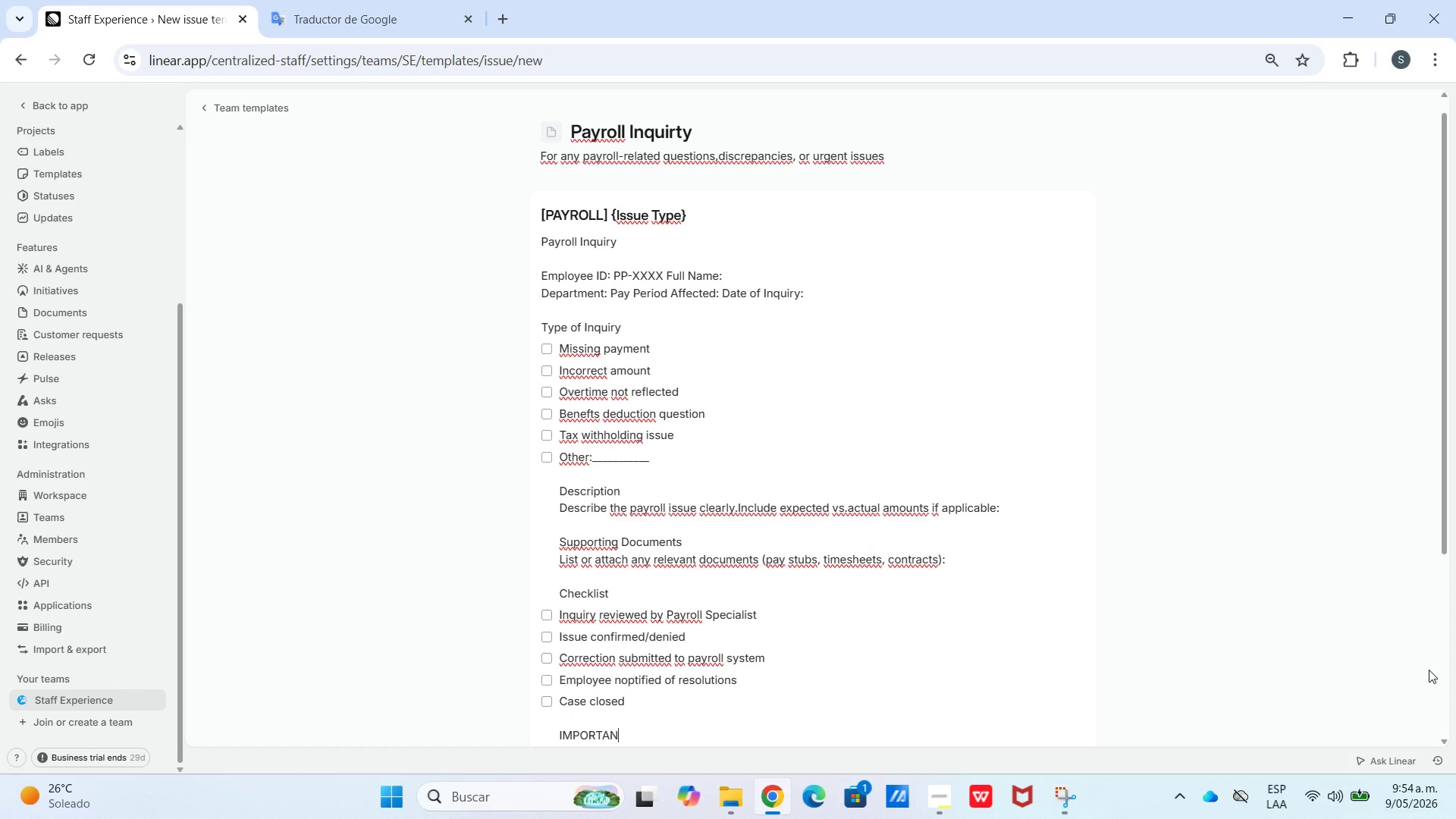 
type(T> This issue will be auto-assigned to the payroll Specialist. Do not tes)
key(Backspace)
key(Backspace)
key(Backspace)
type(resdding withour)
key(Backspace)
type(t)
 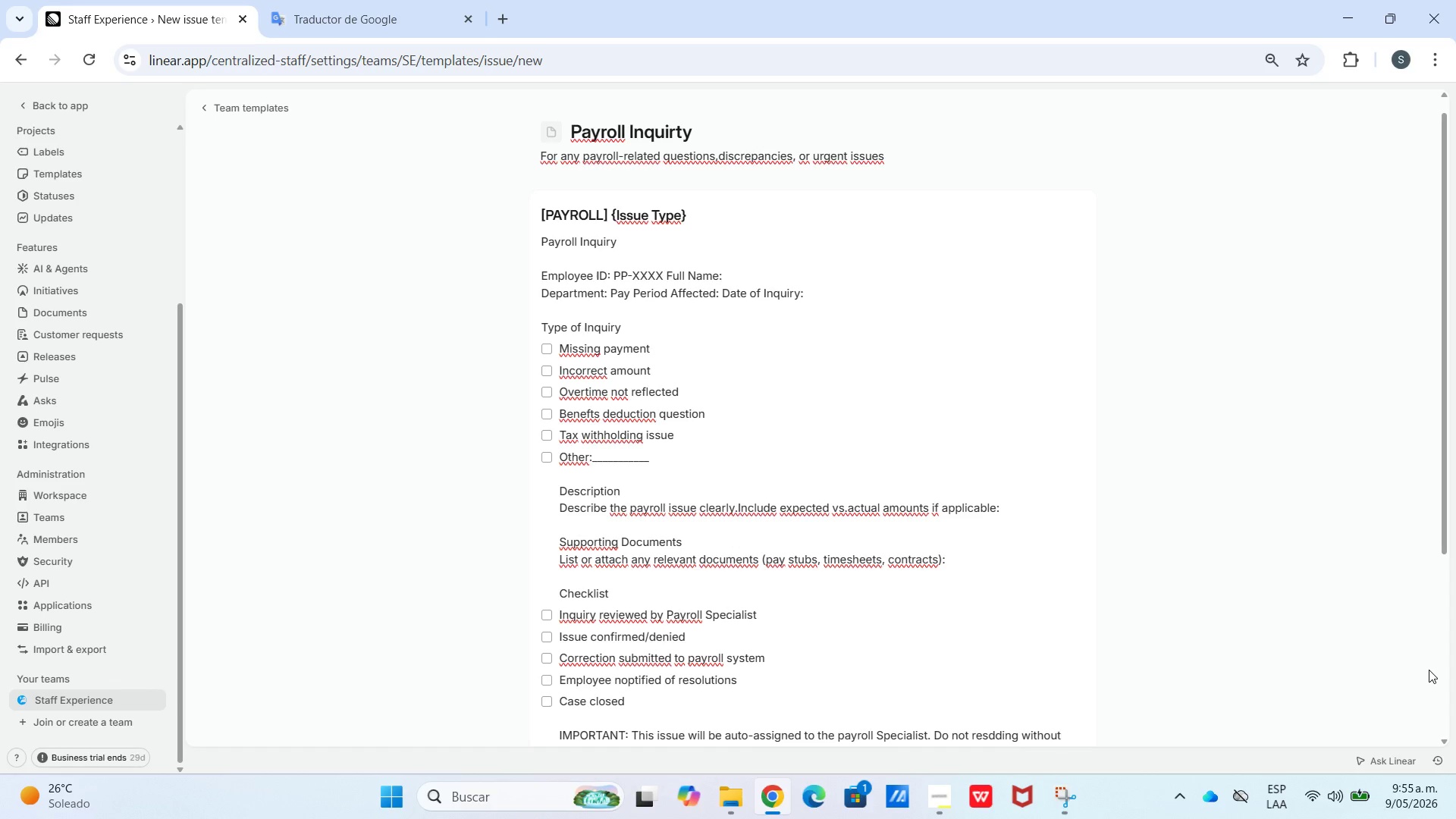 
key(Shift+Enter)
 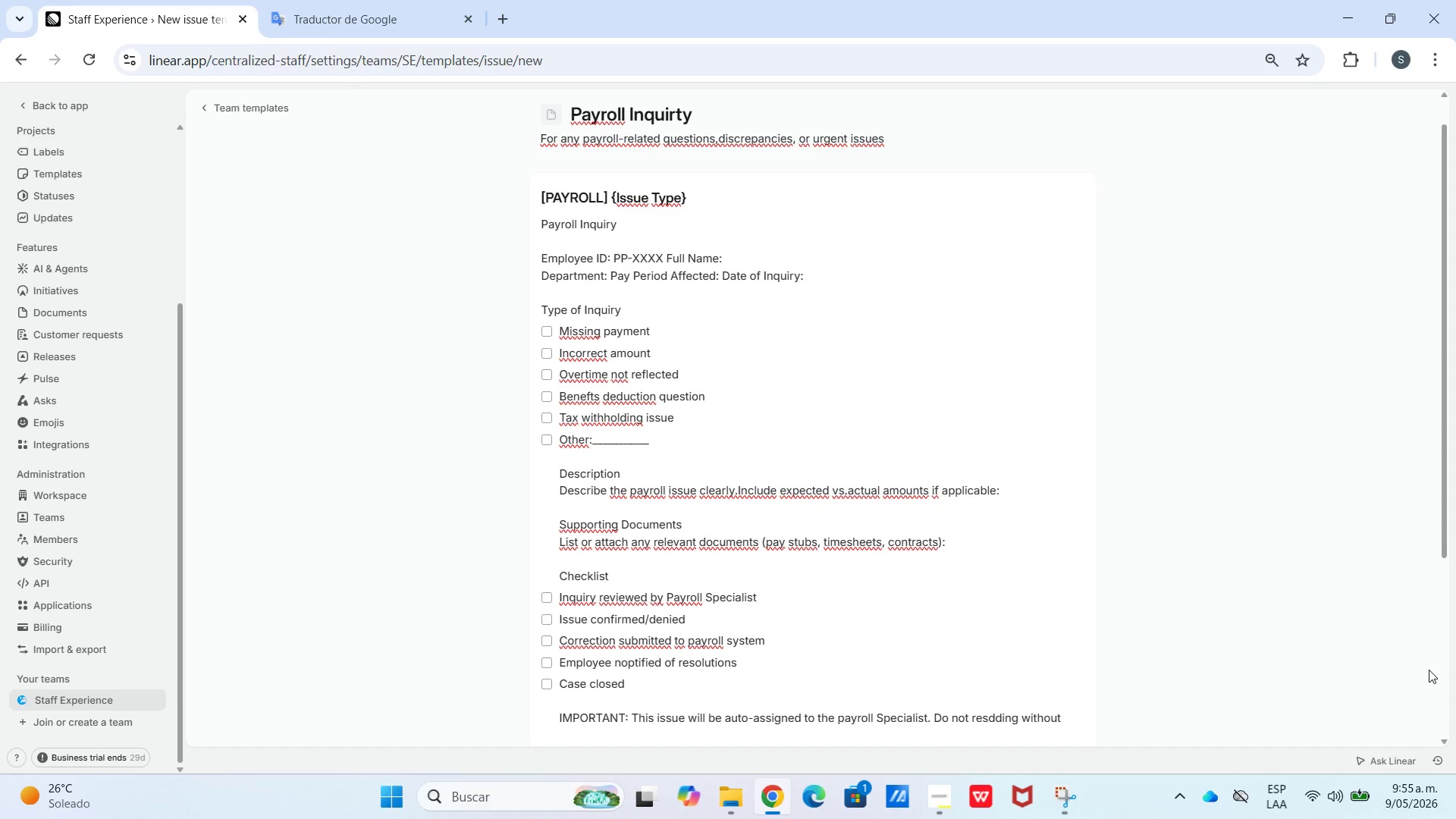 
type(manager appor)
key(Backspace)
key(Backspace)
type(roval.)
 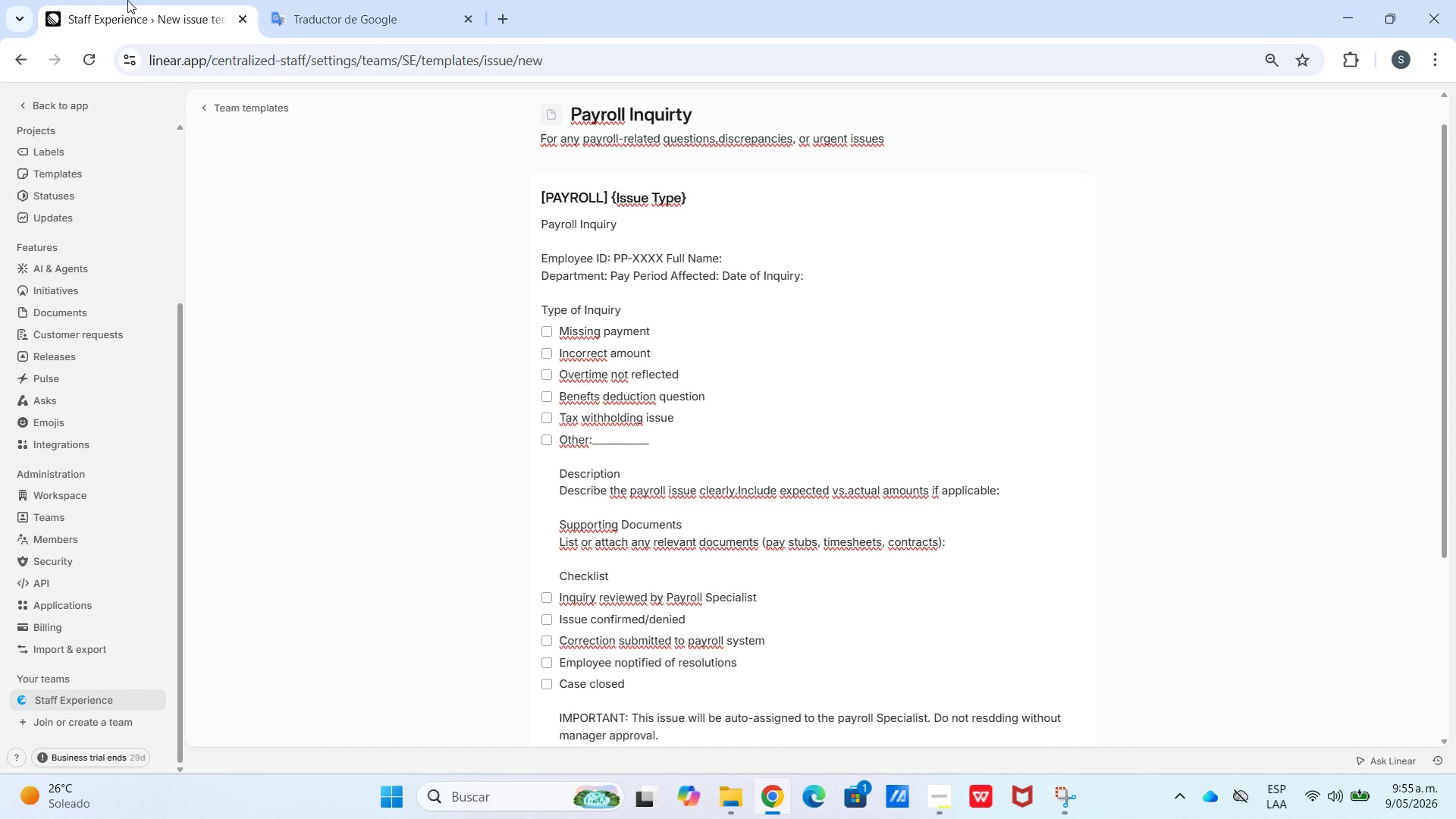 
scroll: coordinate [613, 386], scroll_direction: down, amount: 1.0
 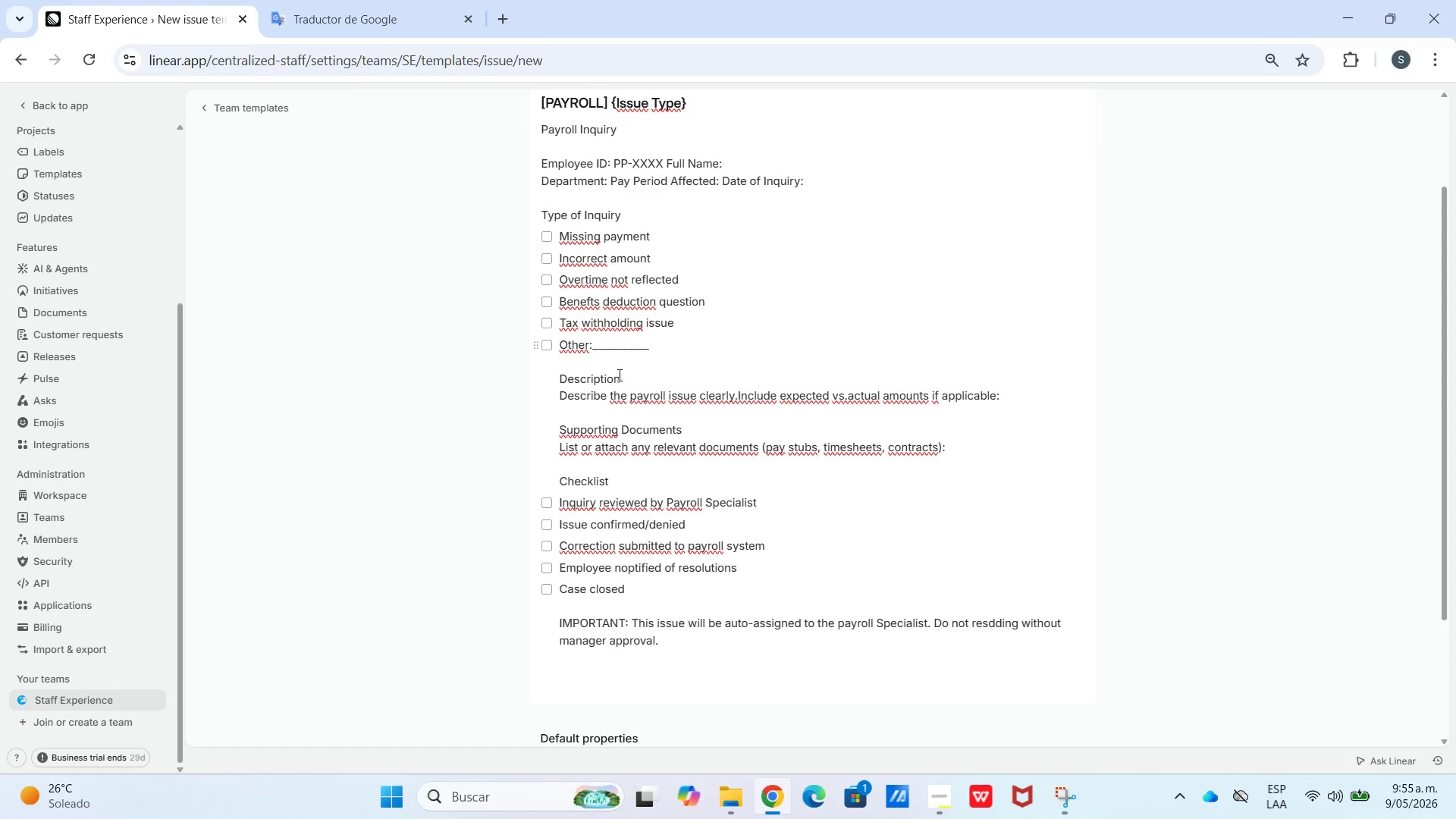 
left_click_drag(start_coordinate=[623, 370], to_coordinate=[497, 385])
 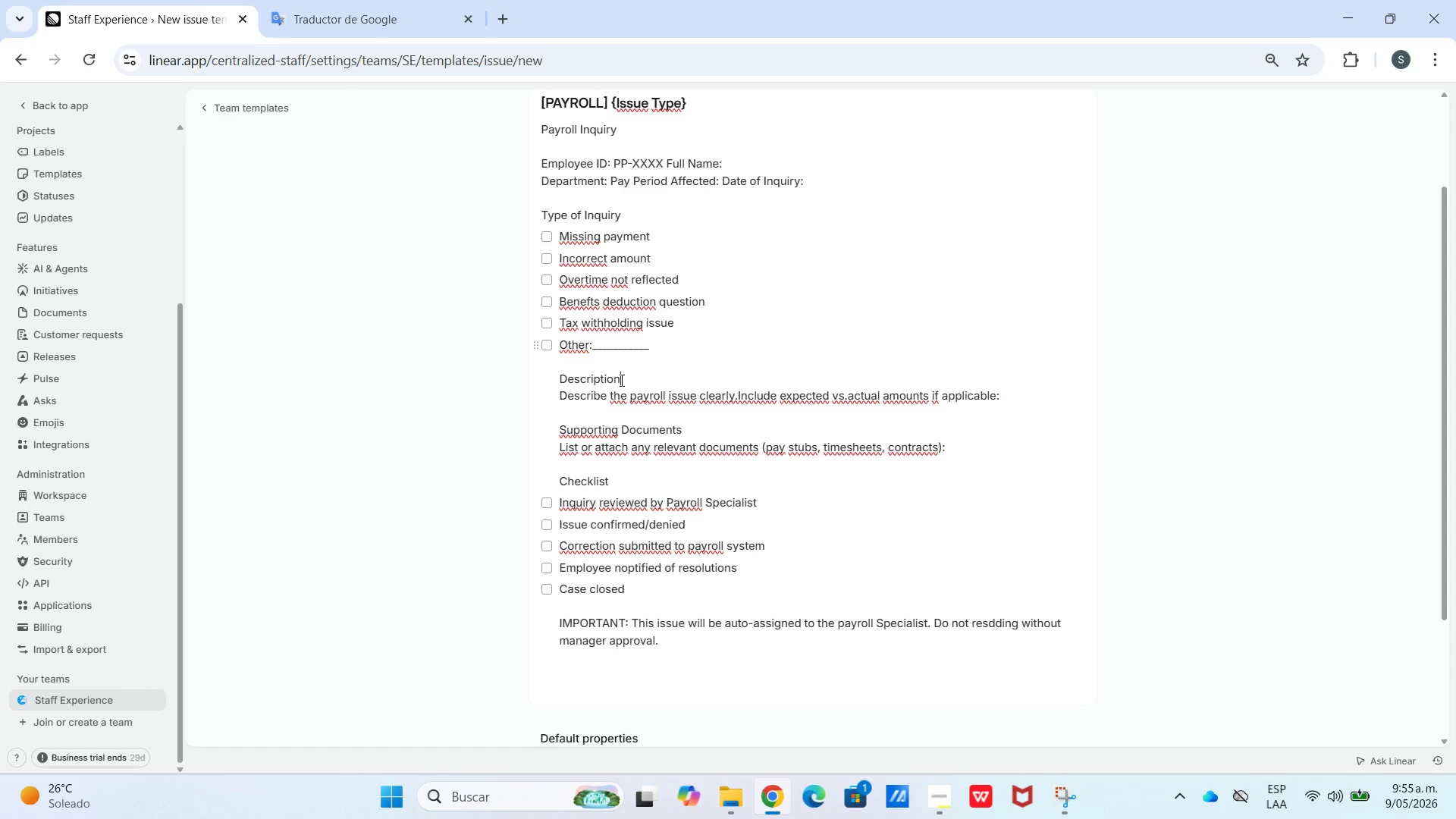 
left_click_drag(start_coordinate=[620, 380], to_coordinate=[560, 384])
 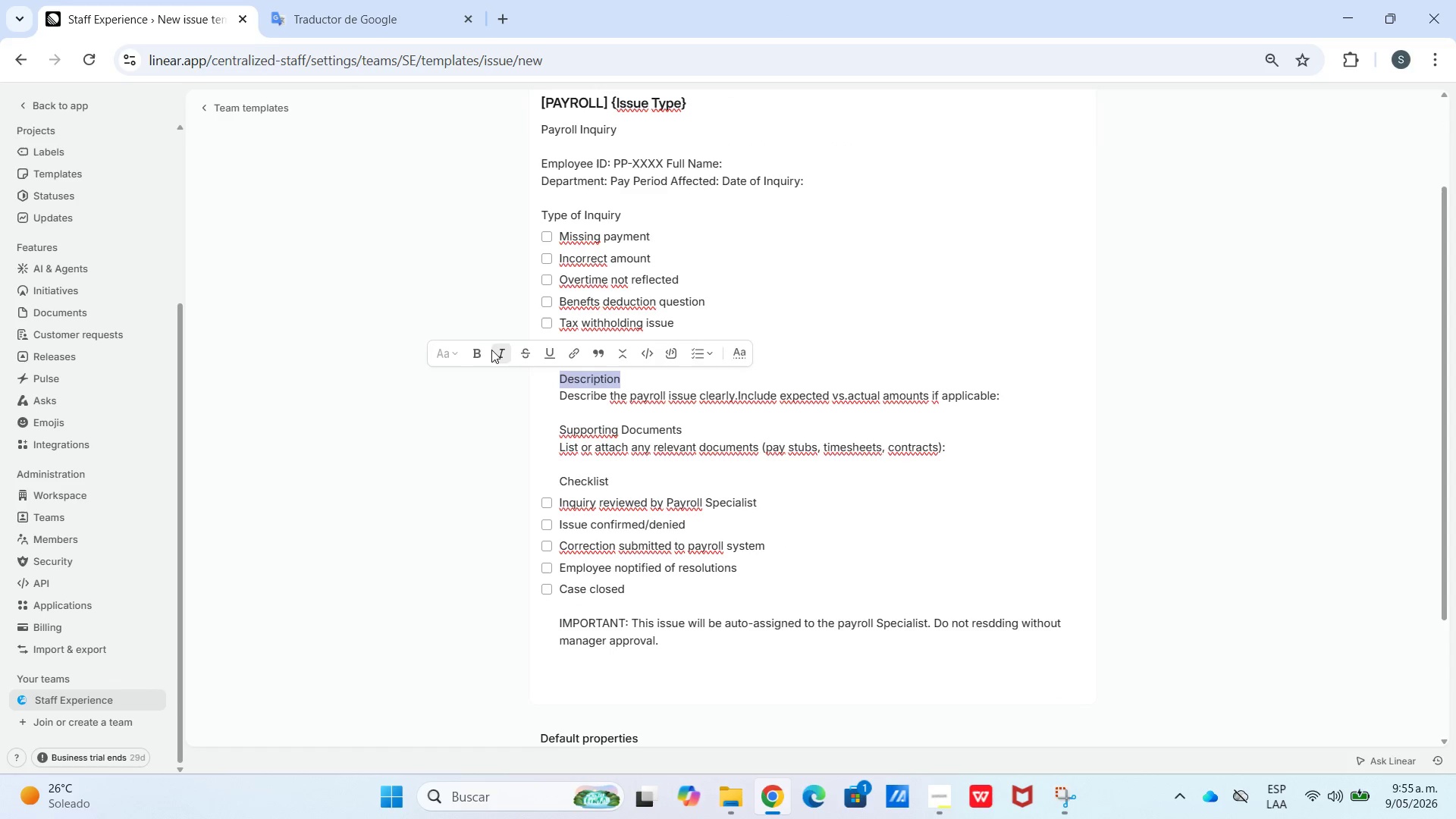 
left_click([481, 352])
 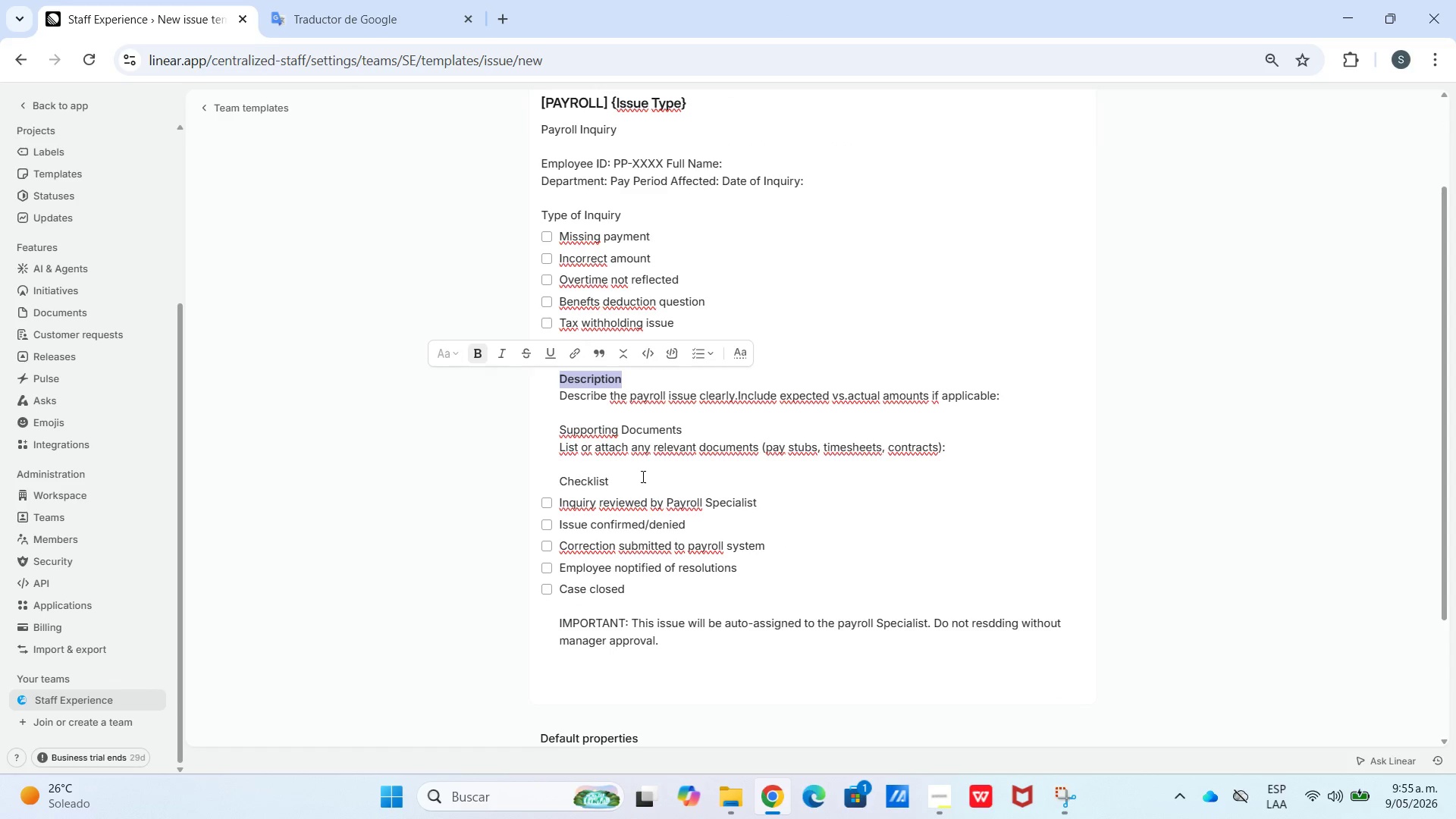 
left_click_drag(start_coordinate=[635, 479], to_coordinate=[552, 479])
 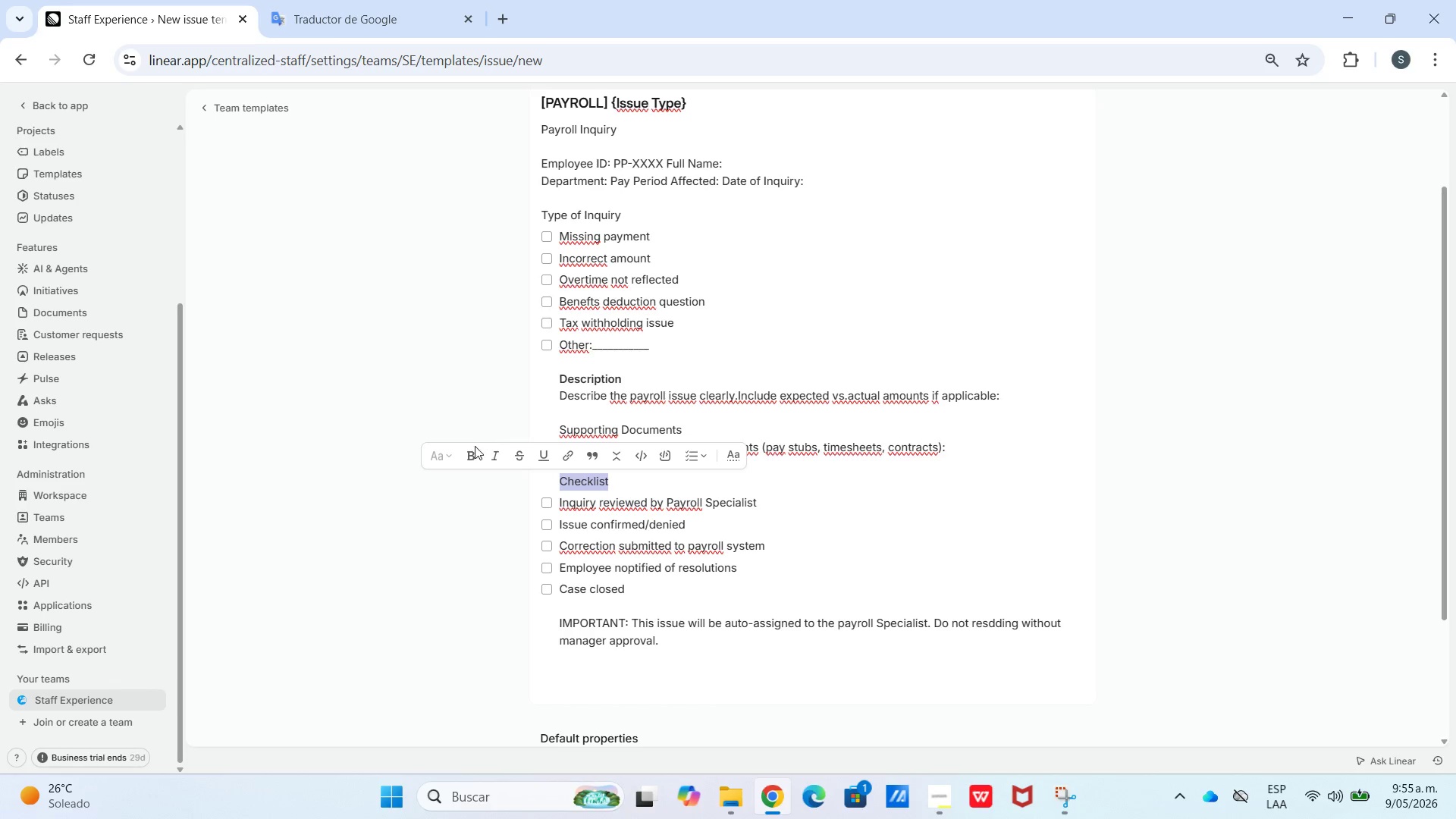 
left_click([466, 462])
 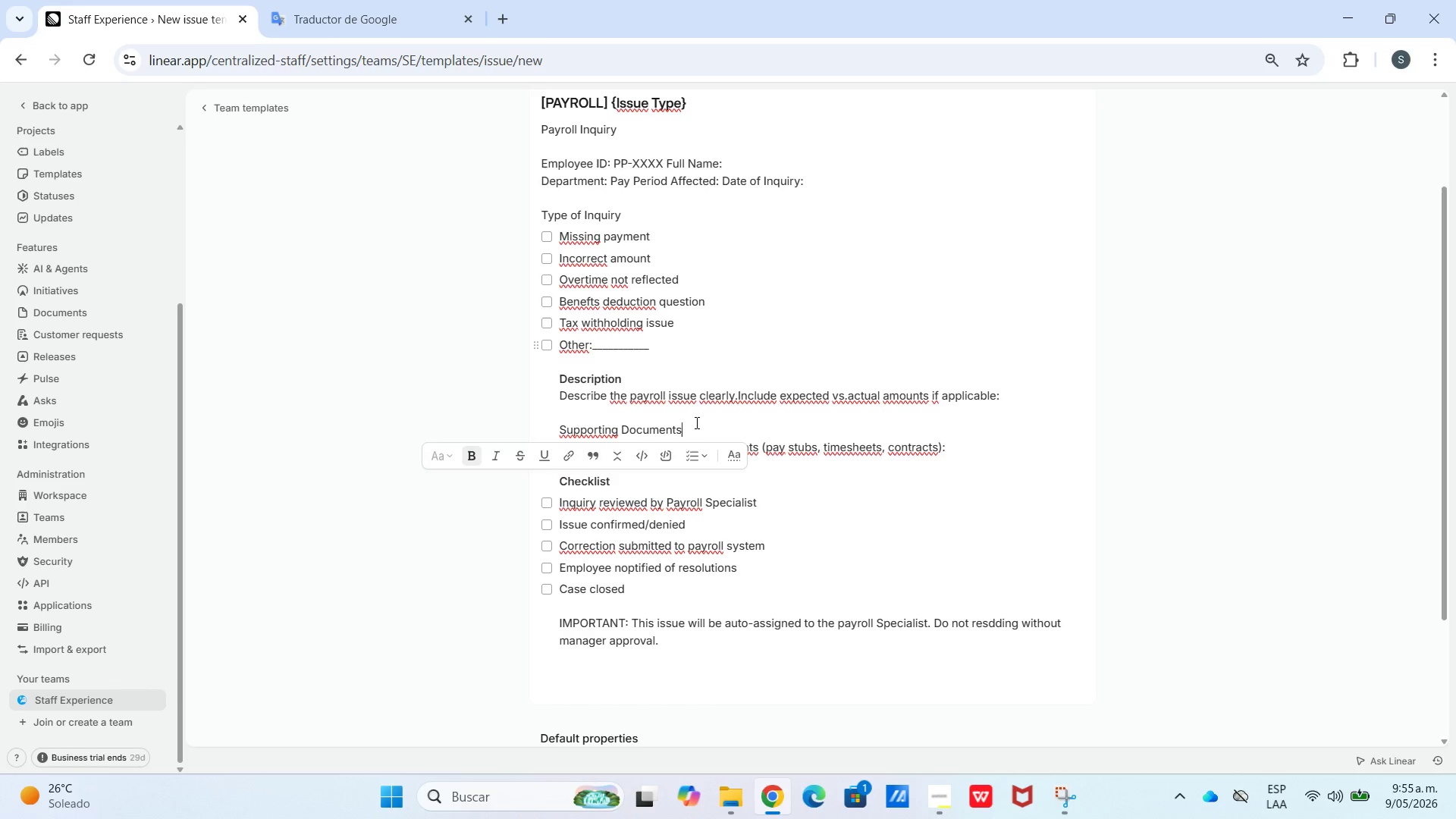 
left_click_drag(start_coordinate=[695, 422], to_coordinate=[559, 422])
 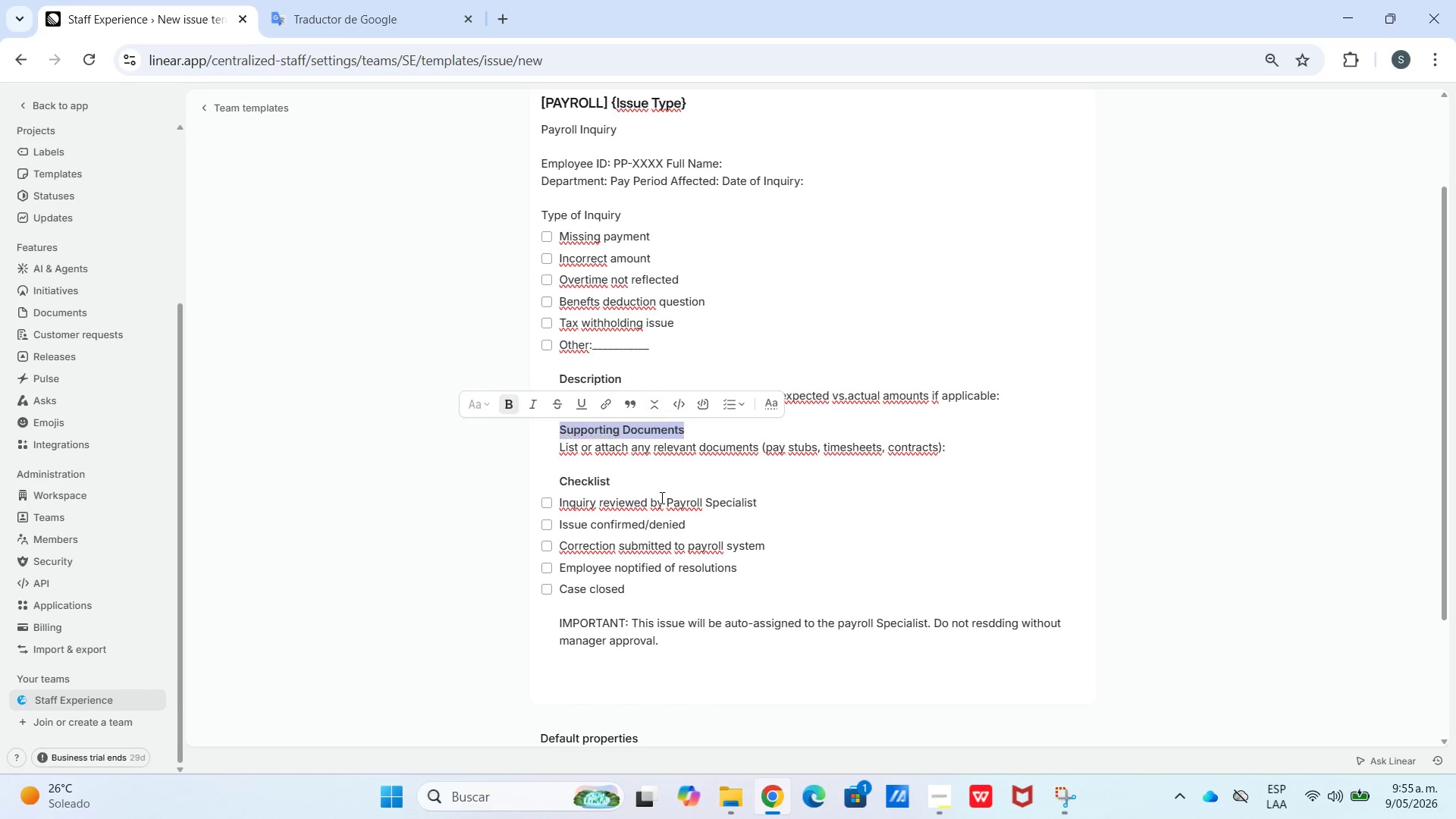 
double_click([674, 510])
 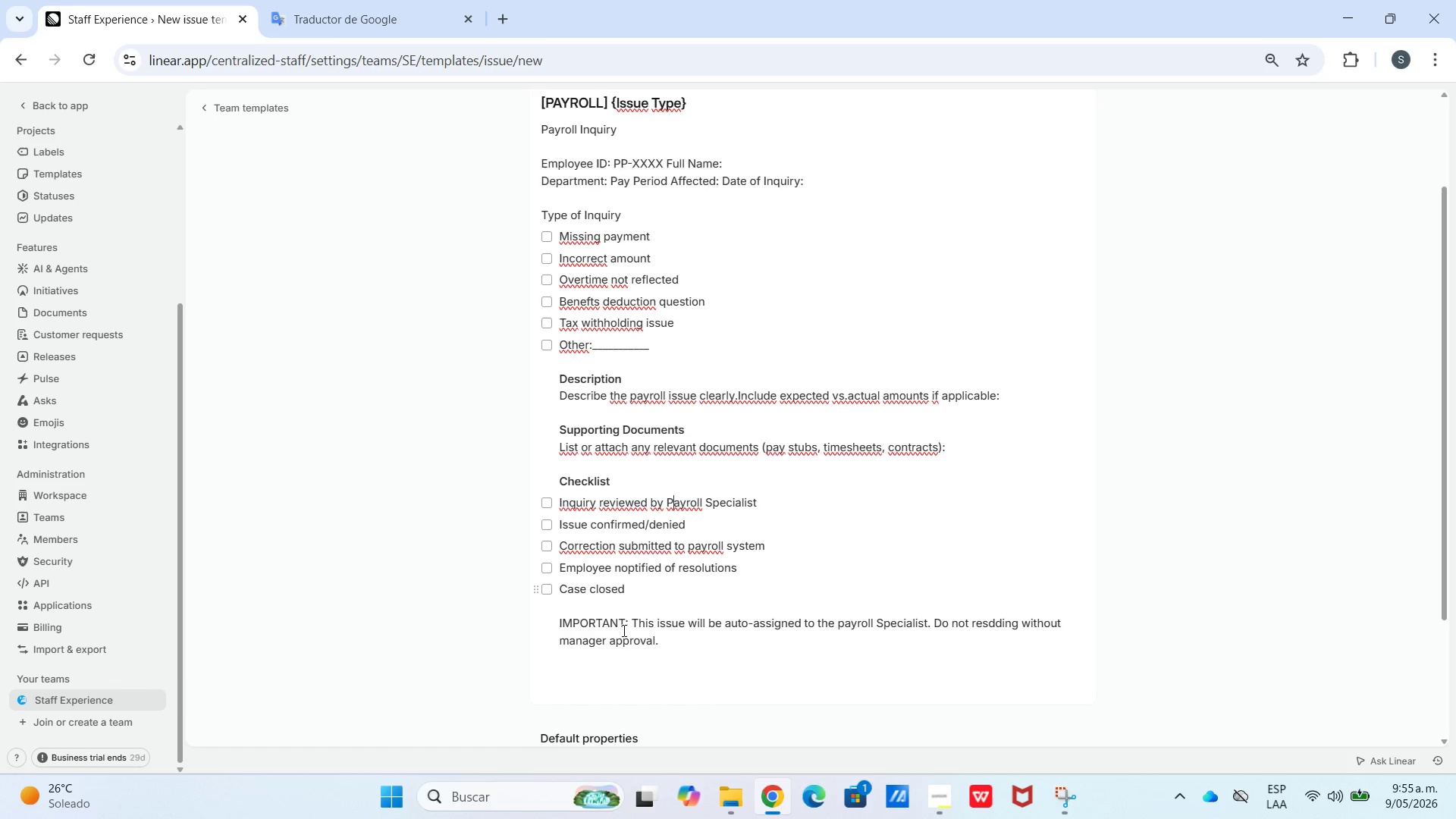 
left_click_drag(start_coordinate=[626, 626], to_coordinate=[542, 625])
 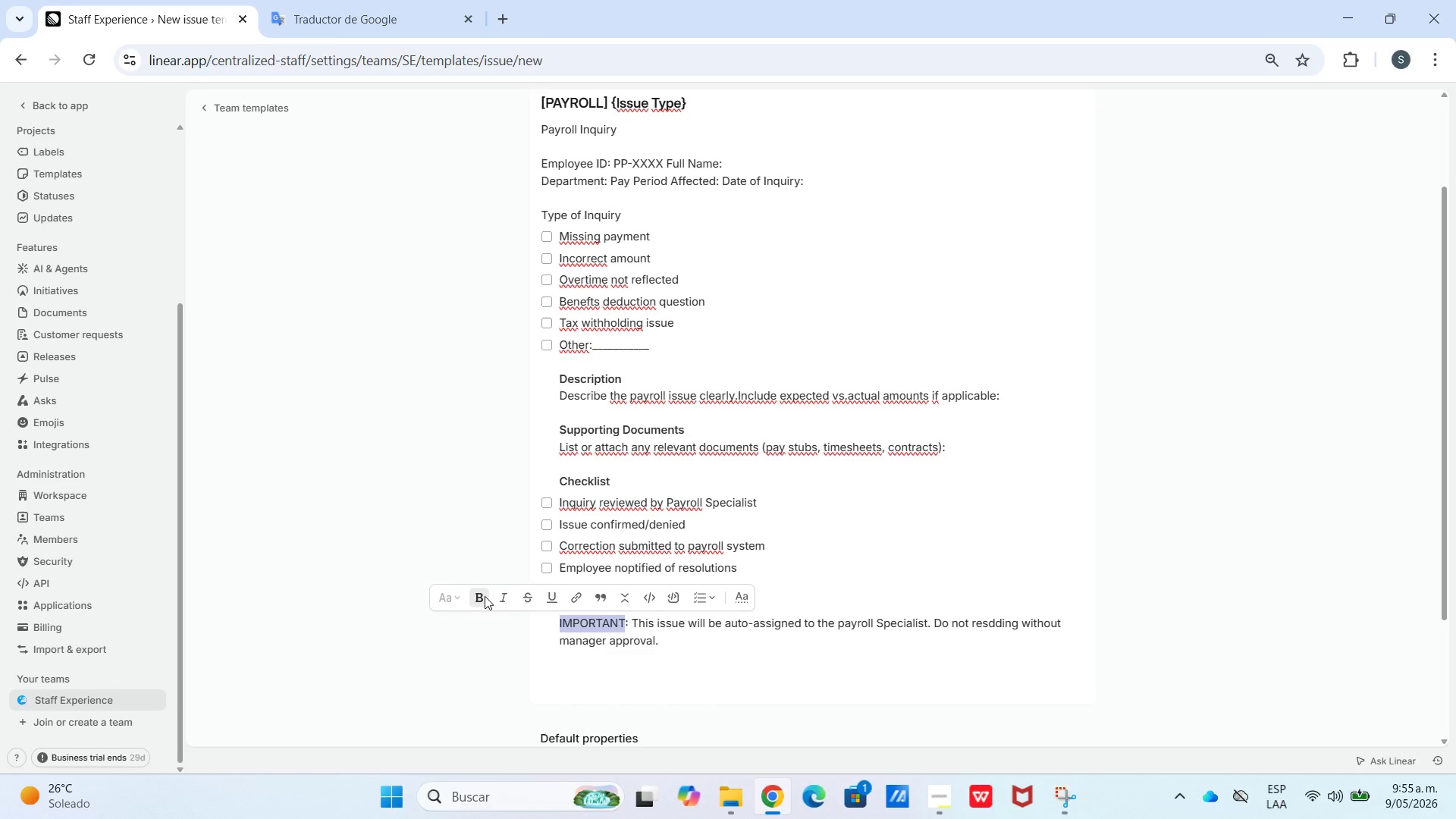 
double_click([888, 561])
 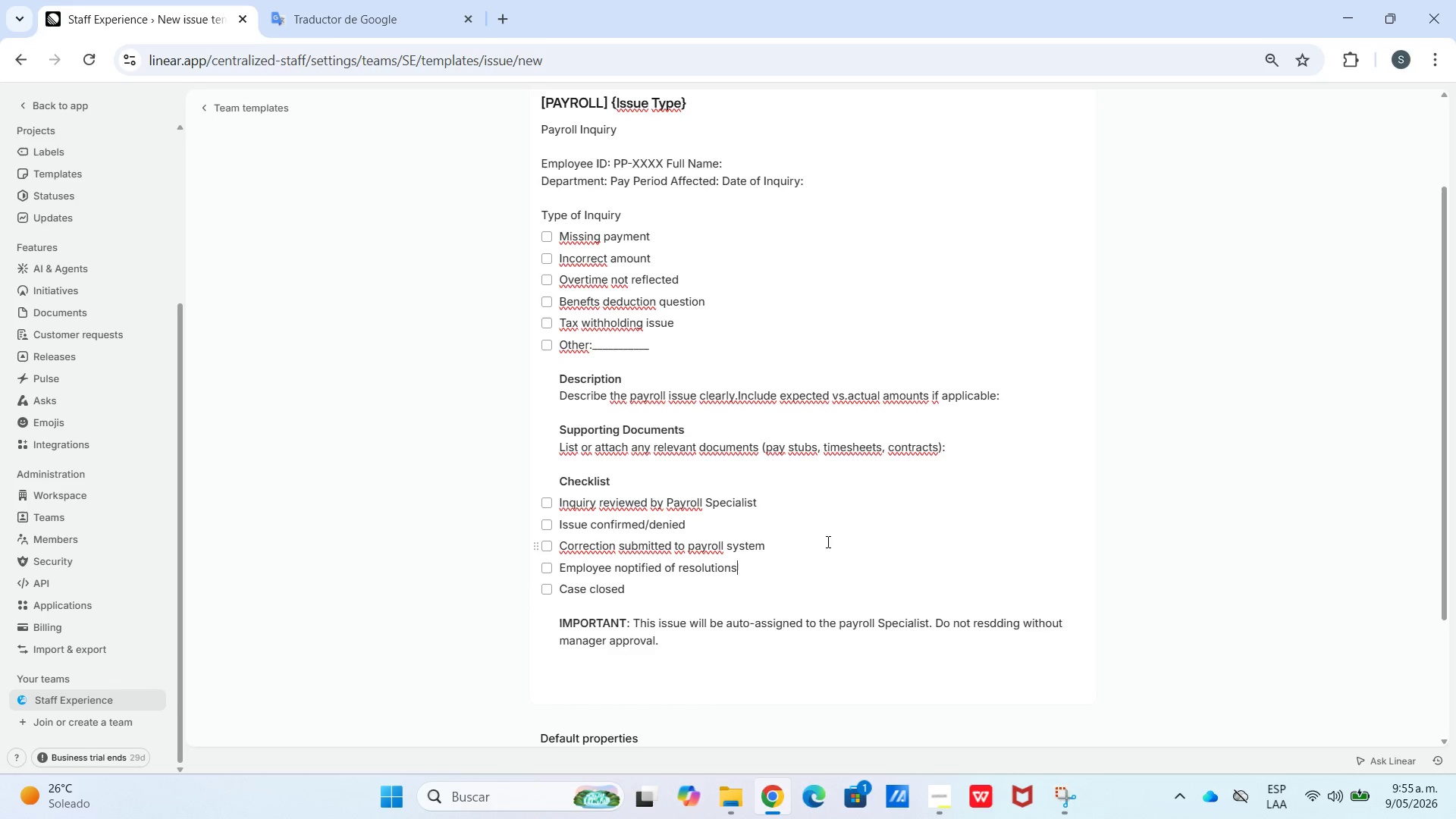 
scroll: coordinate [740, 515], scroll_direction: up, amount: 4.0
 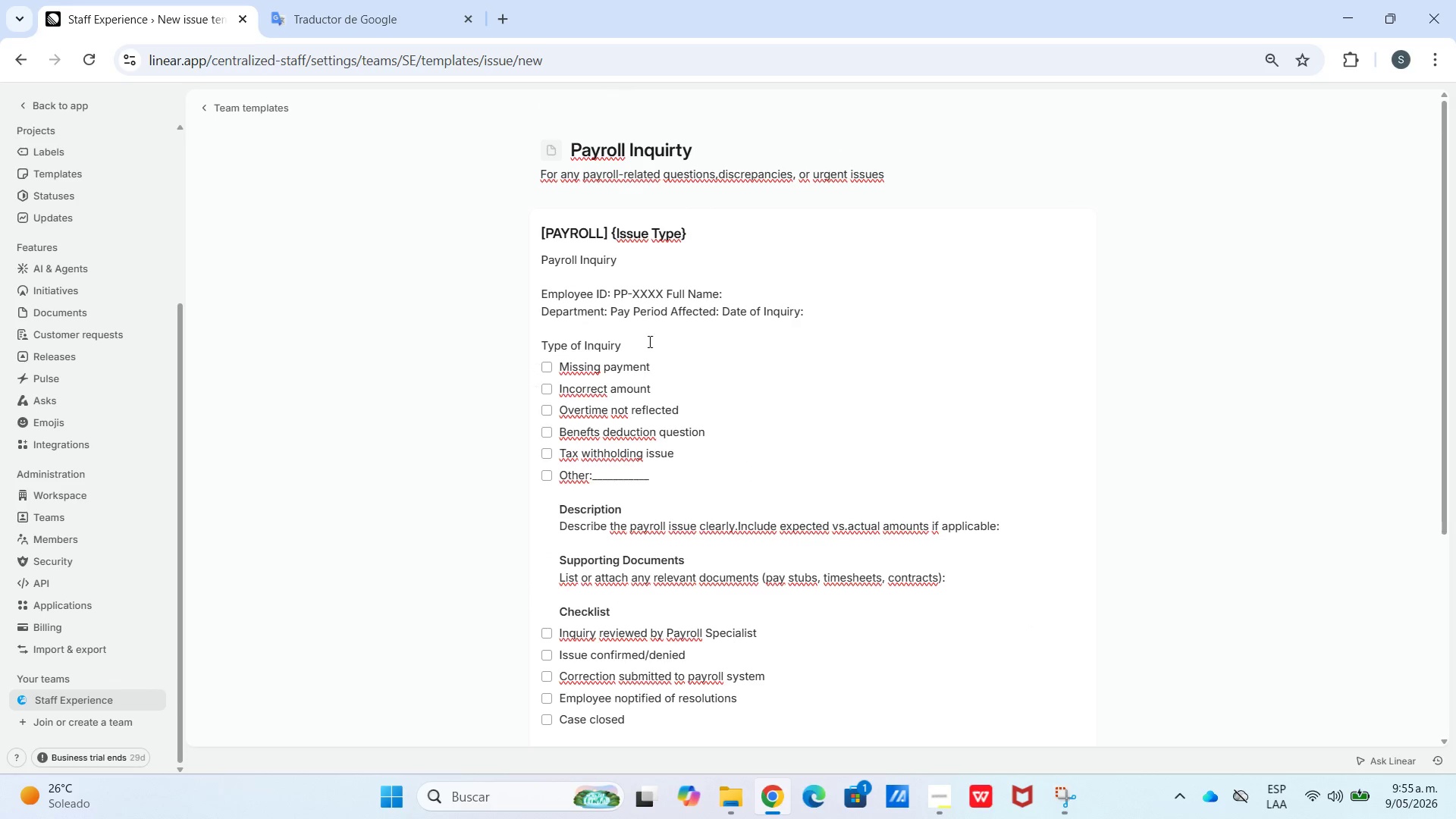 
left_click_drag(start_coordinate=[649, 340], to_coordinate=[539, 352])
 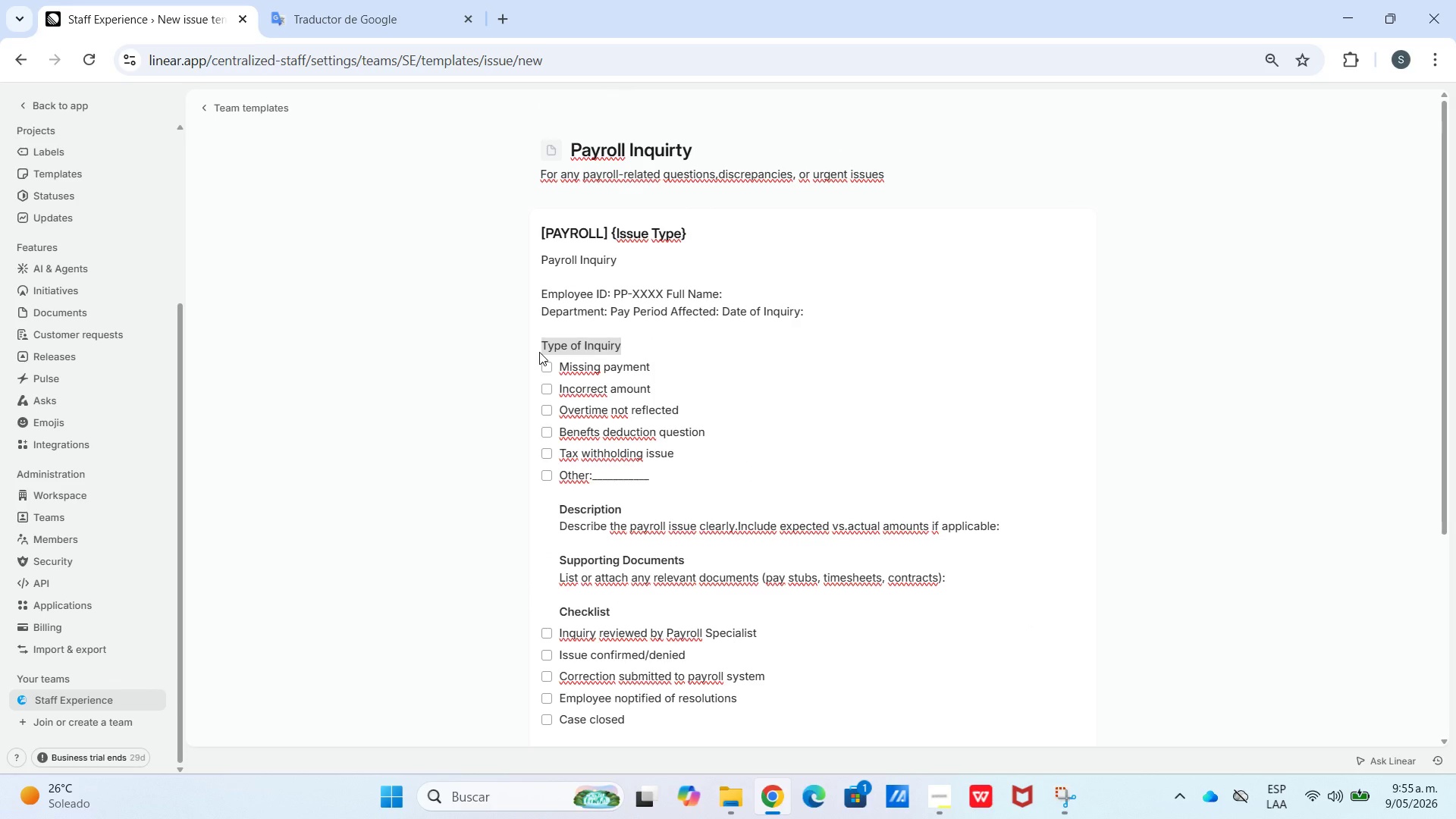 
double_click([539, 352])
 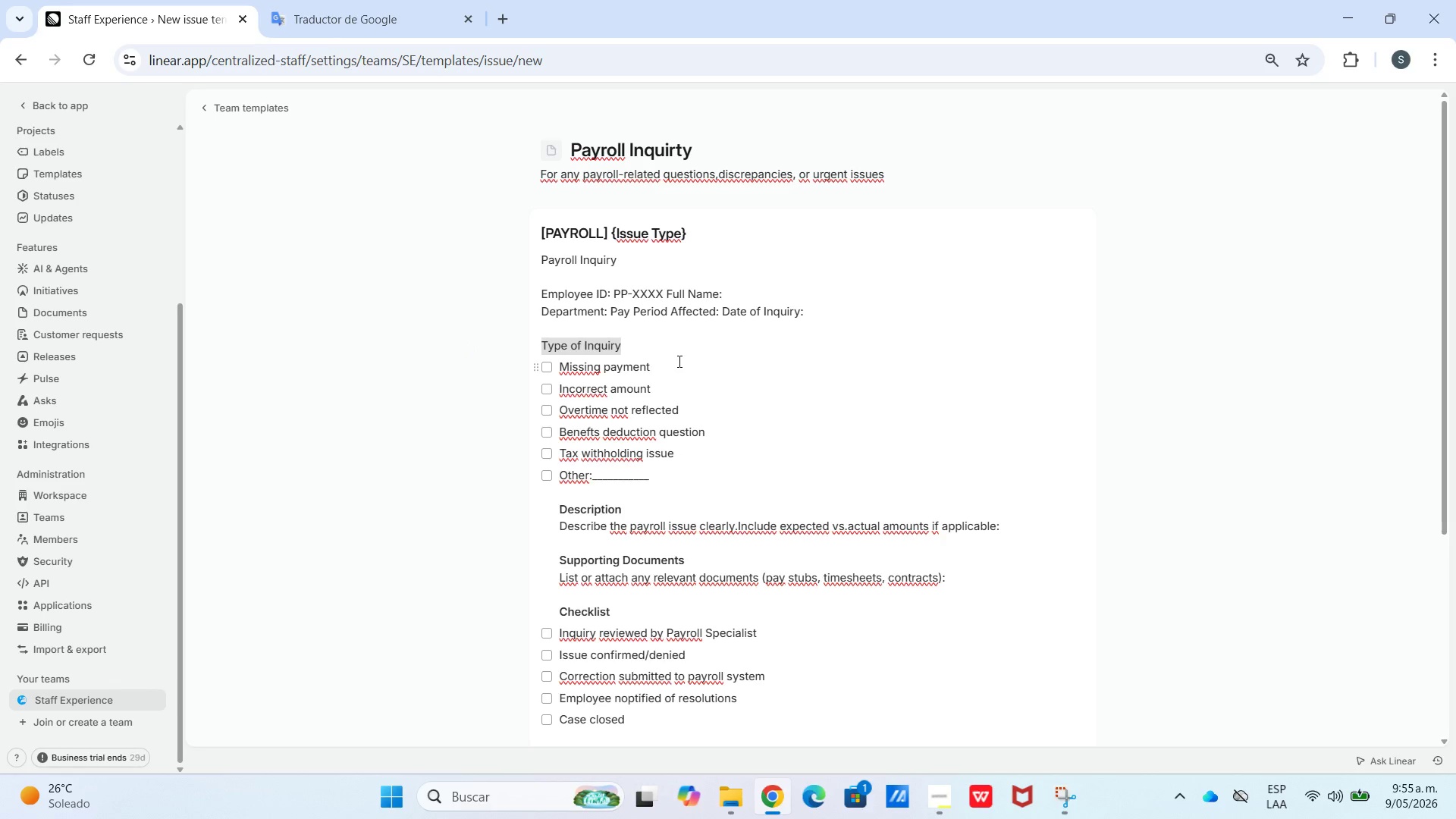 
left_click_drag(start_coordinate=[643, 336], to_coordinate=[683, 353])
 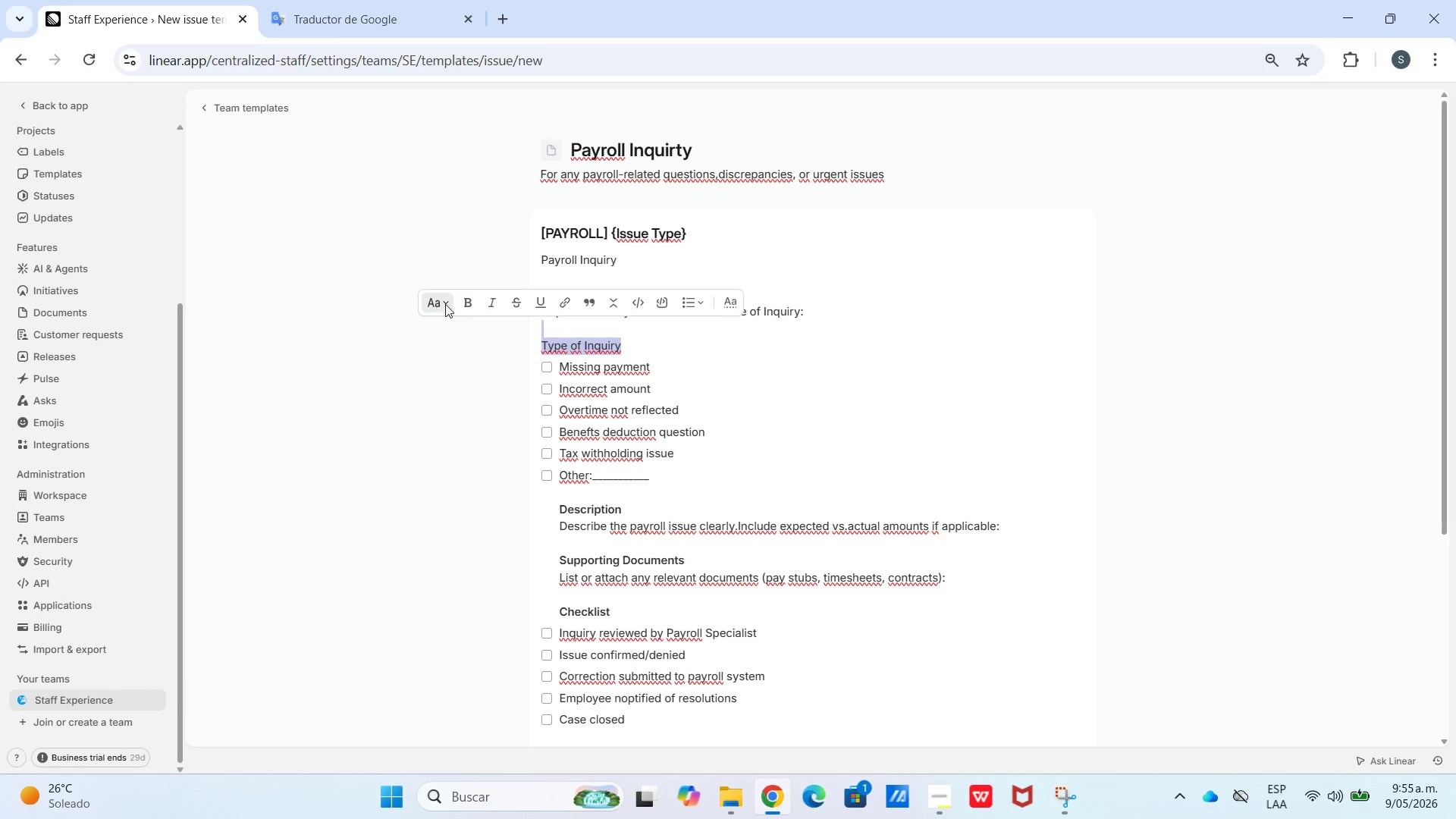 
left_click([465, 302])
 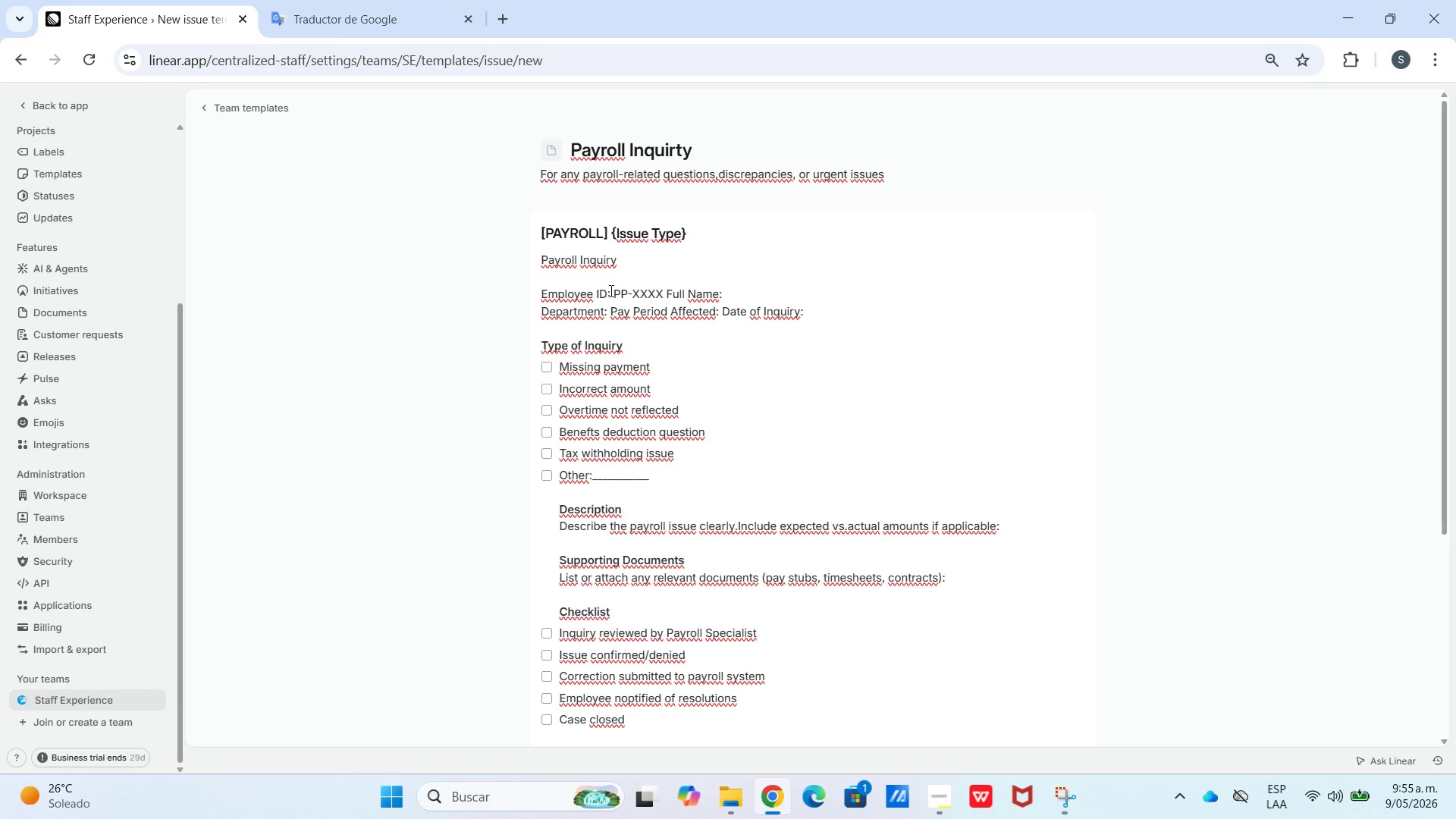 
left_click_drag(start_coordinate=[610, 292], to_coordinate=[525, 298])
 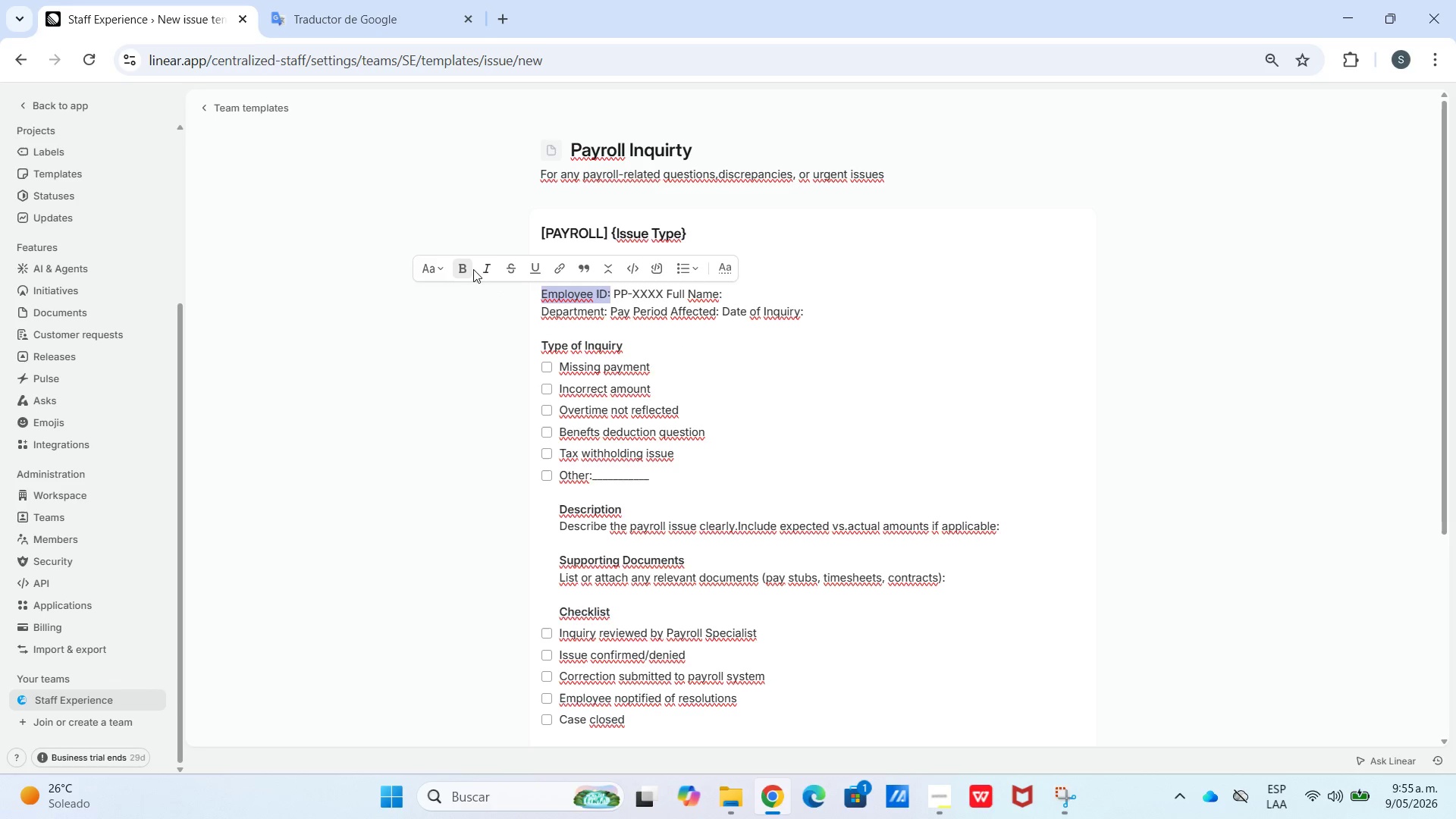 
left_click([464, 266])
 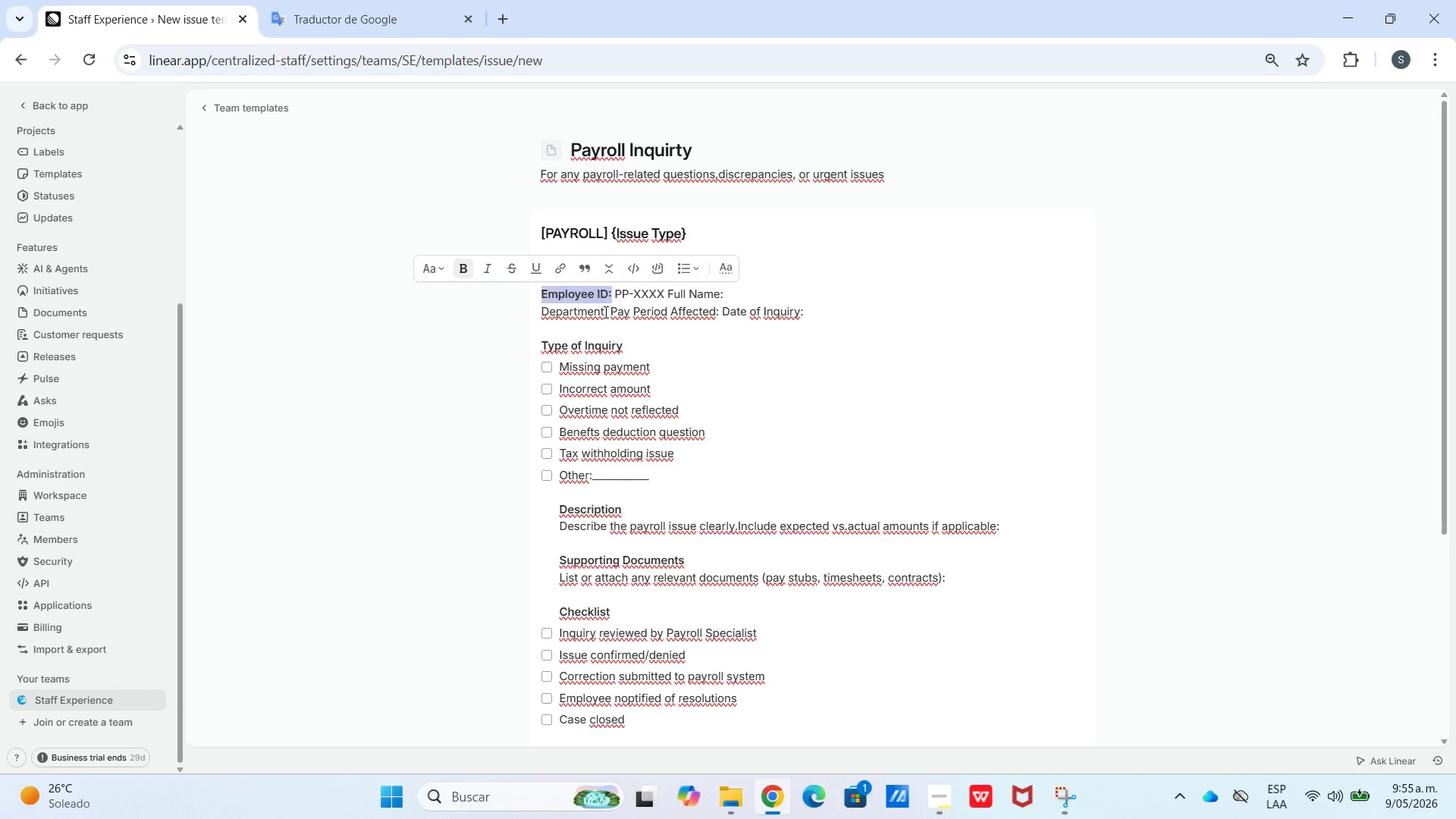 
left_click_drag(start_coordinate=[604, 312], to_coordinate=[536, 312])
 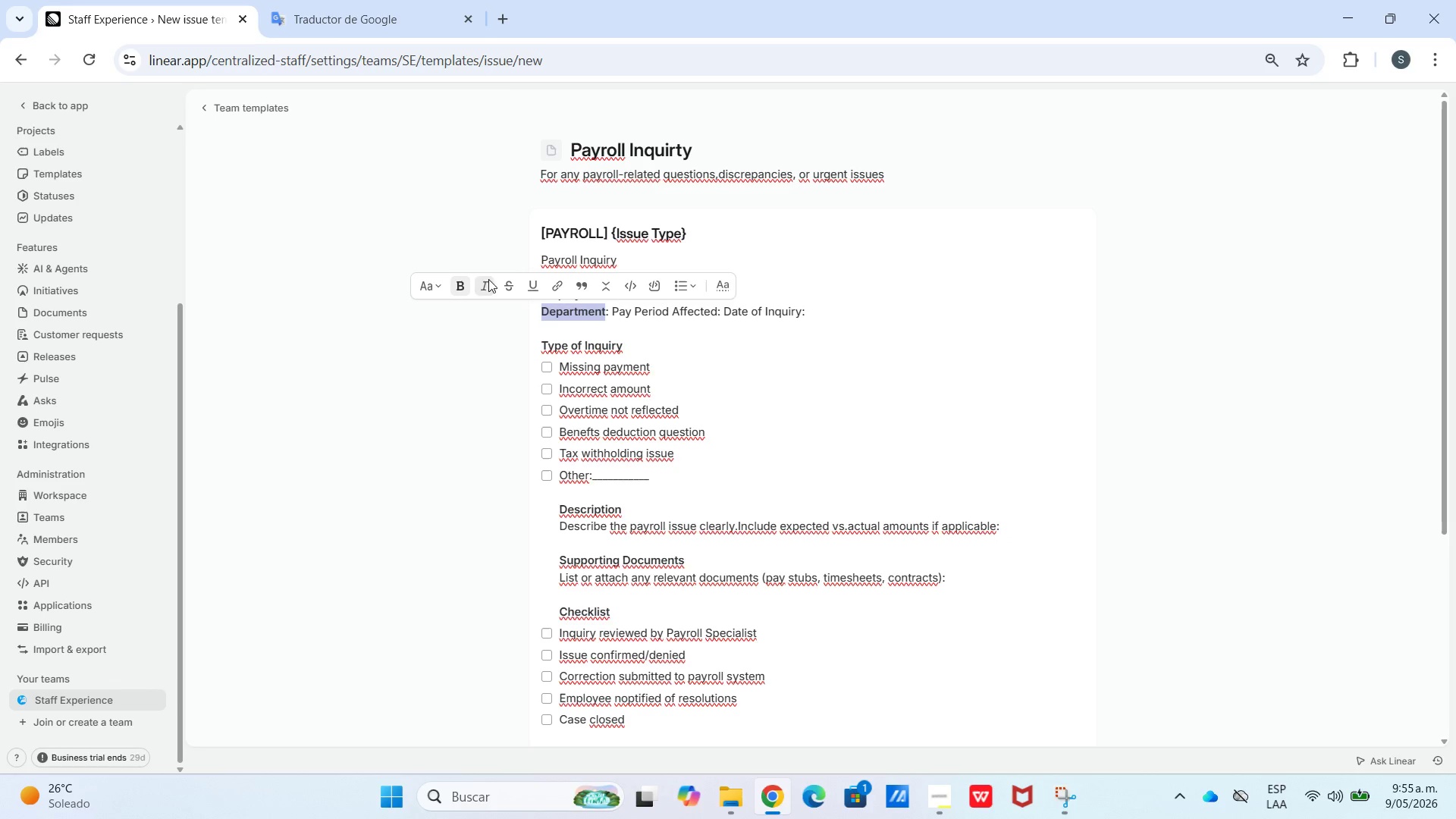 
double_click([742, 278])
 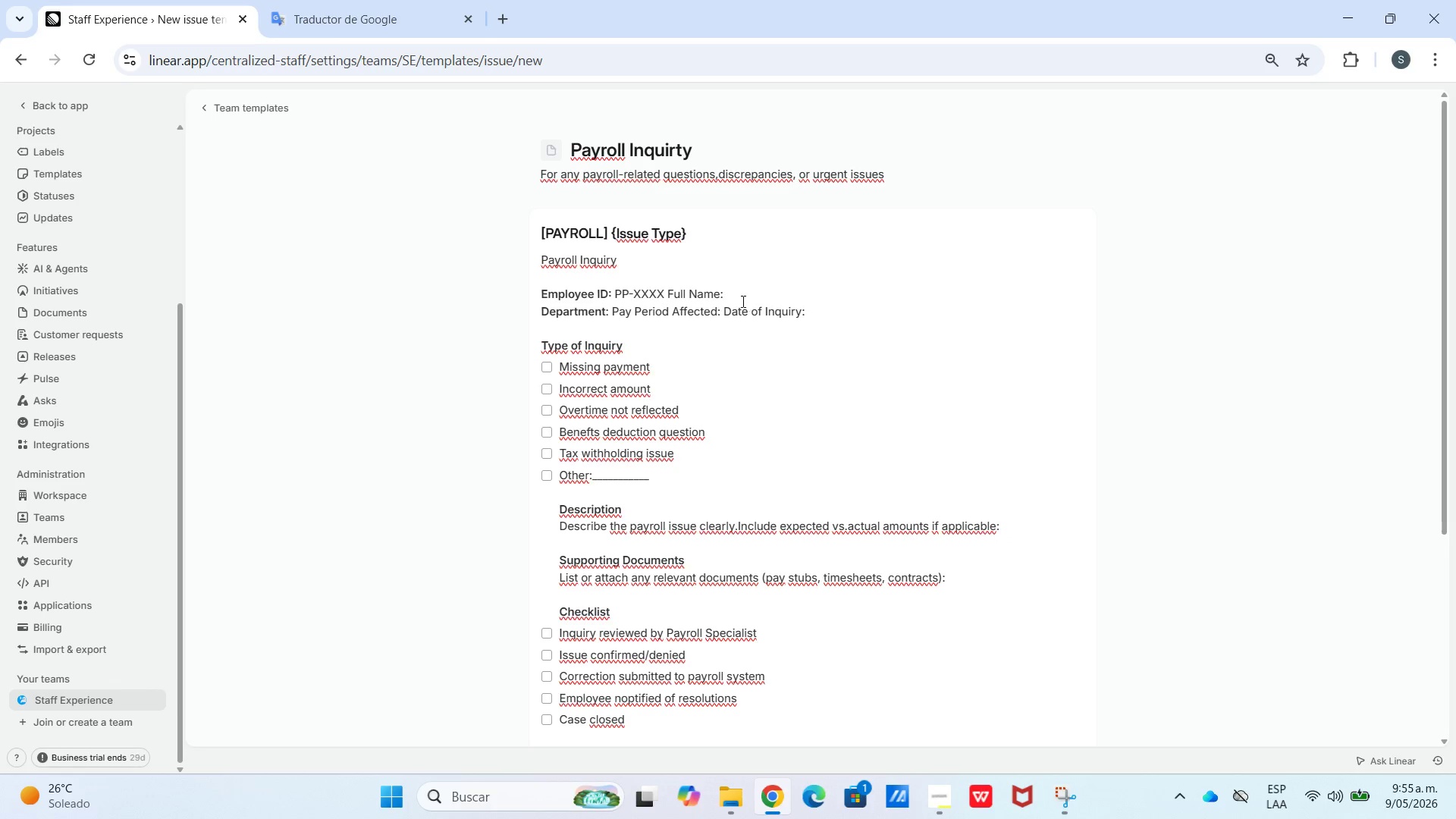 
left_click_drag(start_coordinate=[732, 296], to_coordinate=[670, 294])
 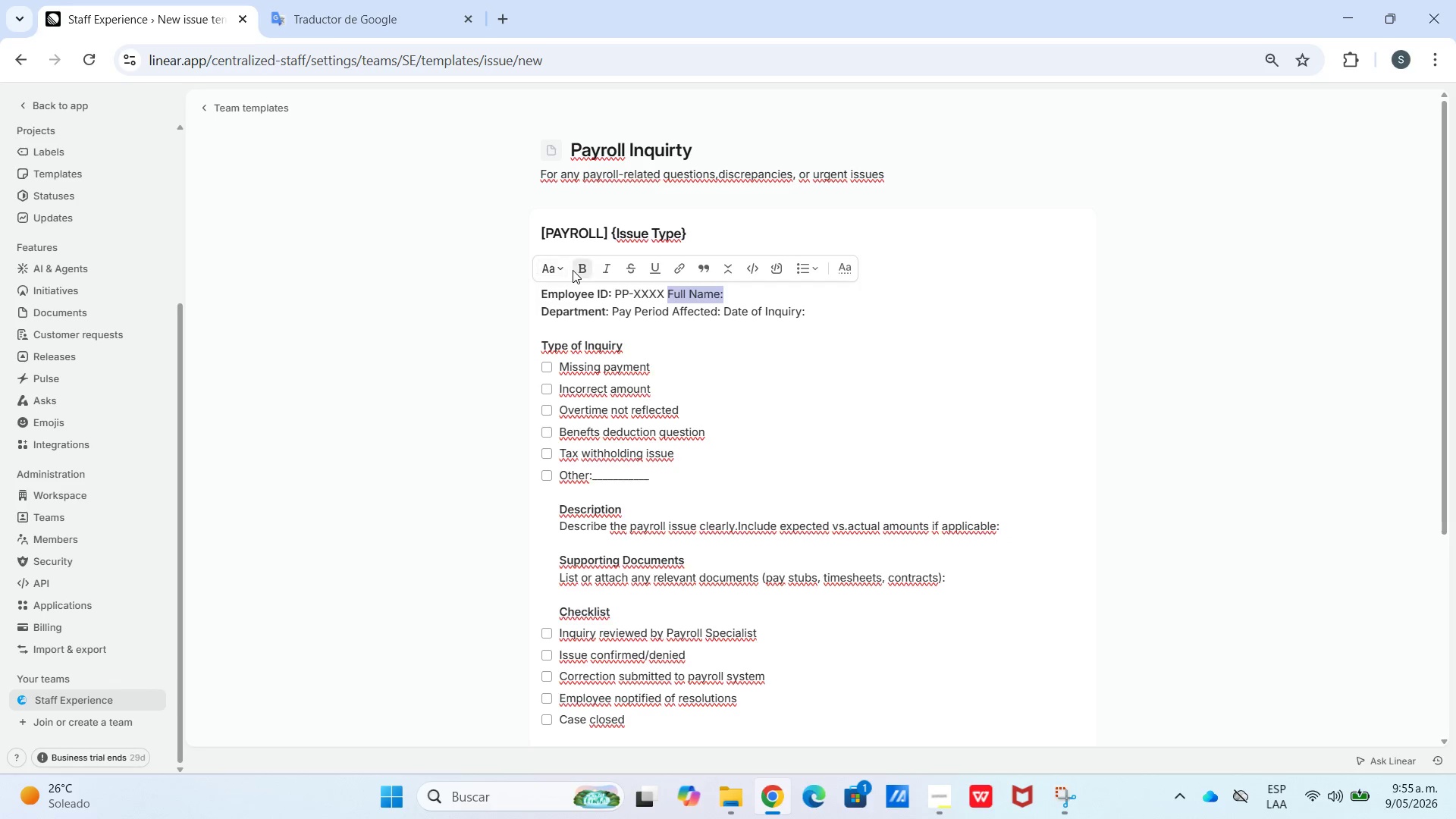 
left_click([587, 270])
 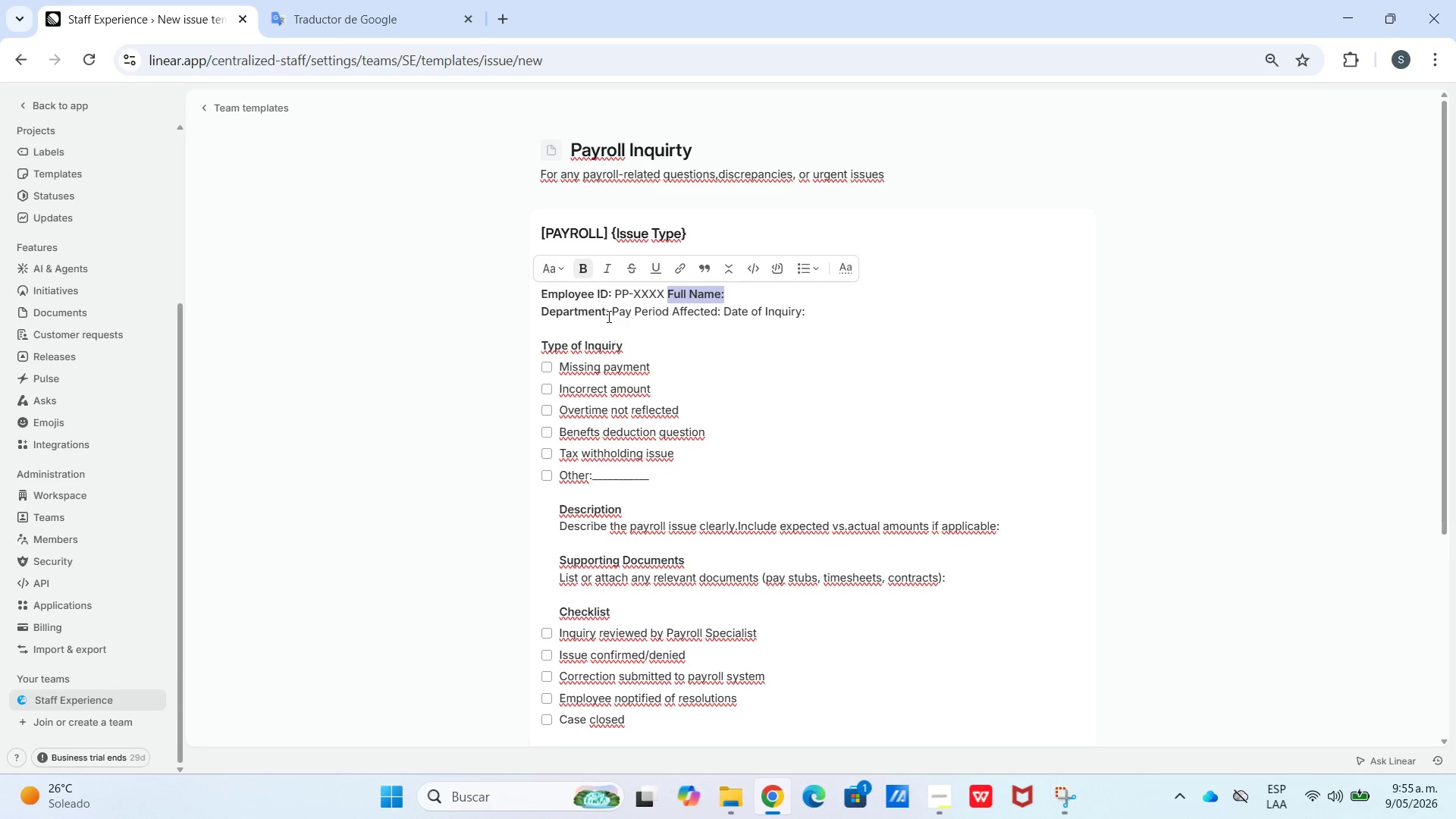 
left_click_drag(start_coordinate=[609, 311], to_coordinate=[834, 319])
 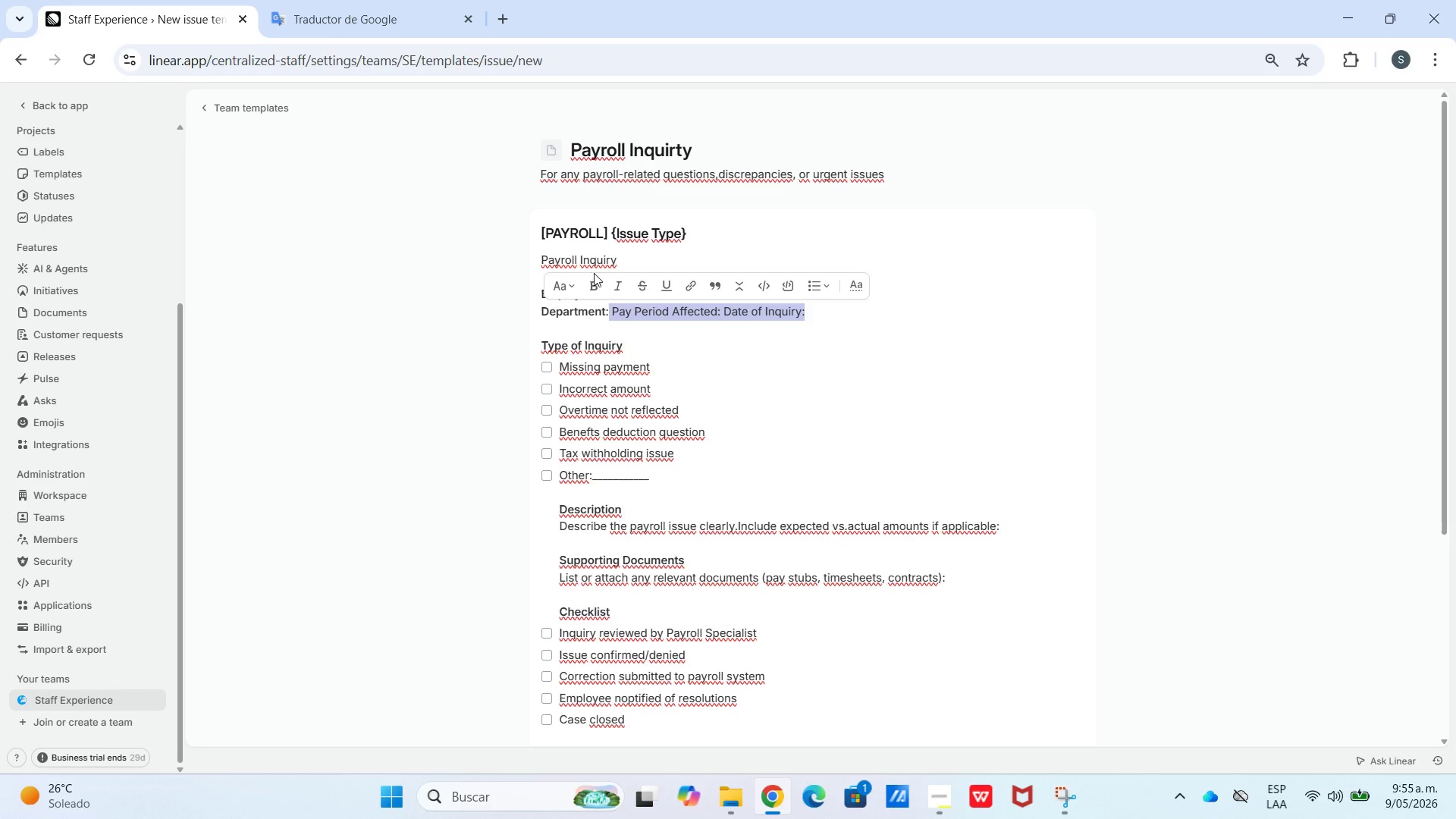 
left_click([596, 278])
 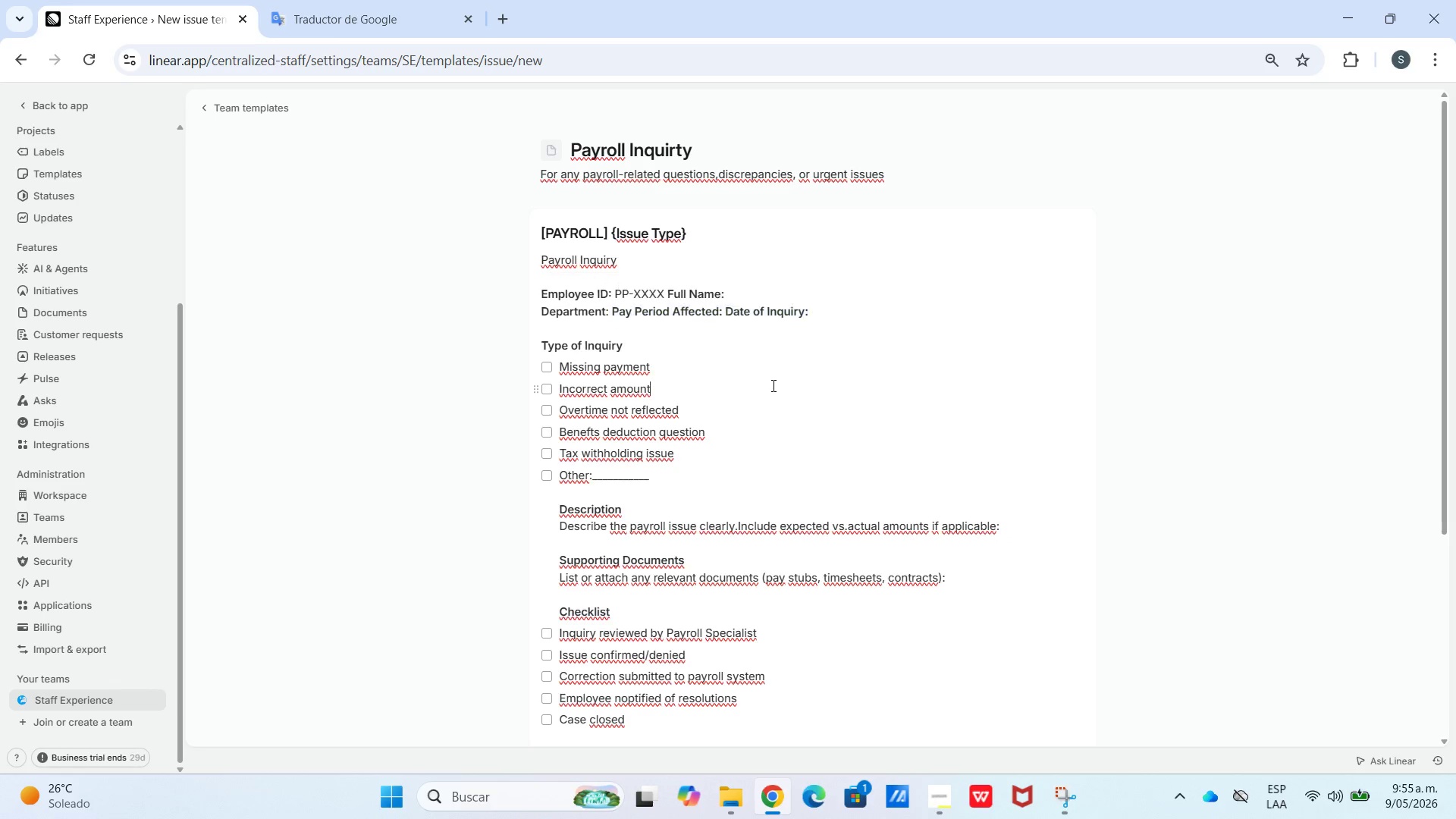 
scroll: coordinate [767, 394], scroll_direction: down, amount: 7.0
 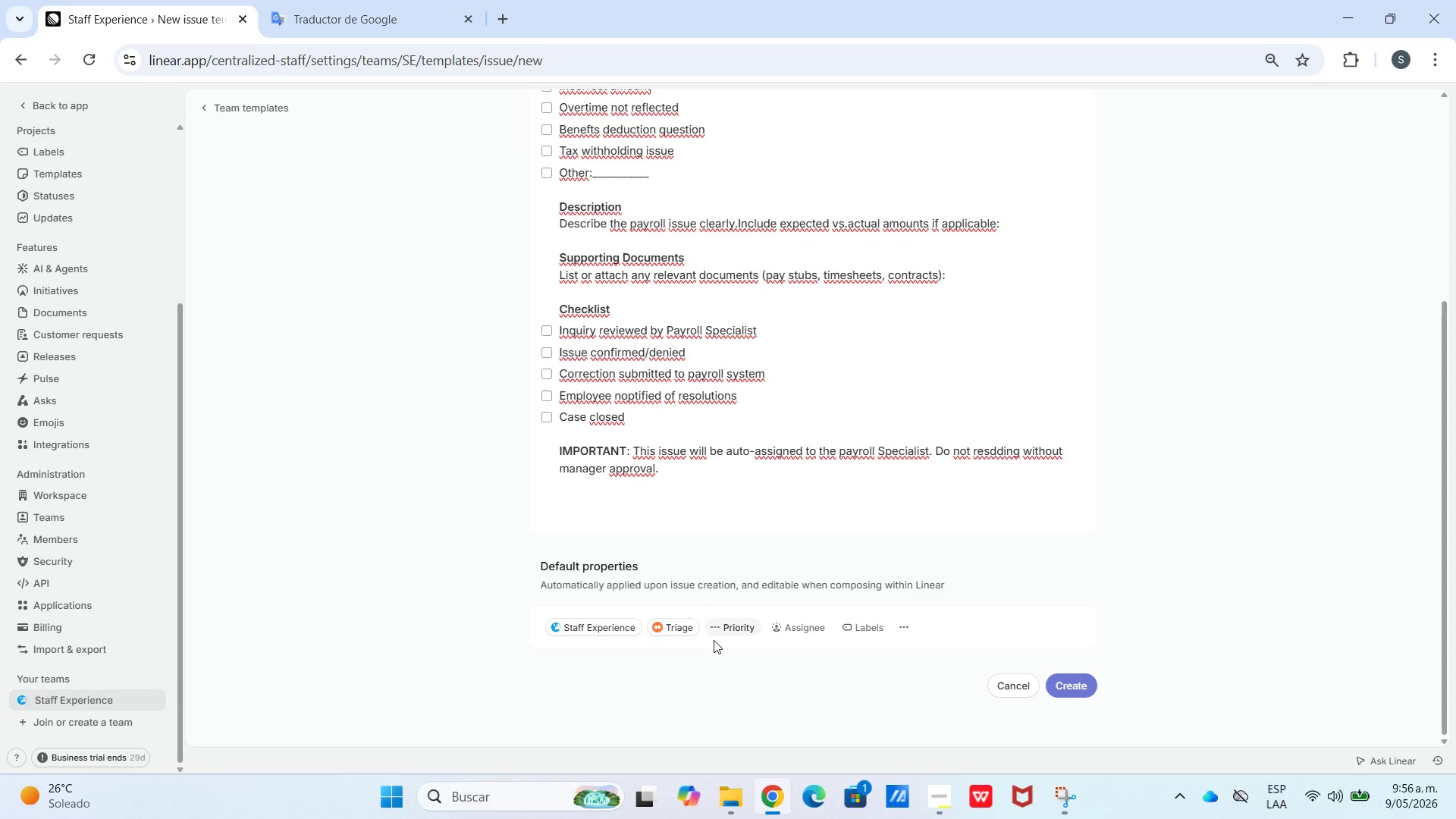 
left_click([751, 623])
 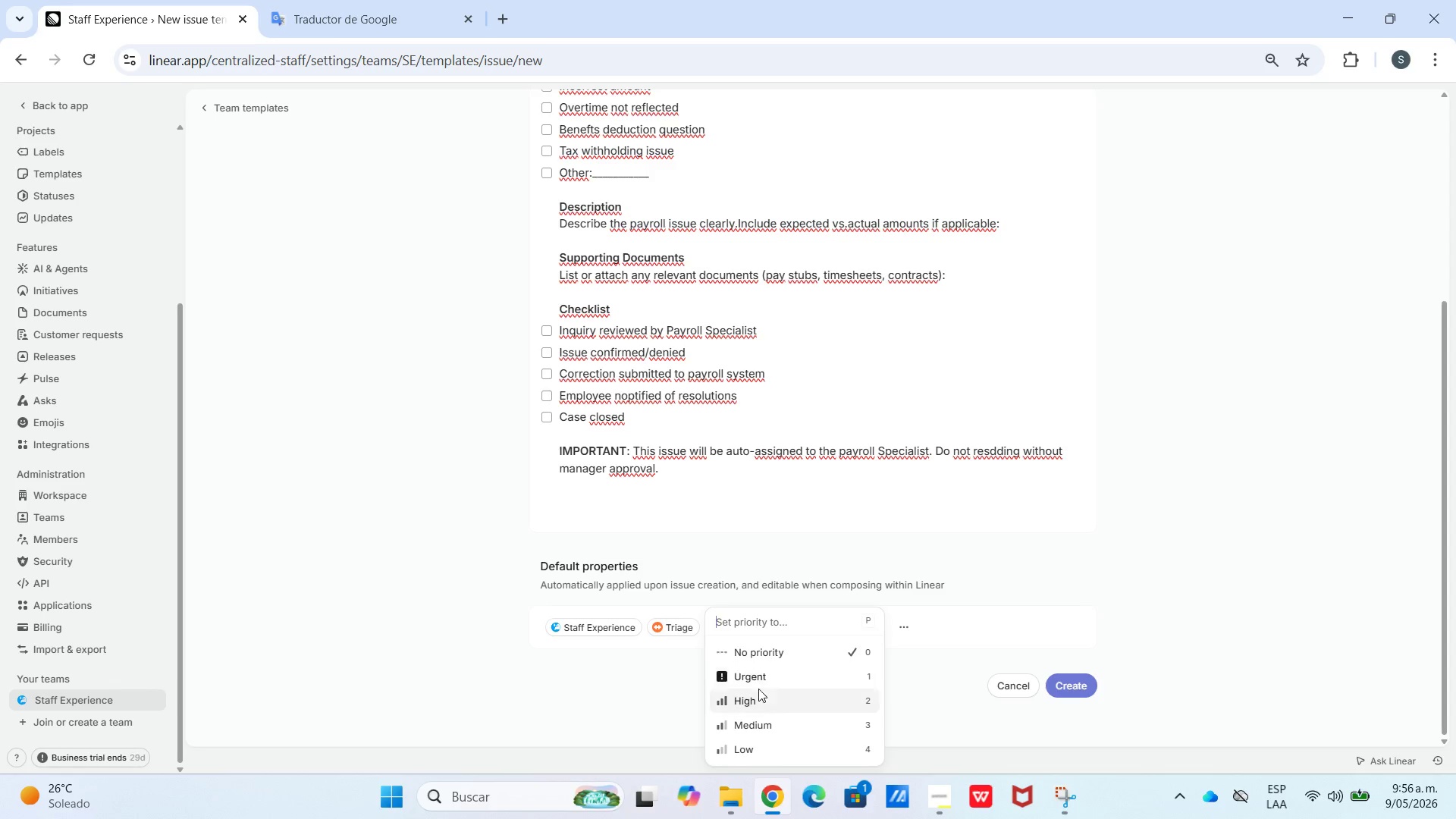 
left_click([758, 706])
 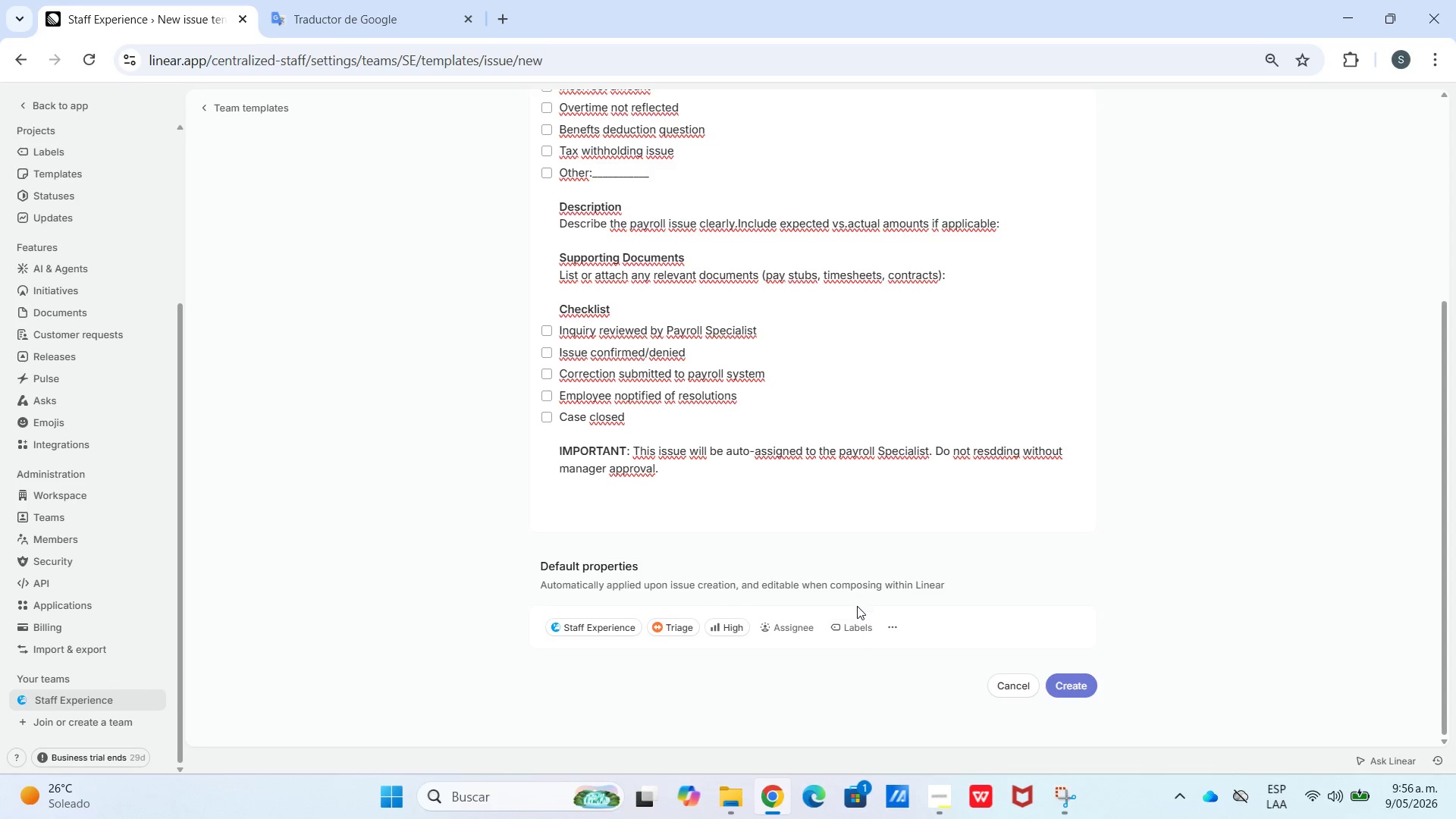 
mouse_move([868, 635])
 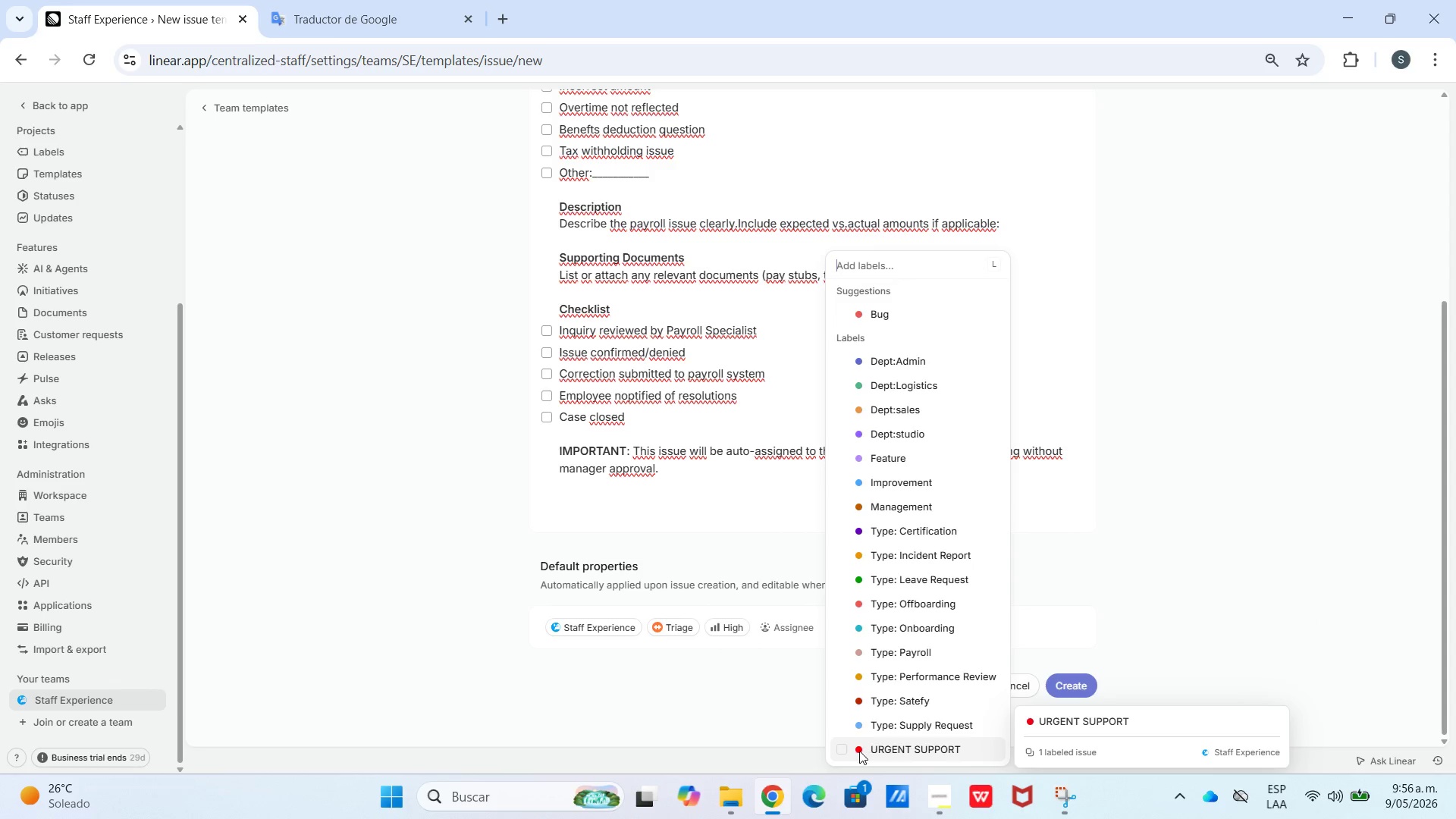 
left_click([844, 752])
 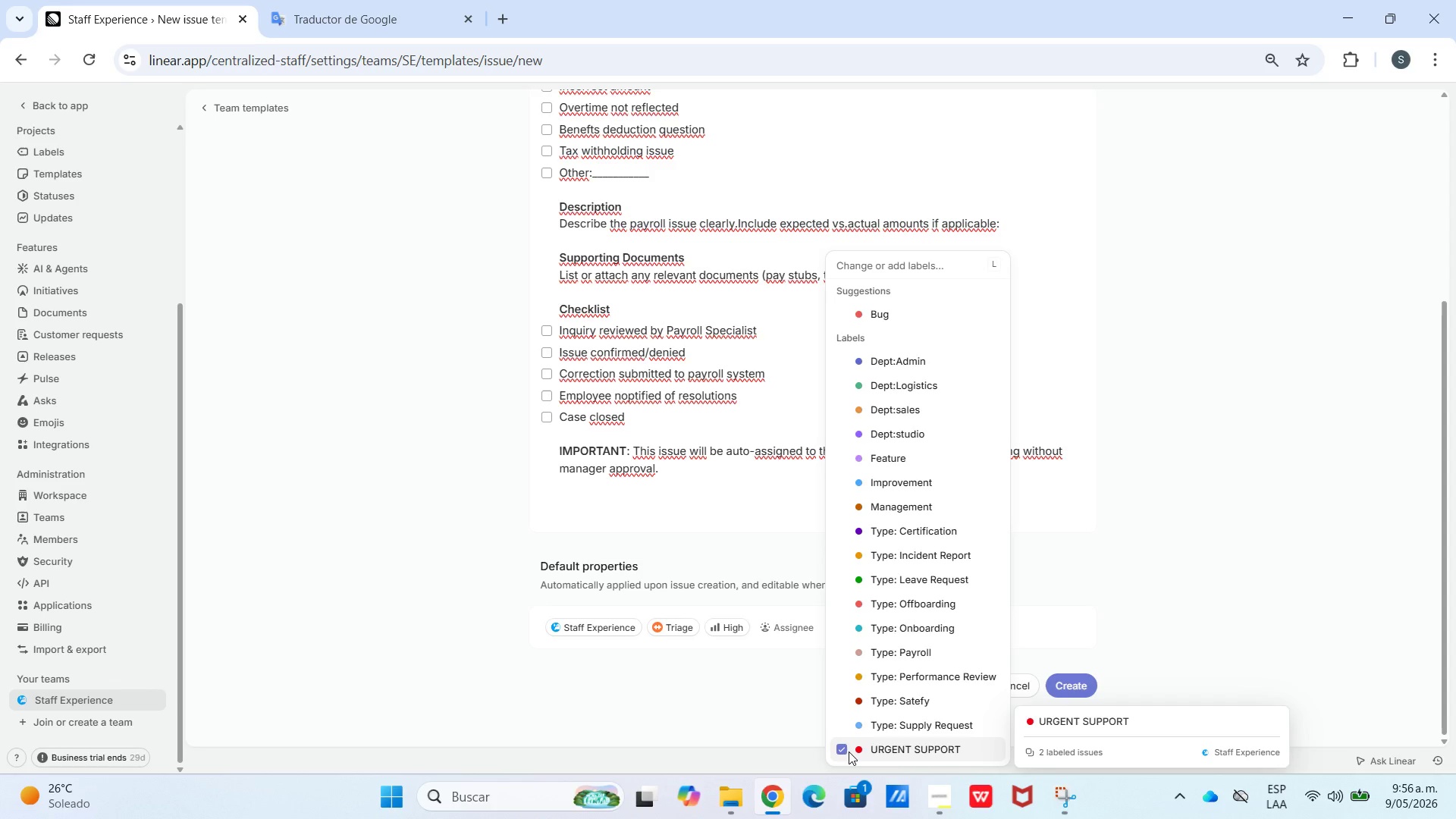 
wait(9.73)
 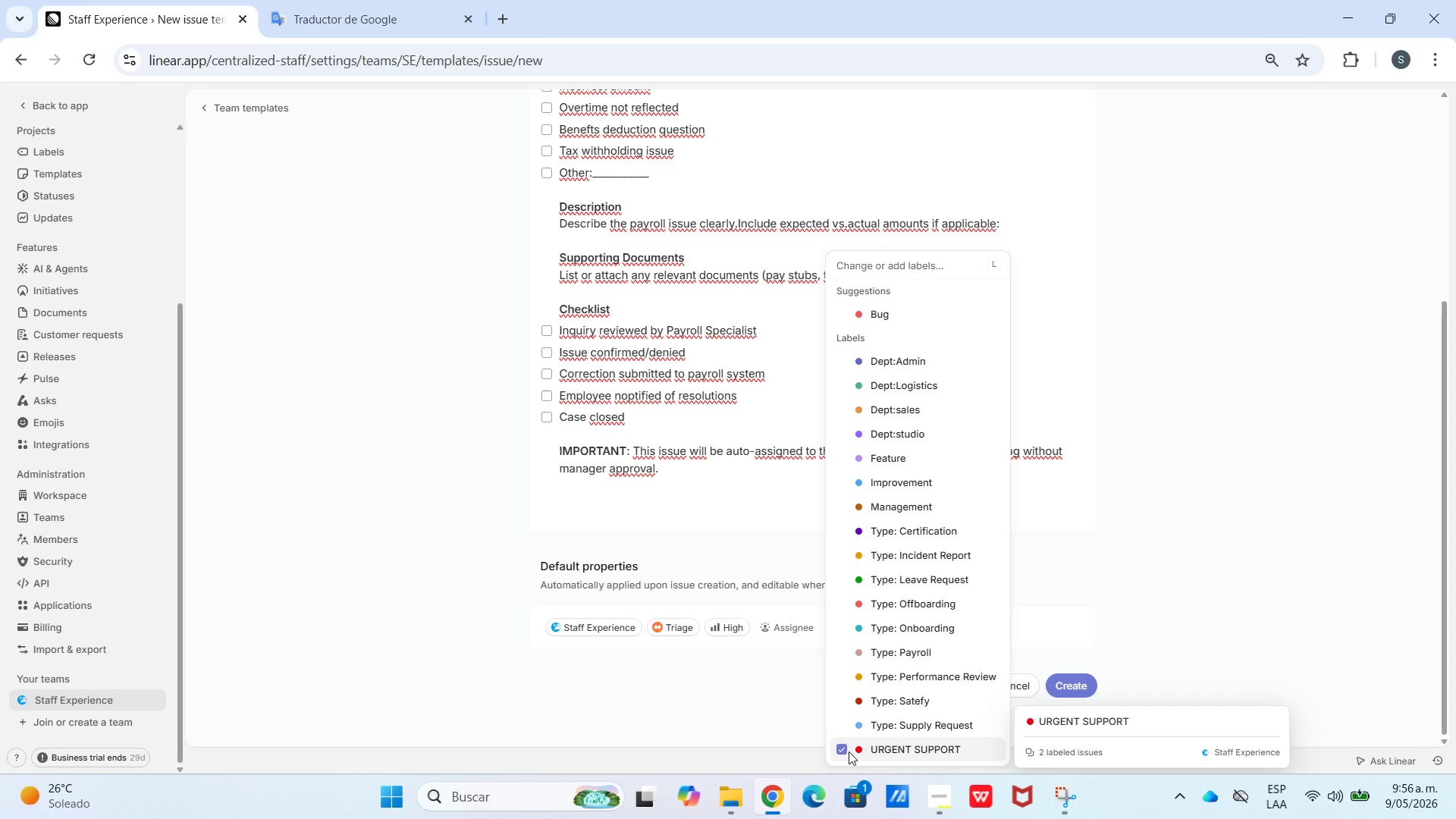 
left_click([783, 670])
 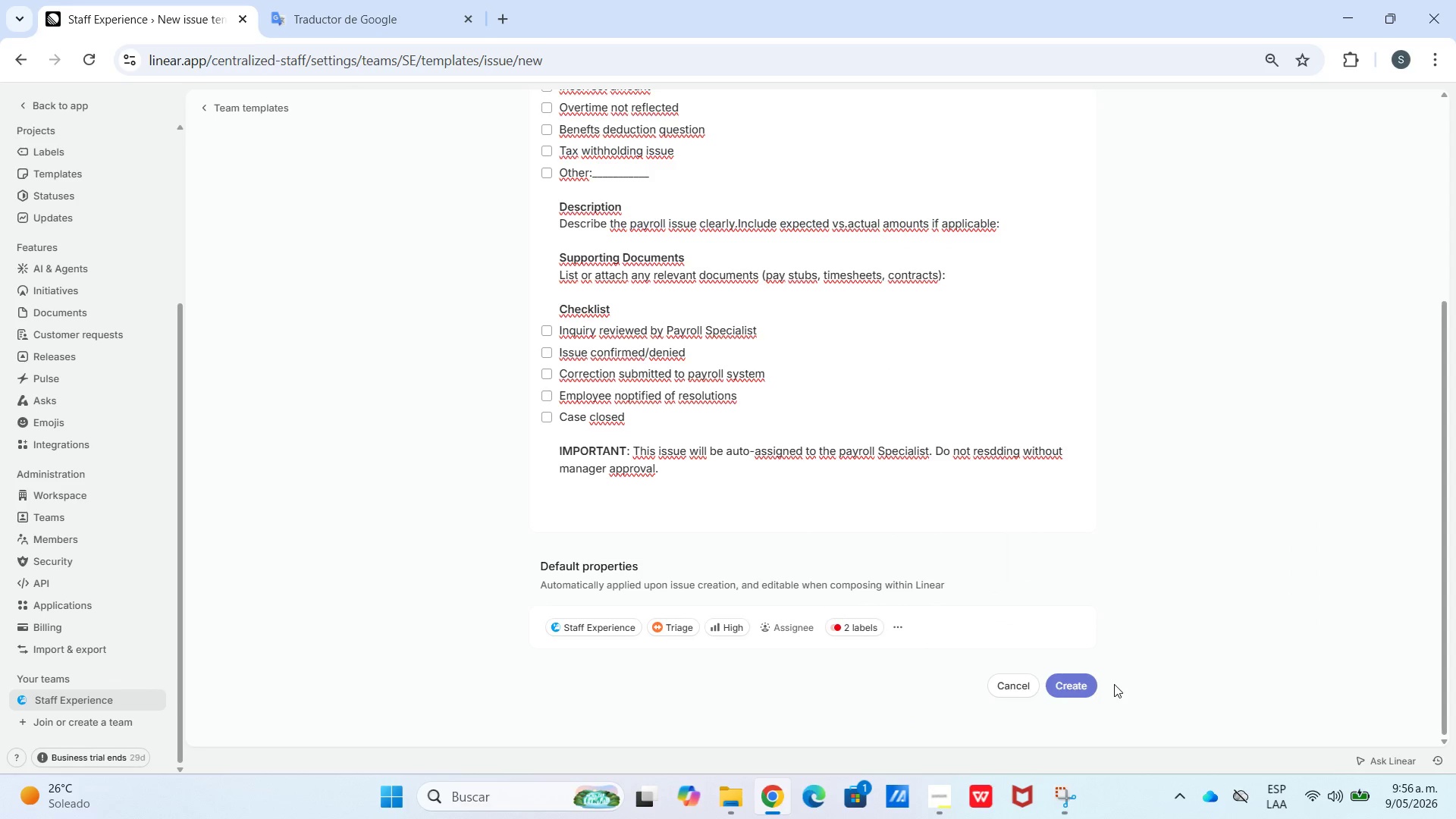 
left_click([1068, 679])
 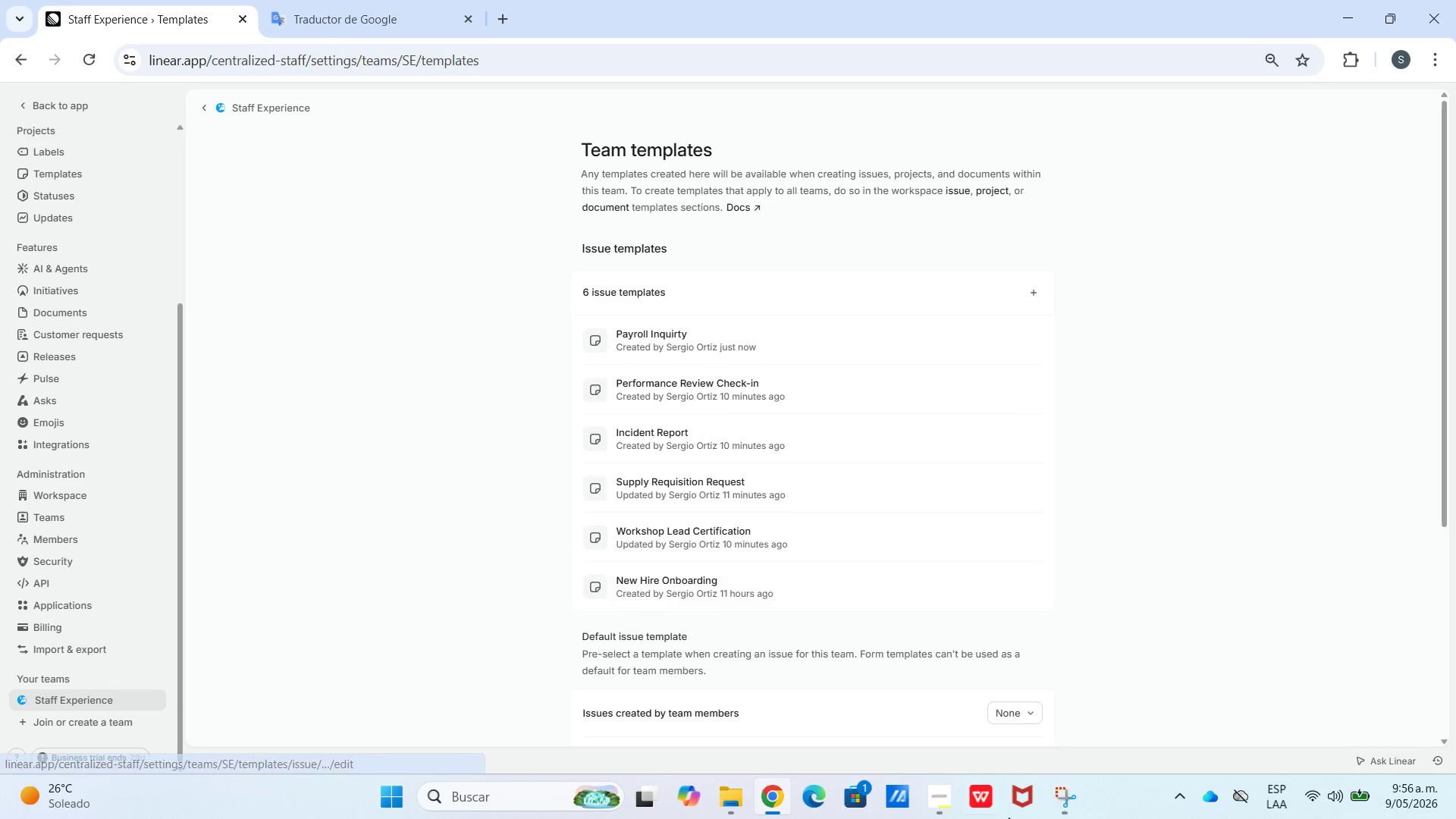 
left_click([940, 808])
 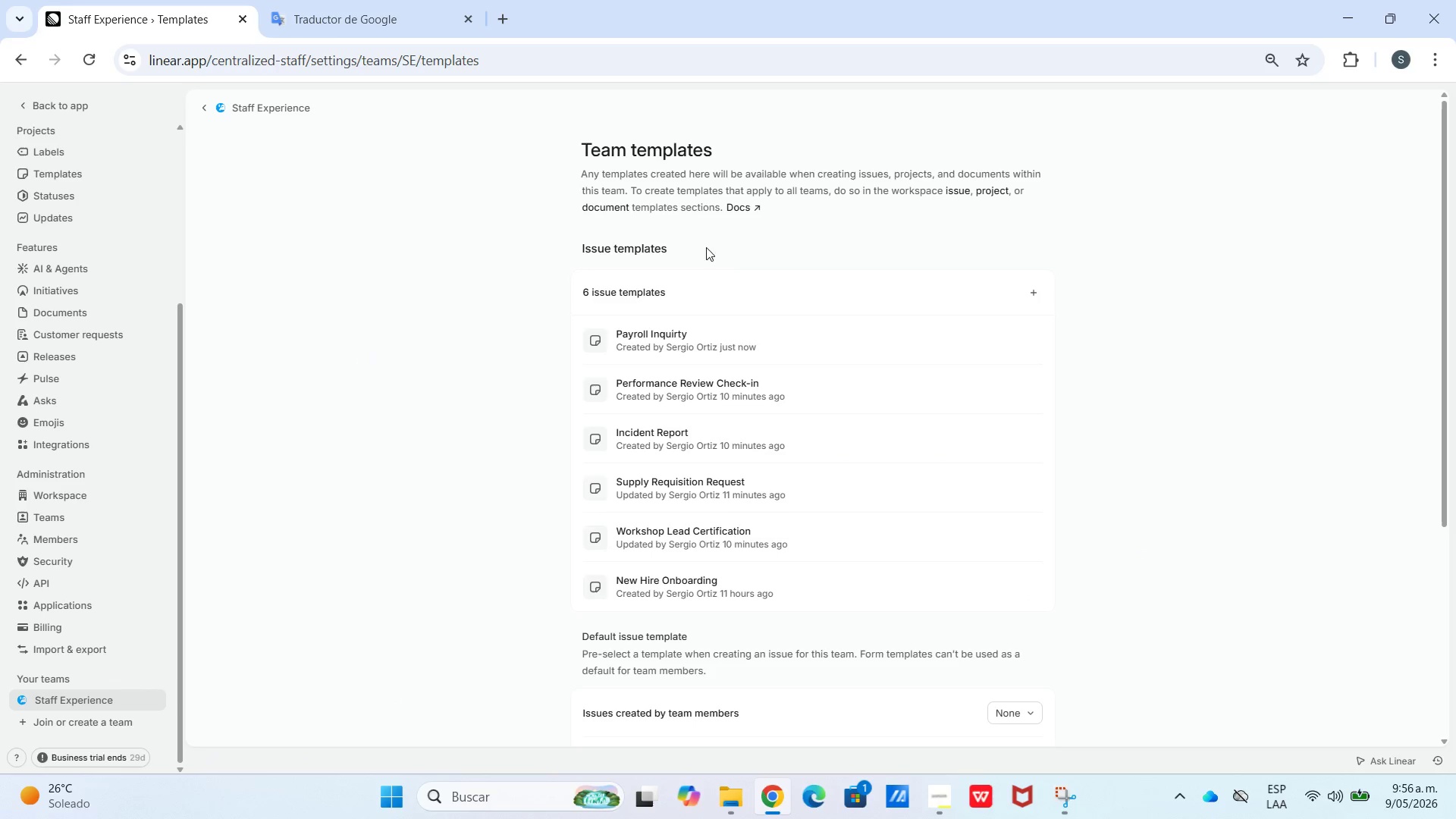 
mouse_move([91, 118])
 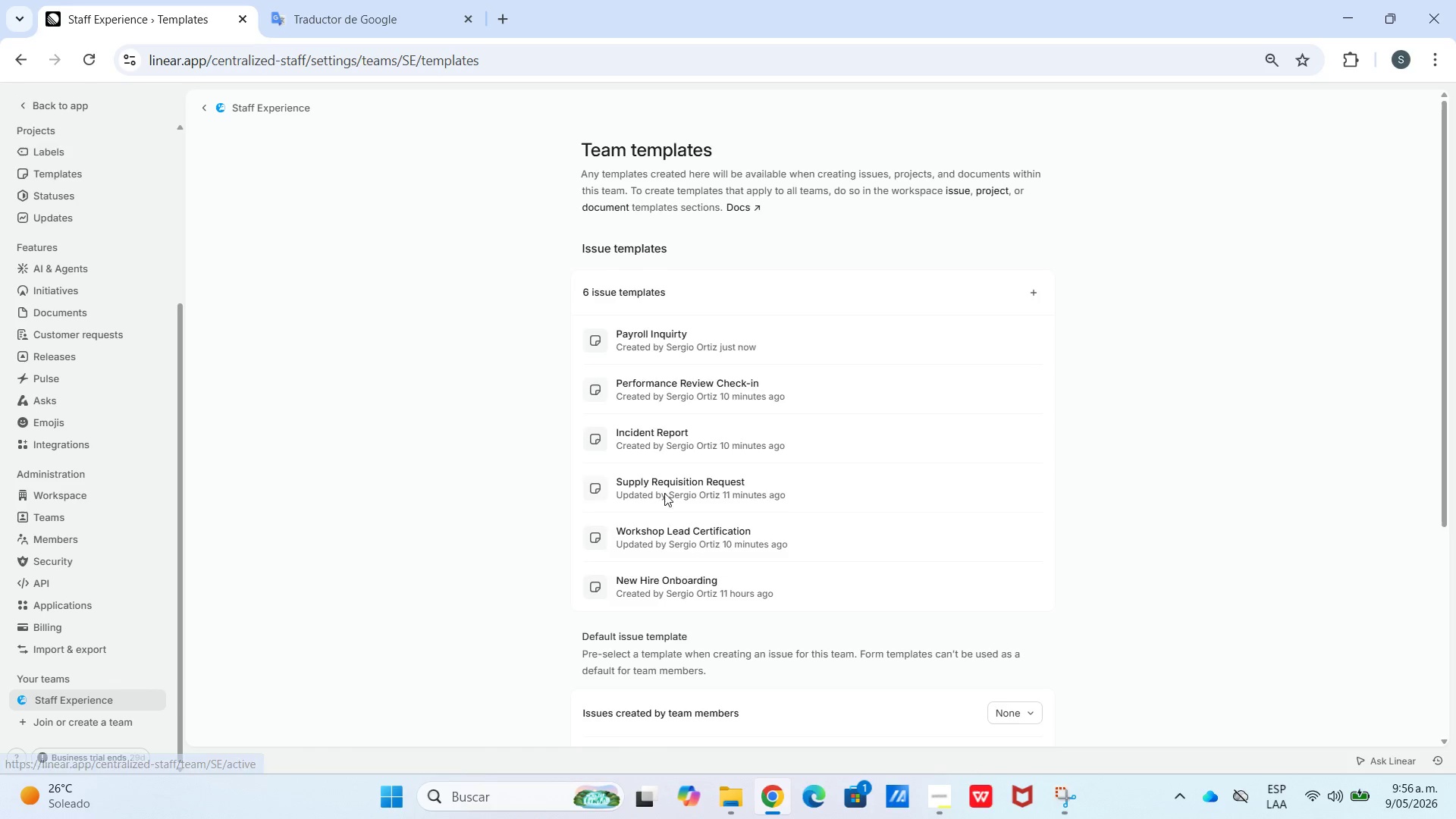 
scroll: coordinate [676, 473], scroll_direction: down, amount: 6.0
 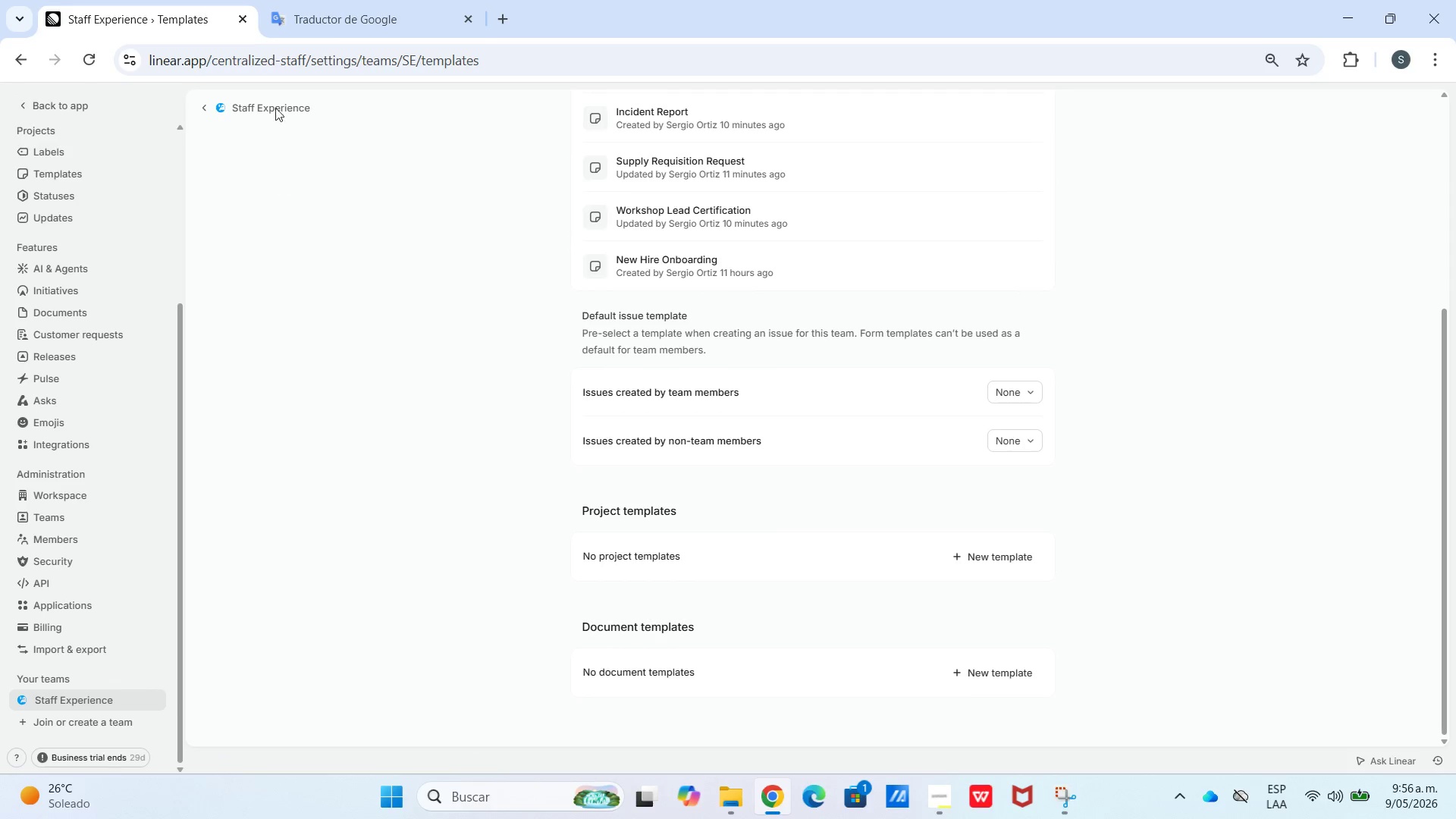 
left_click([274, 97])
 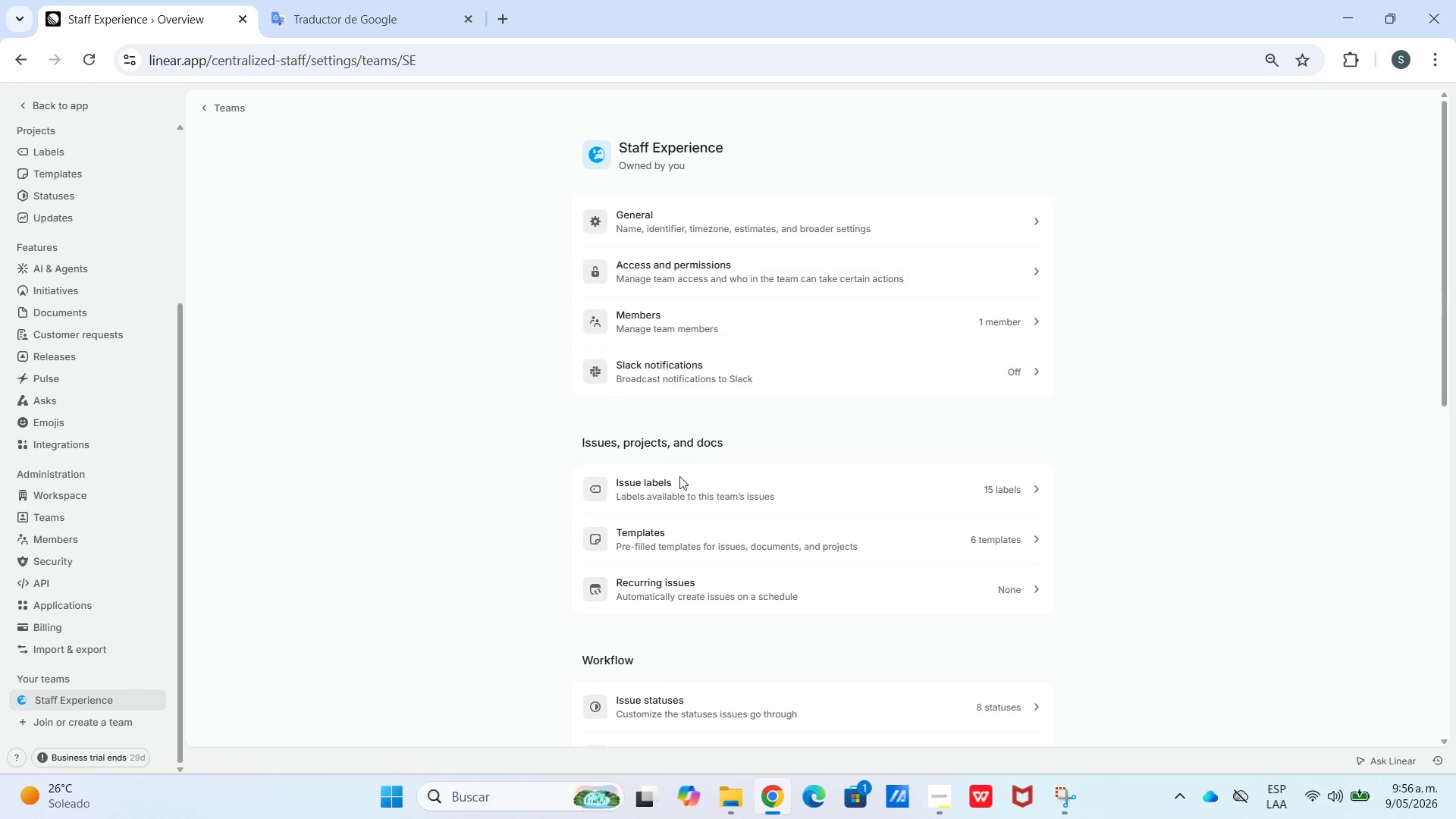 
scroll: coordinate [674, 565], scroll_direction: down, amount: 2.0
 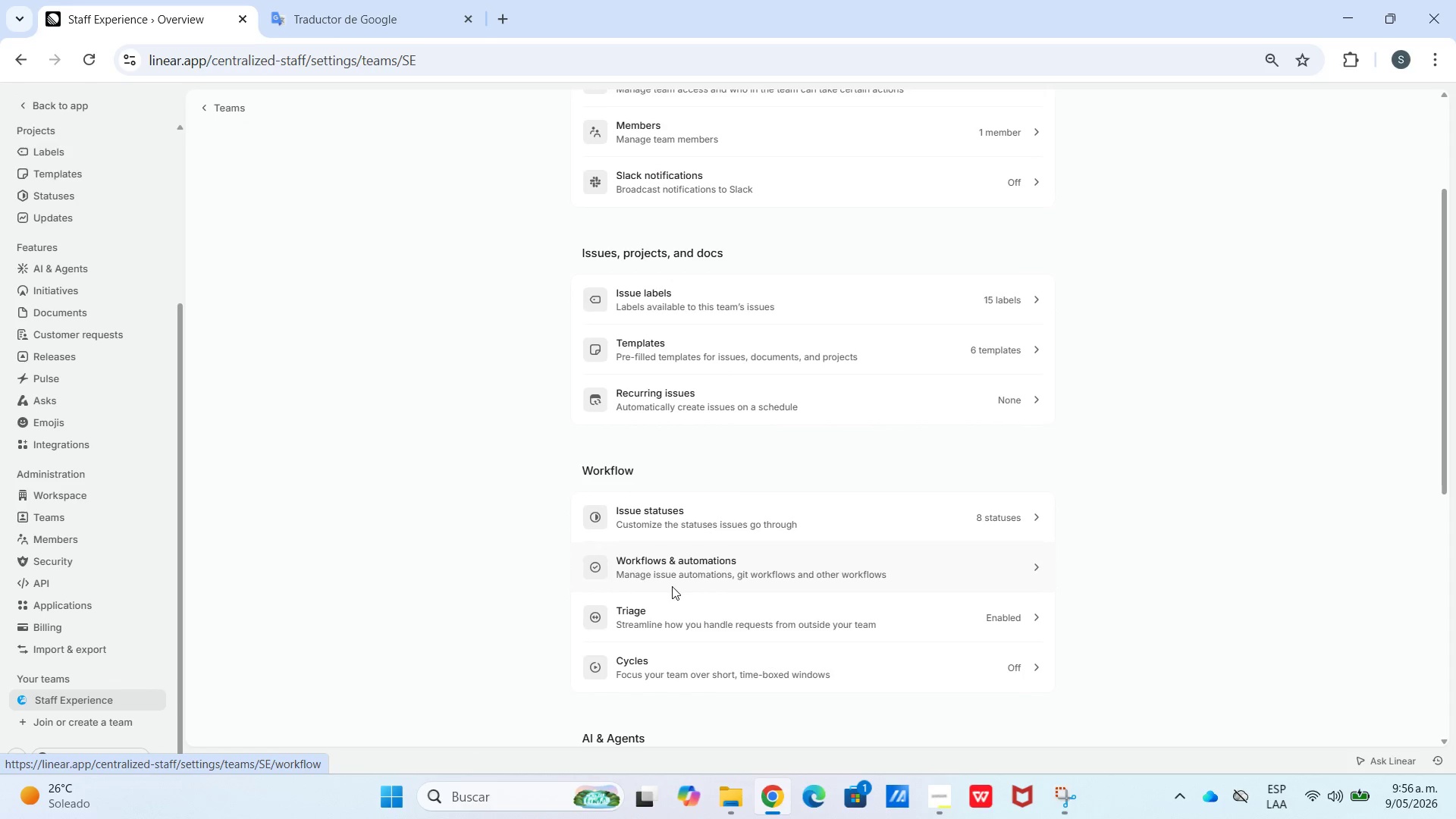 
left_click([672, 581])
 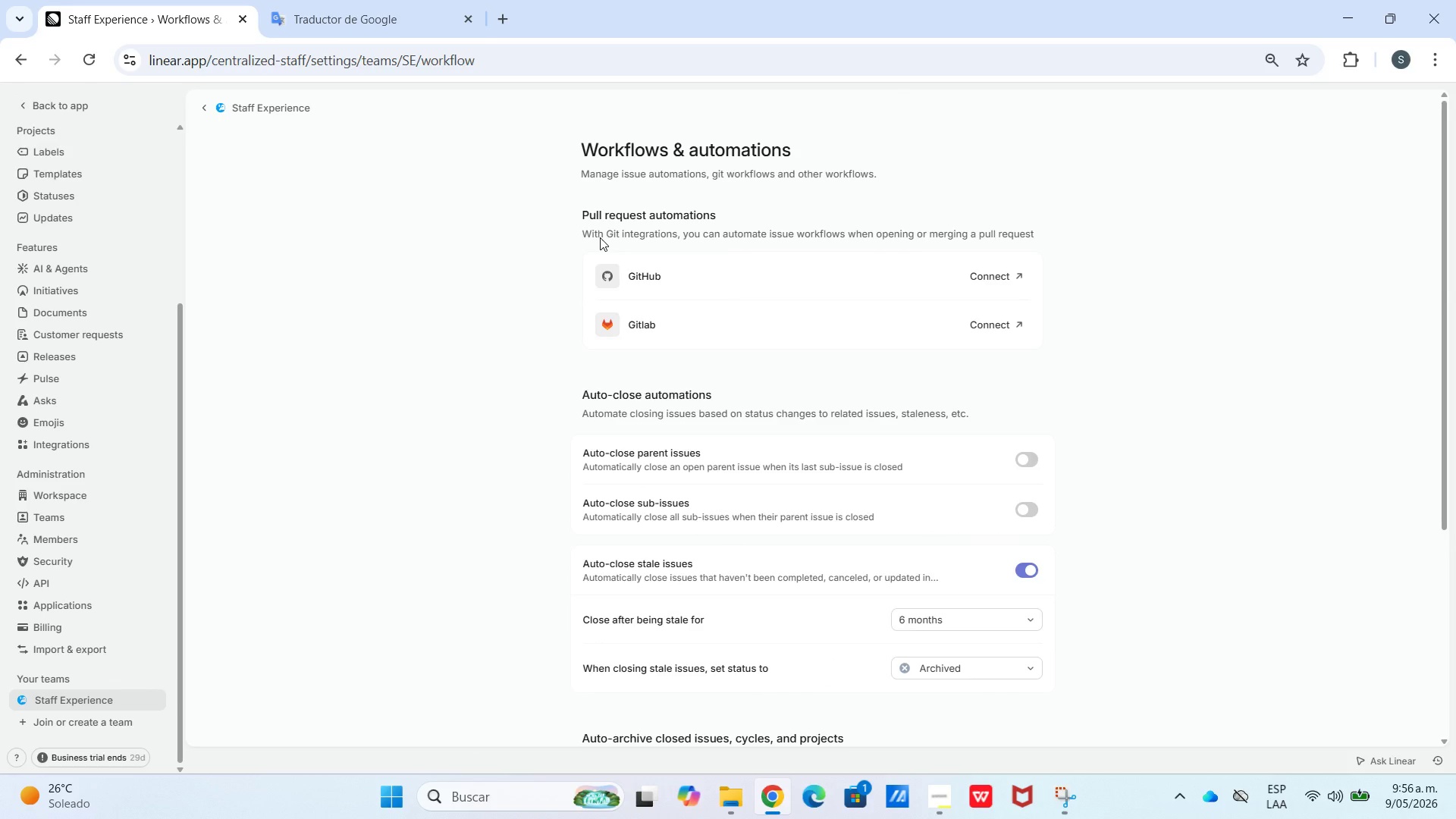 
wait(11.05)
 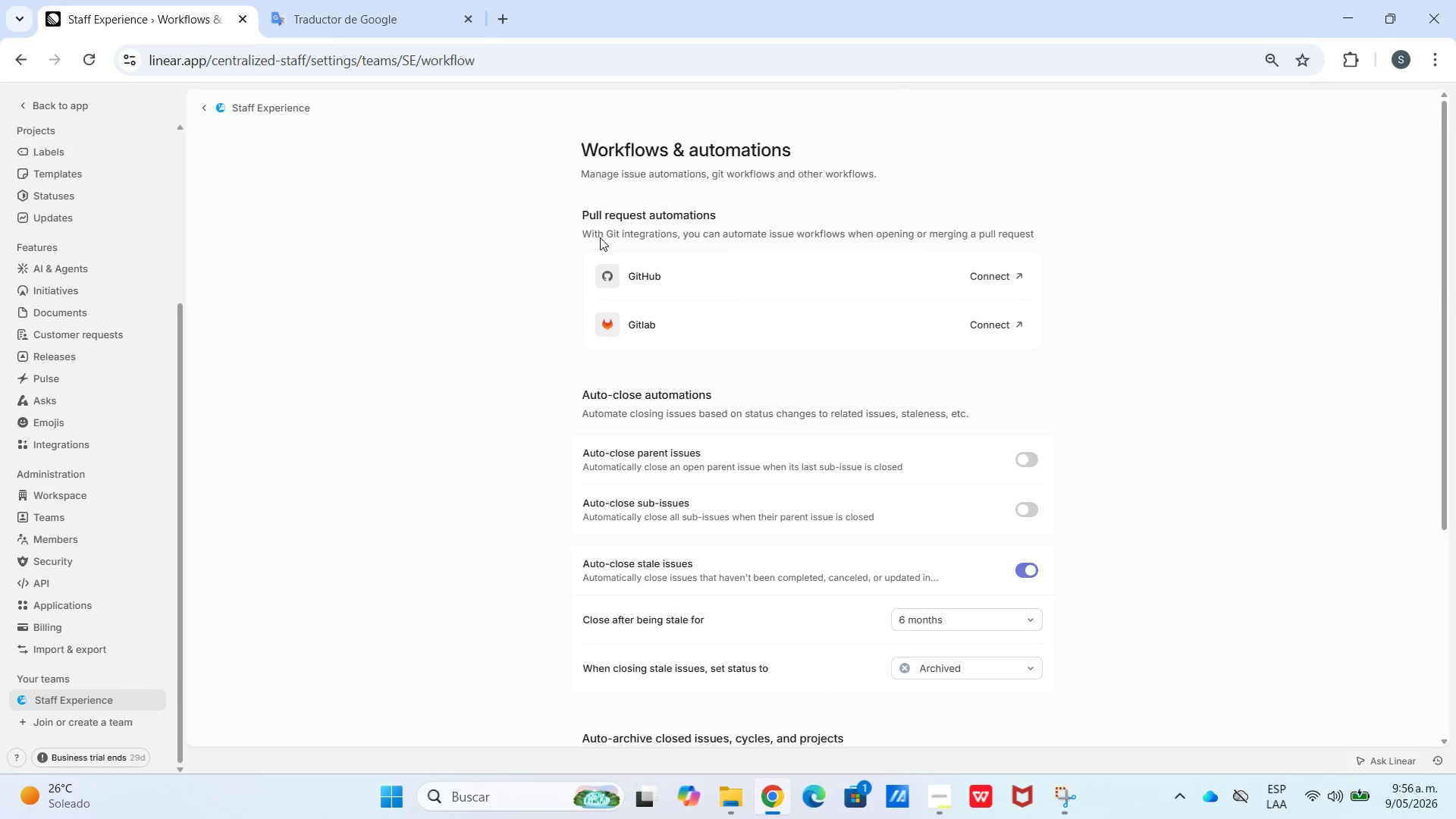 
scroll: coordinate [752, 353], scroll_direction: down, amount: 6.0
 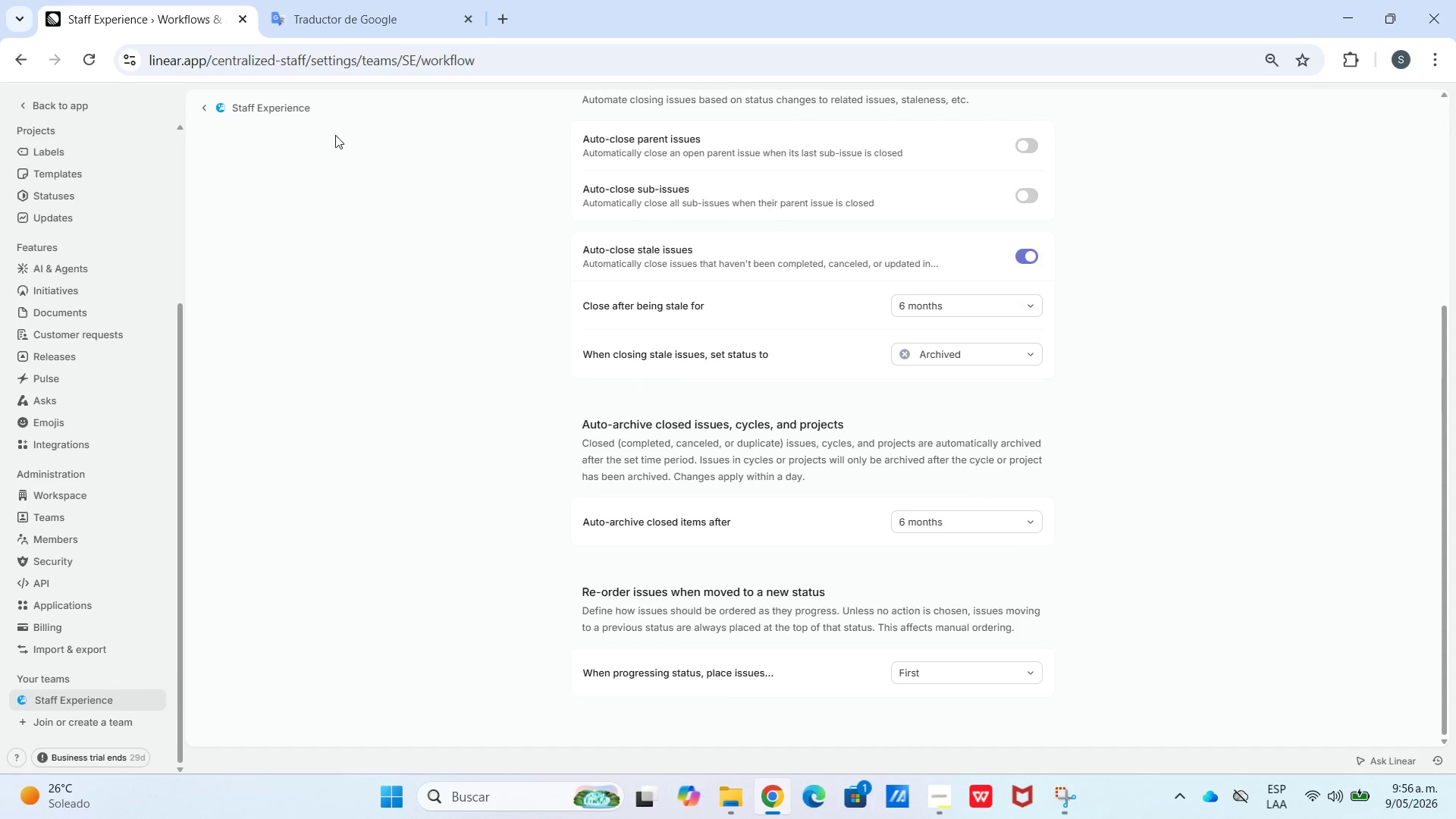 
left_click([286, 115])
 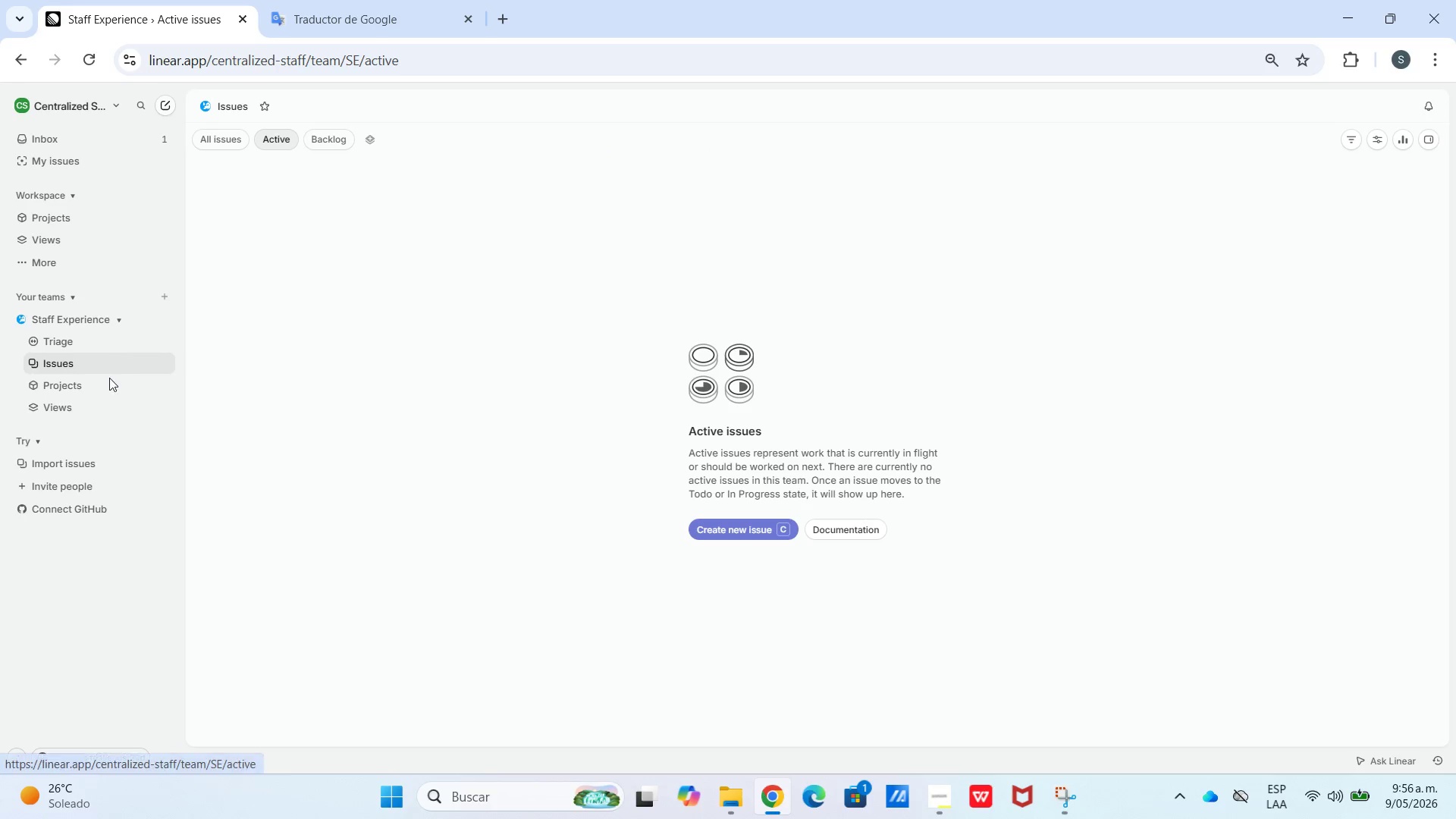 
wait(7.52)
 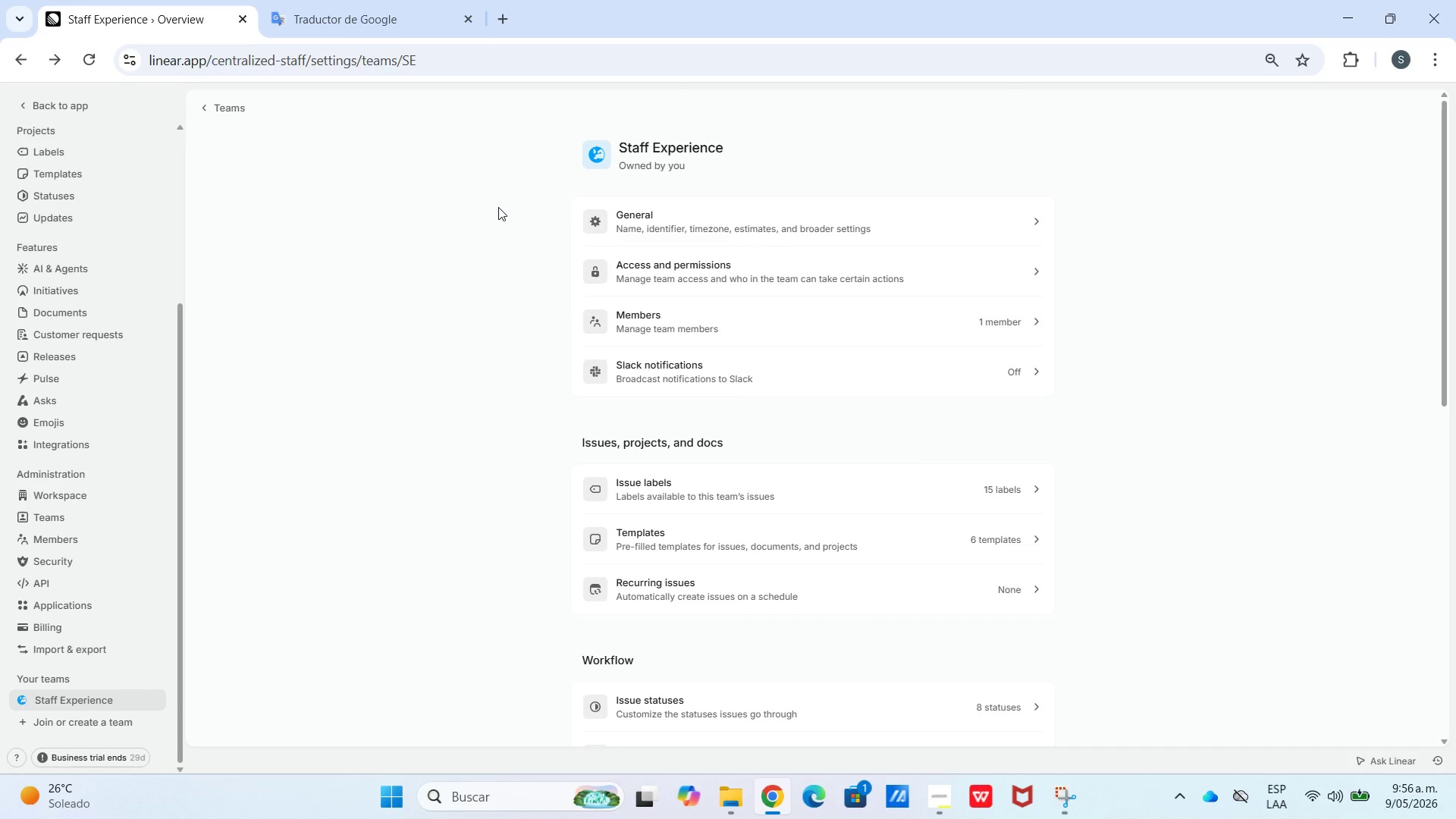 
left_click([752, 561])
 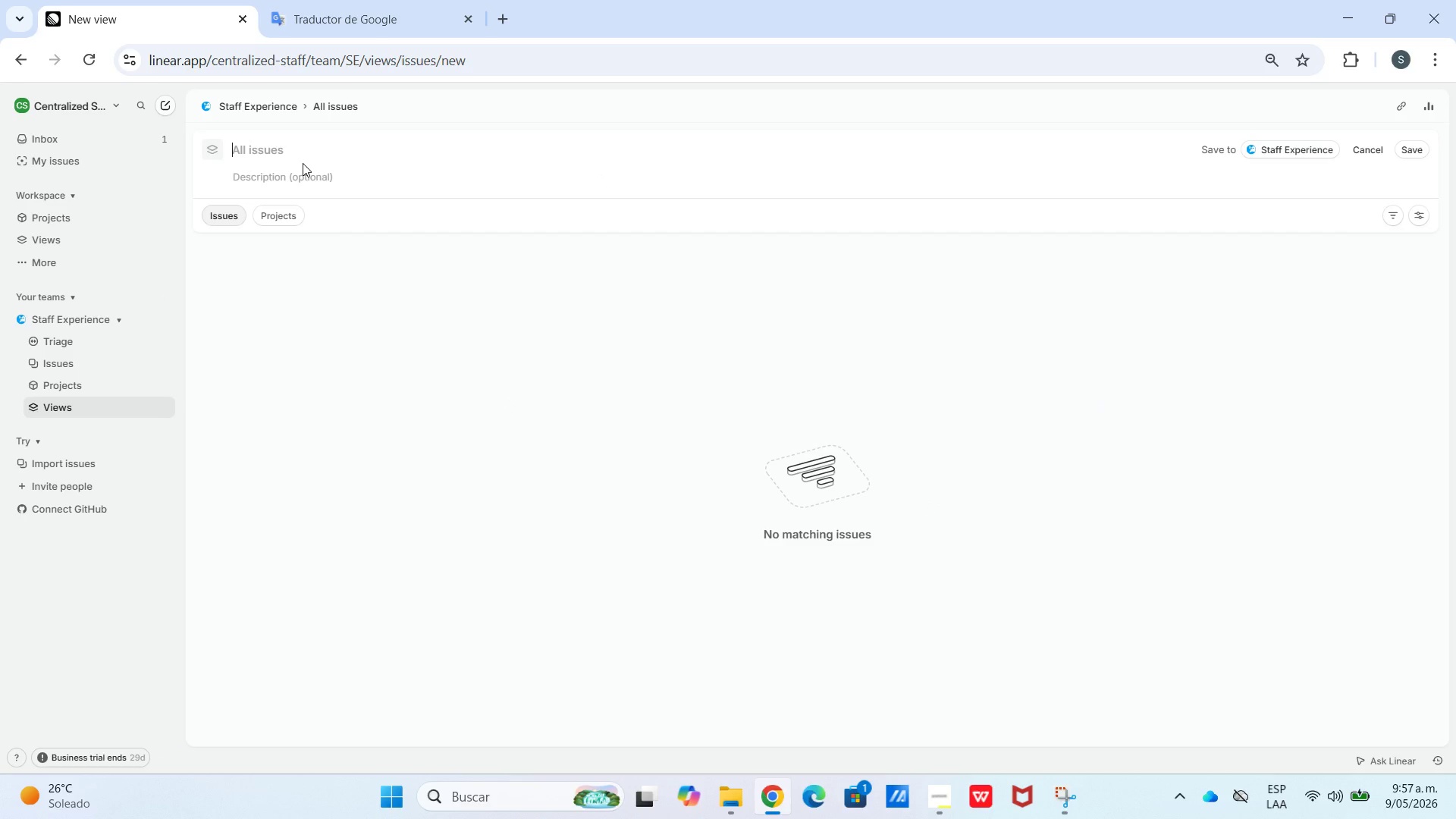 
type(Kanban por )
 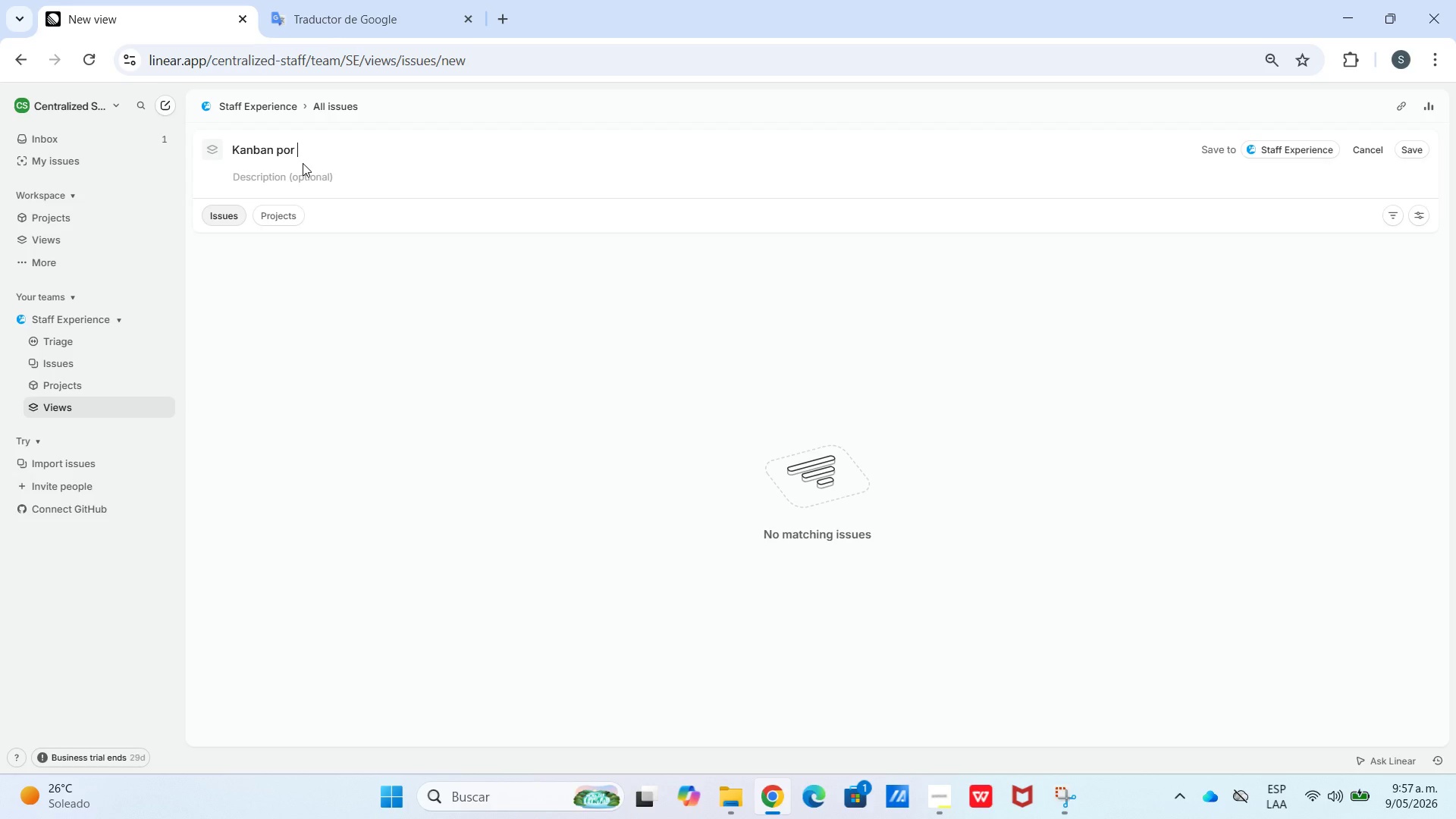 
hold_key(key=ShiftLeft, duration=0.48)
 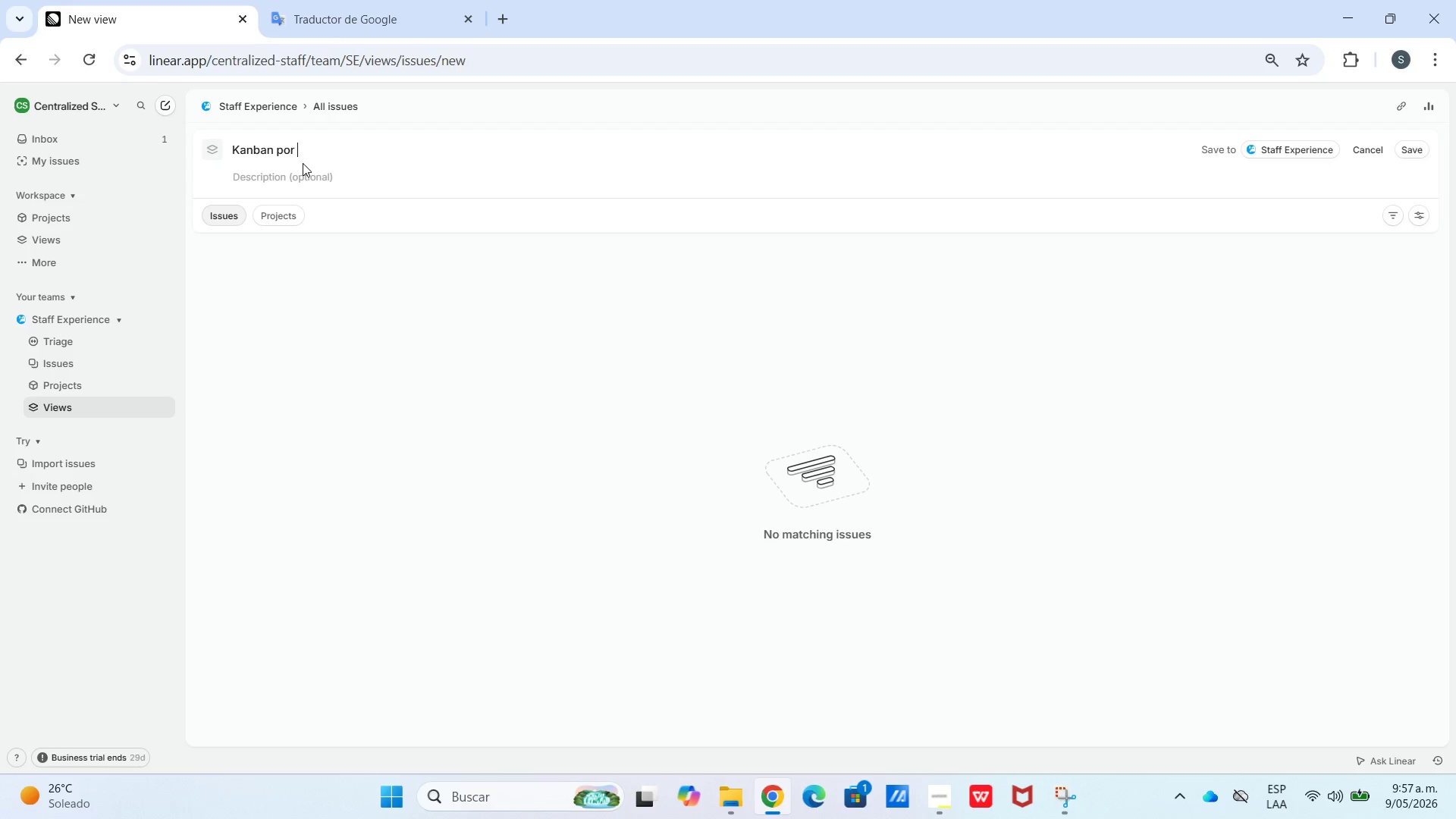 
hold_key(key=Backspace, duration=1.03)
 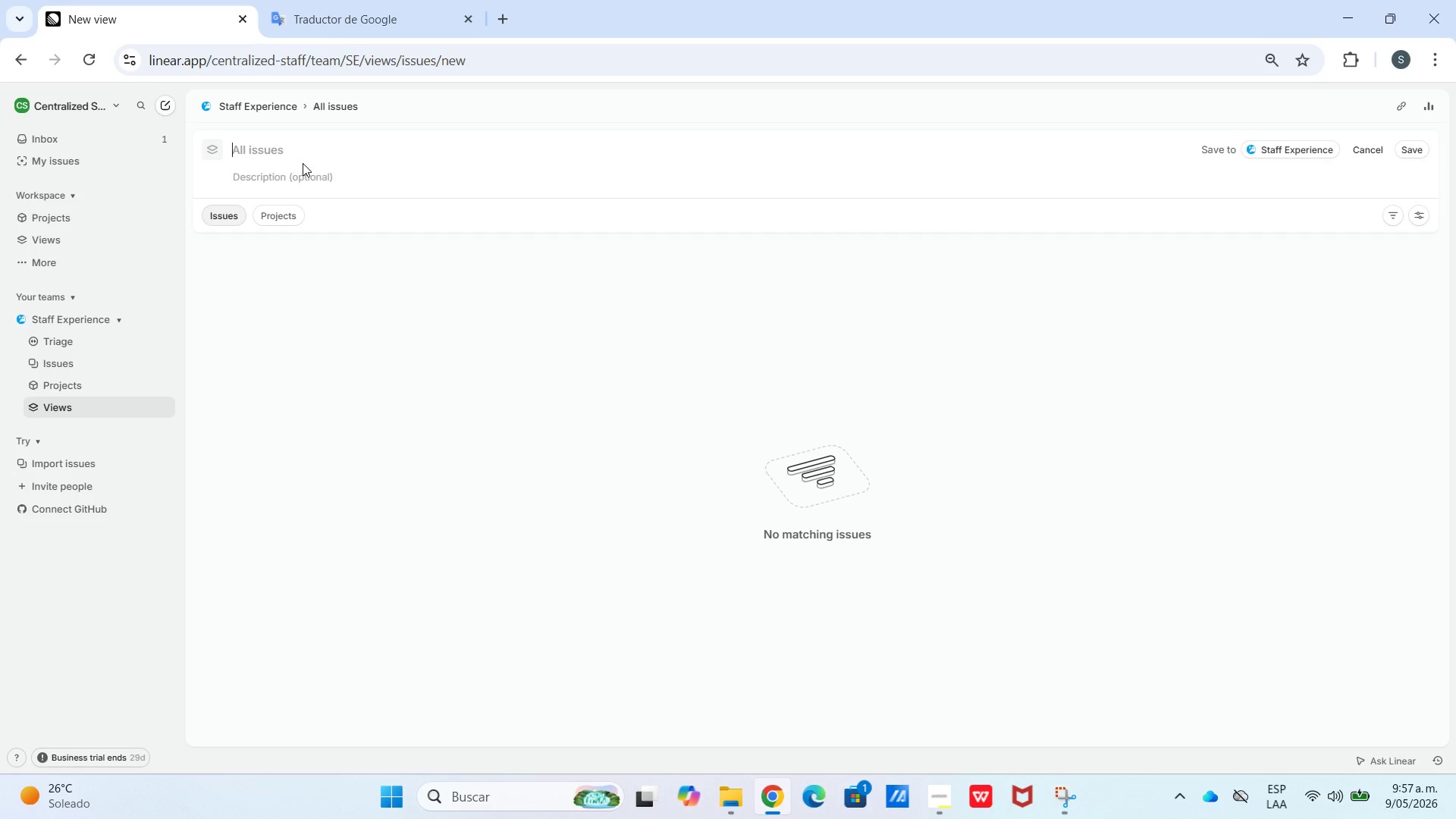 
type(All)
 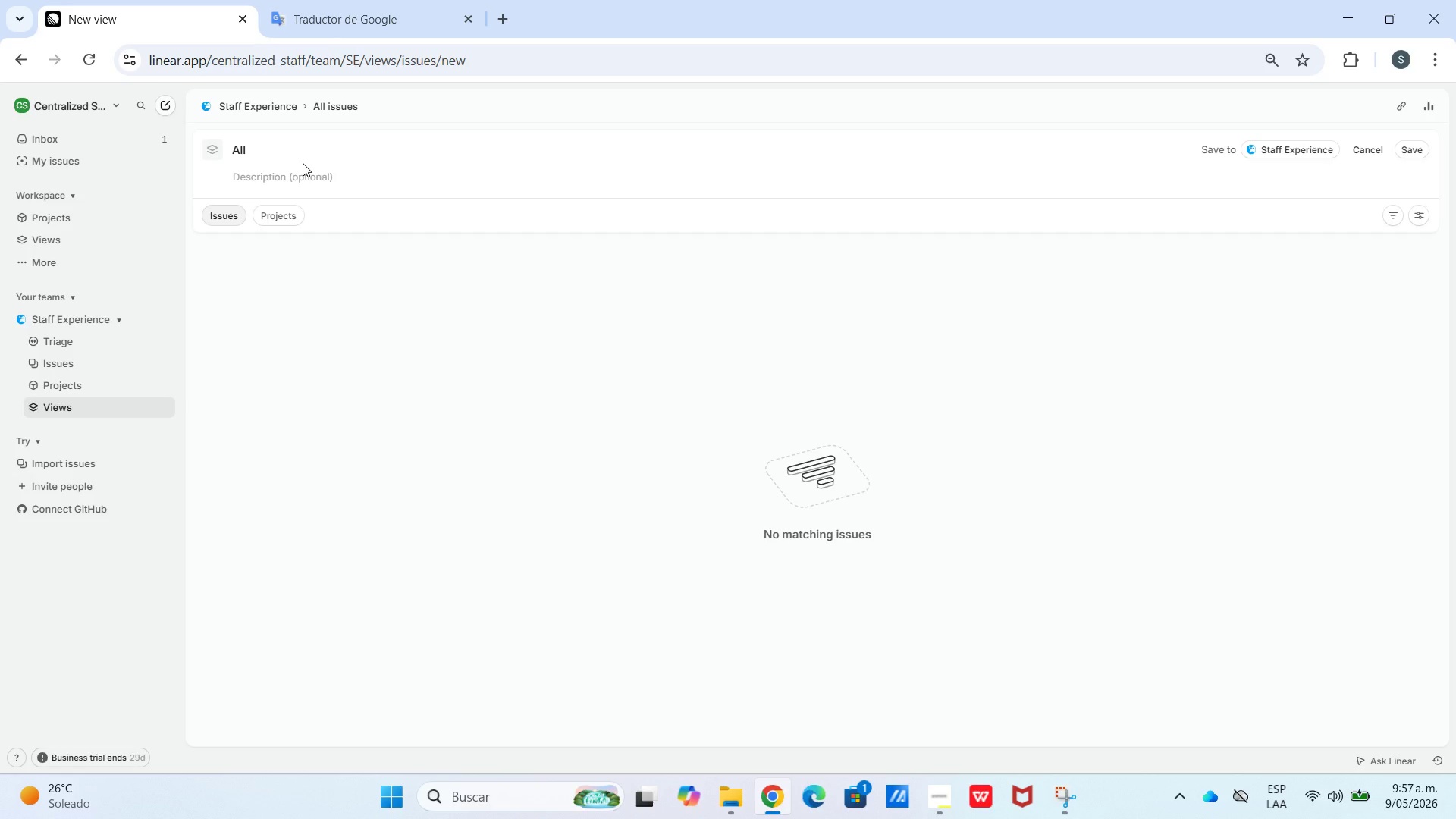 
type( Departmenr)
key(Backspace)
type(ts - Kanban Boa)
key(Backspace)
type(ard)
 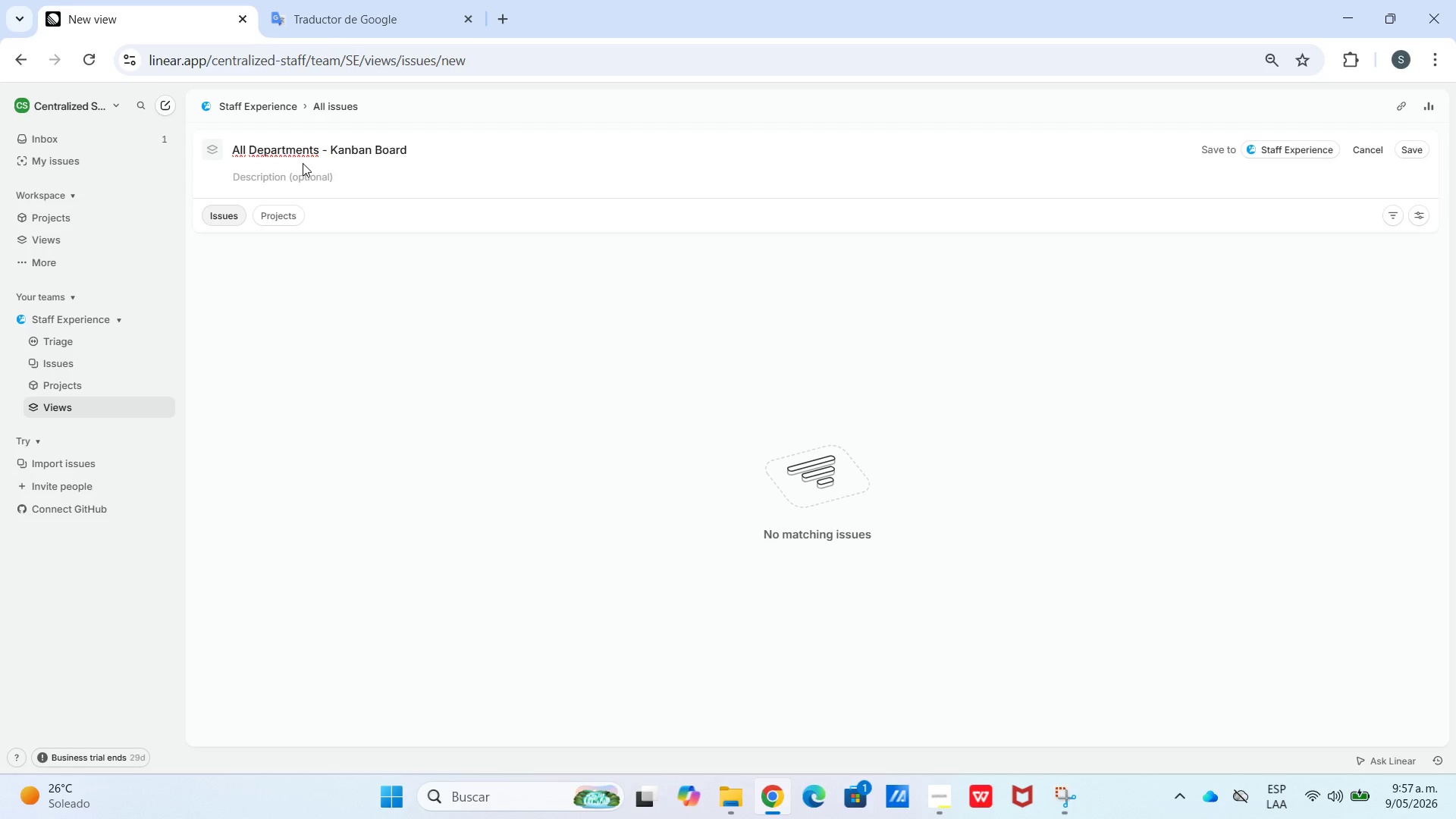 
key(Shift+Enter)
 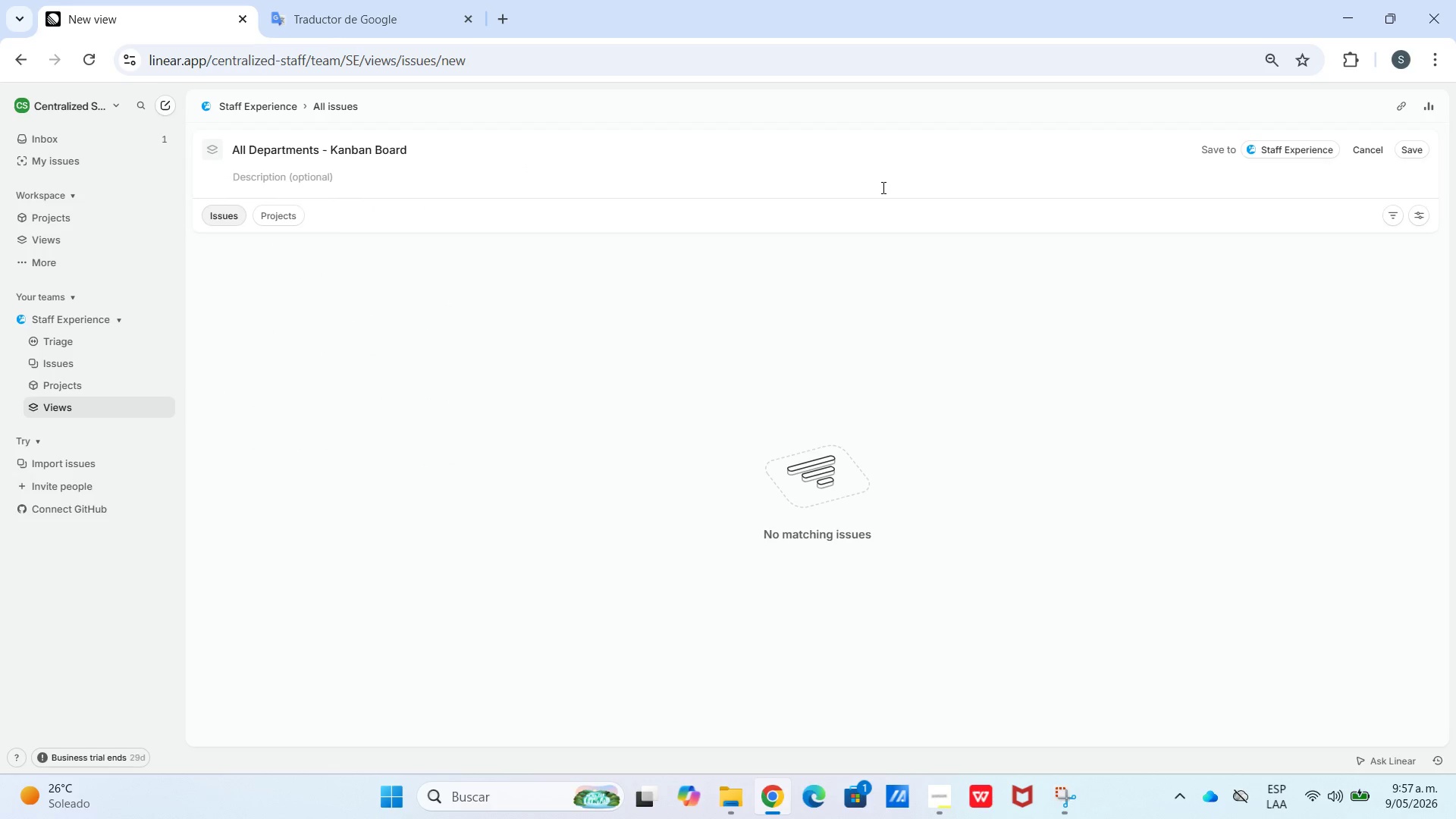 
left_click([344, 179])
 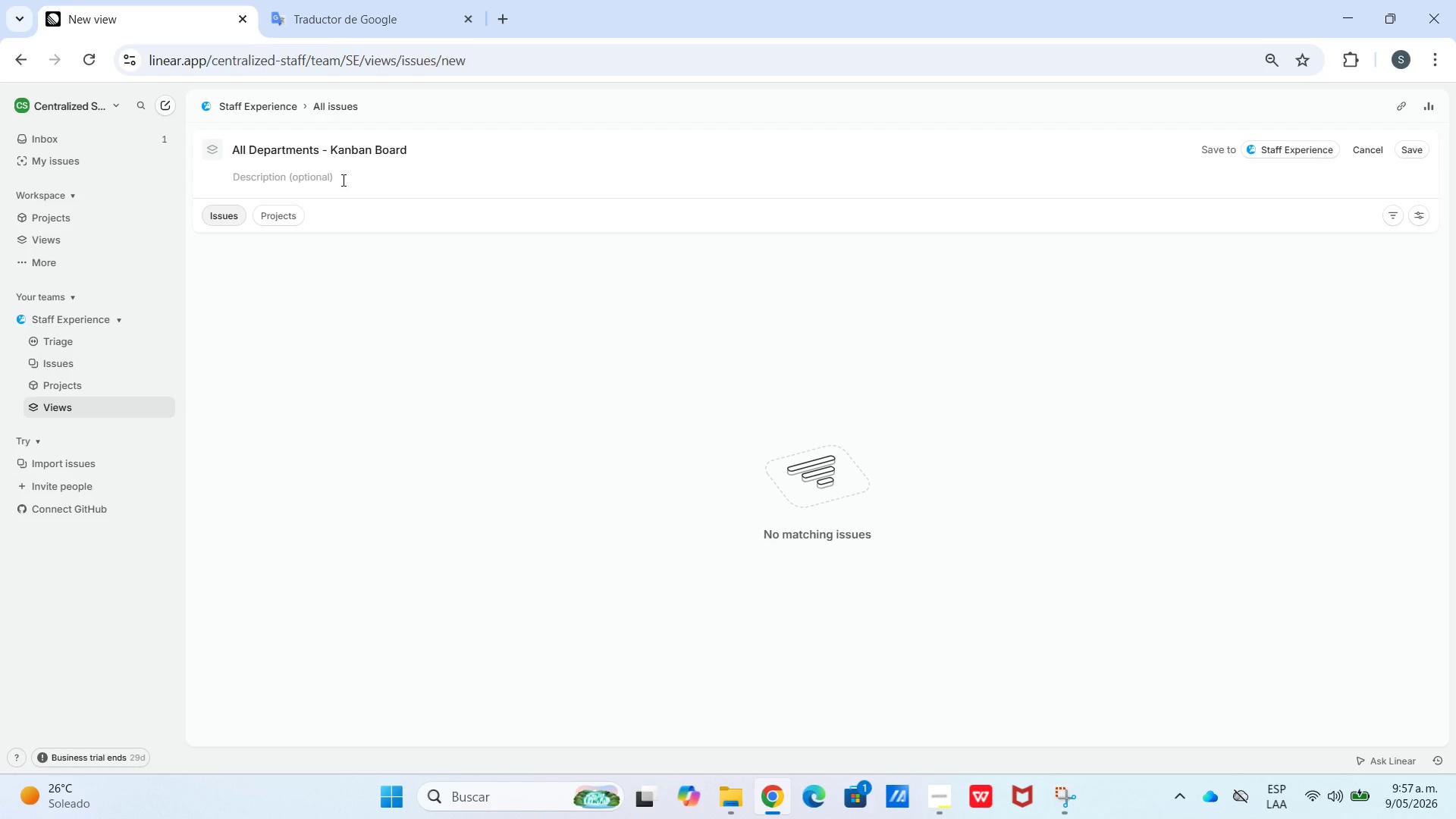 
wait(9.97)
 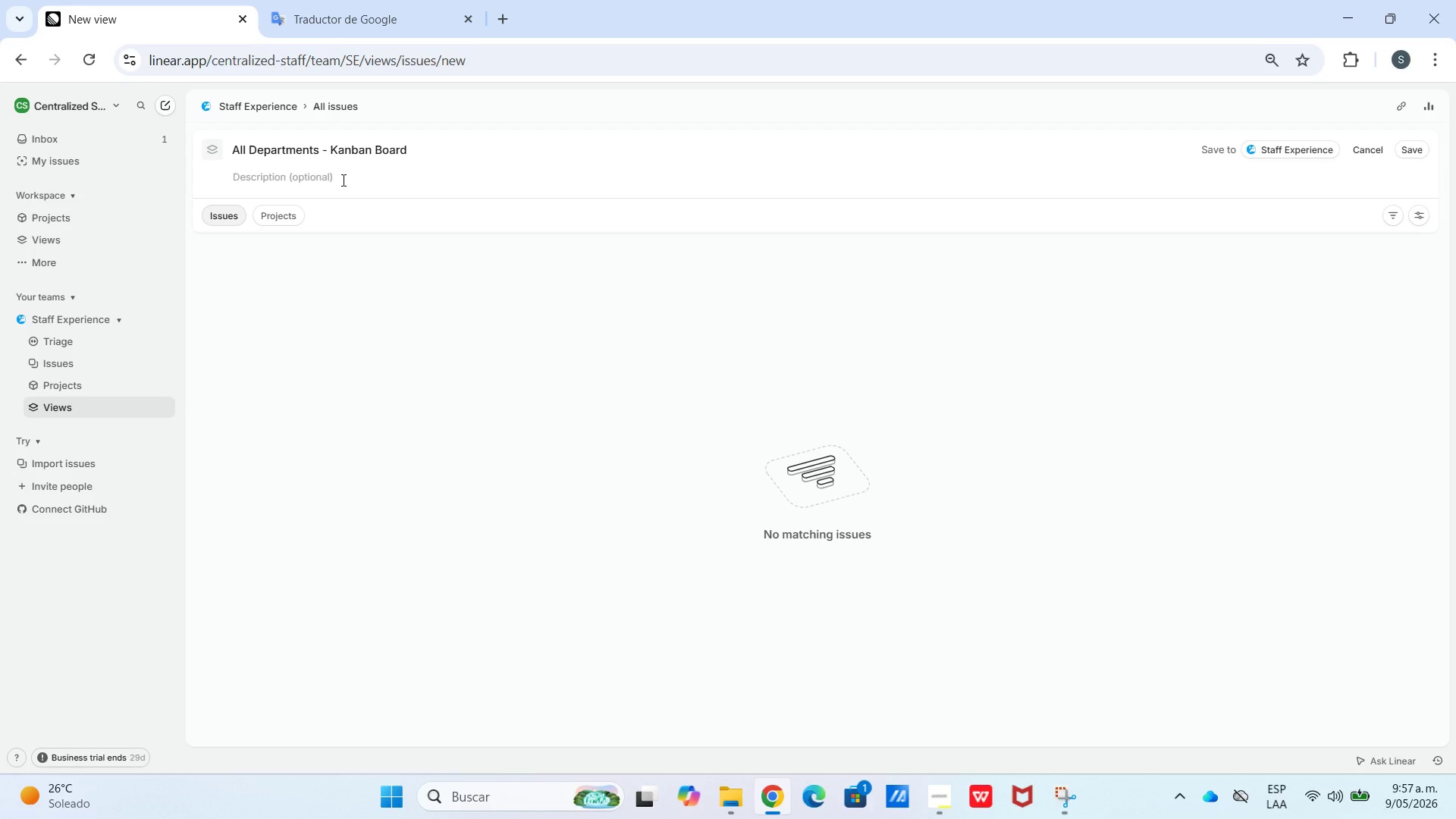 
double_click([1398, 221])
 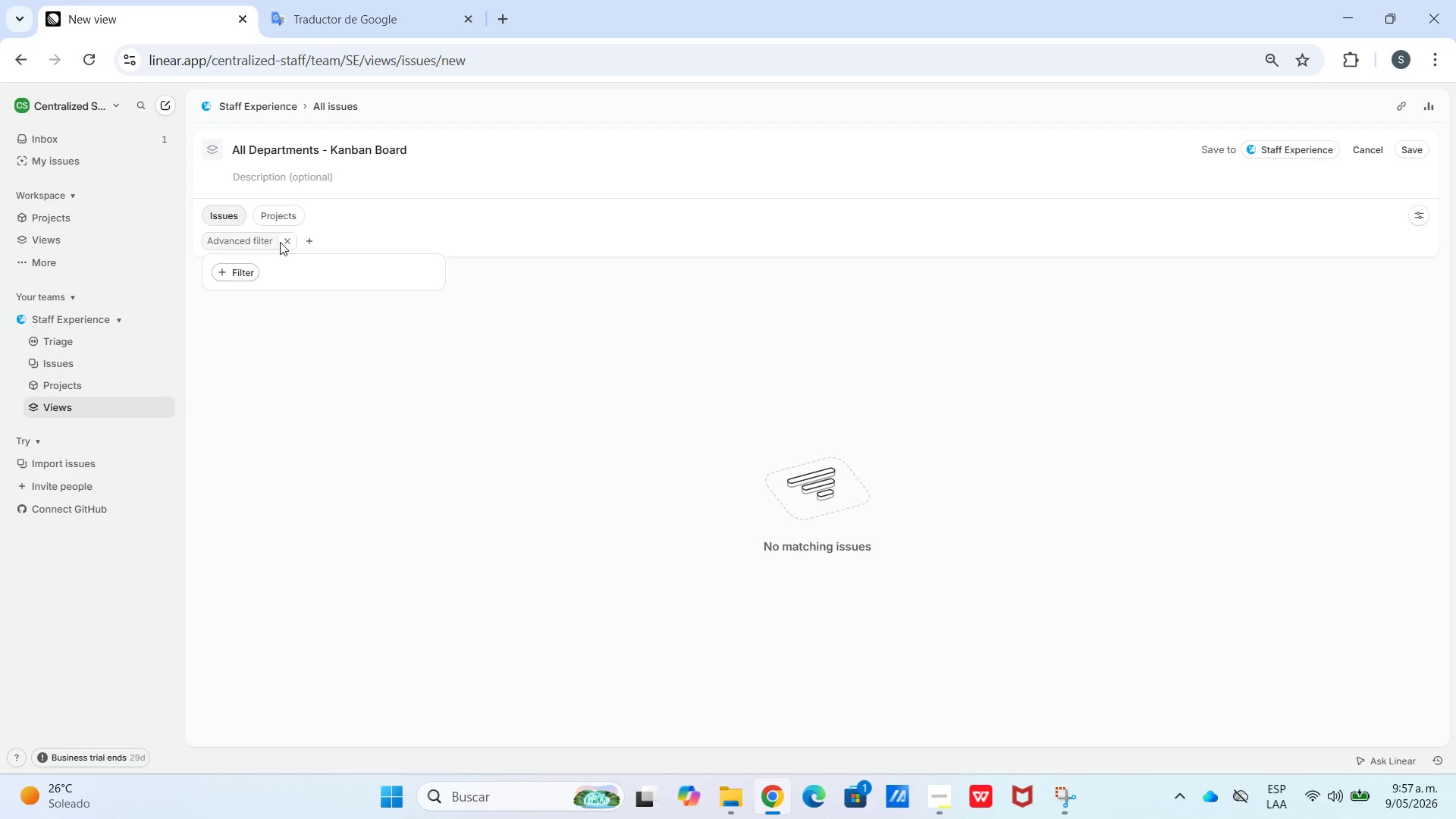 
left_click([243, 276])
 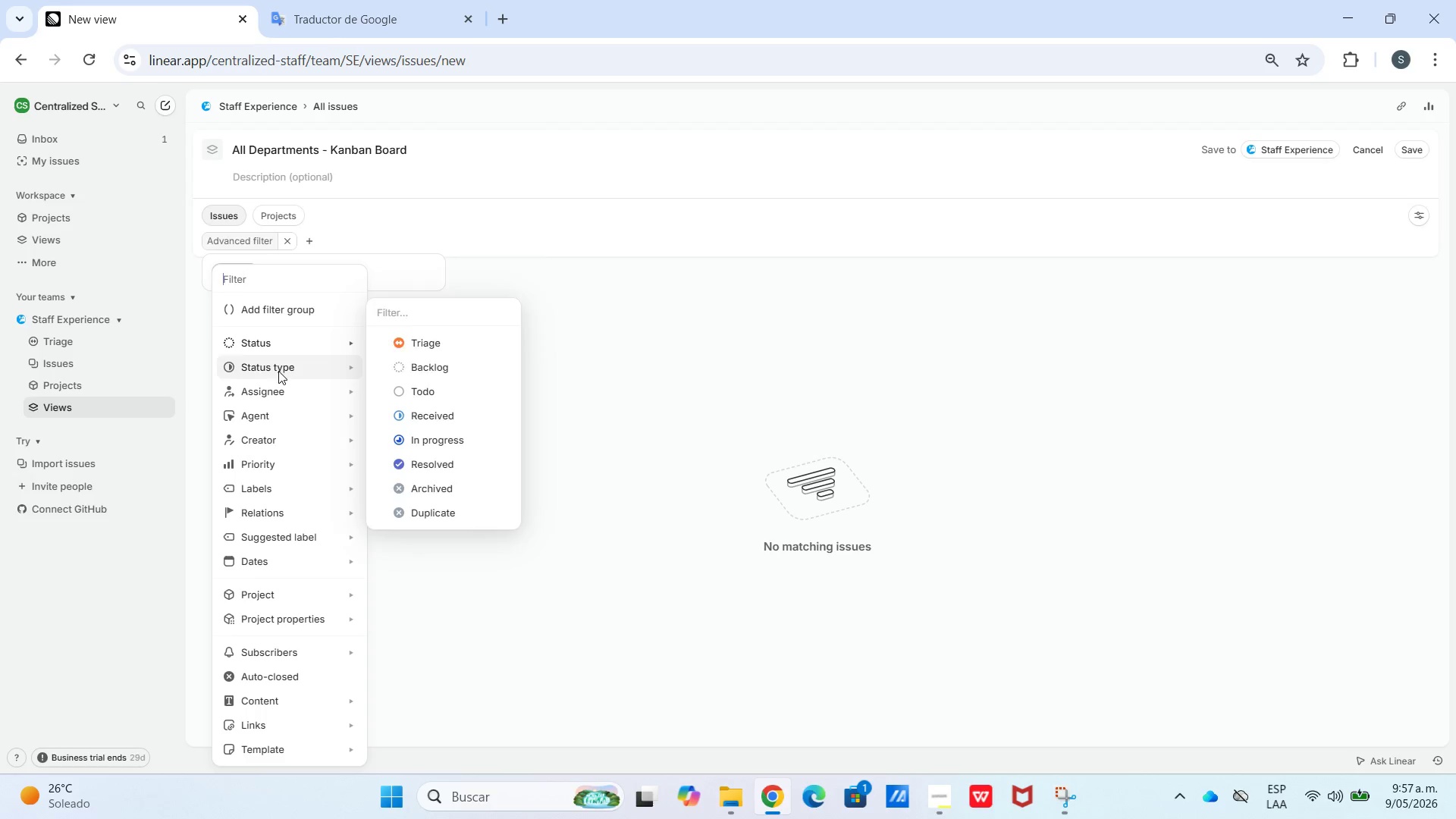 
mouse_move([281, 352])
 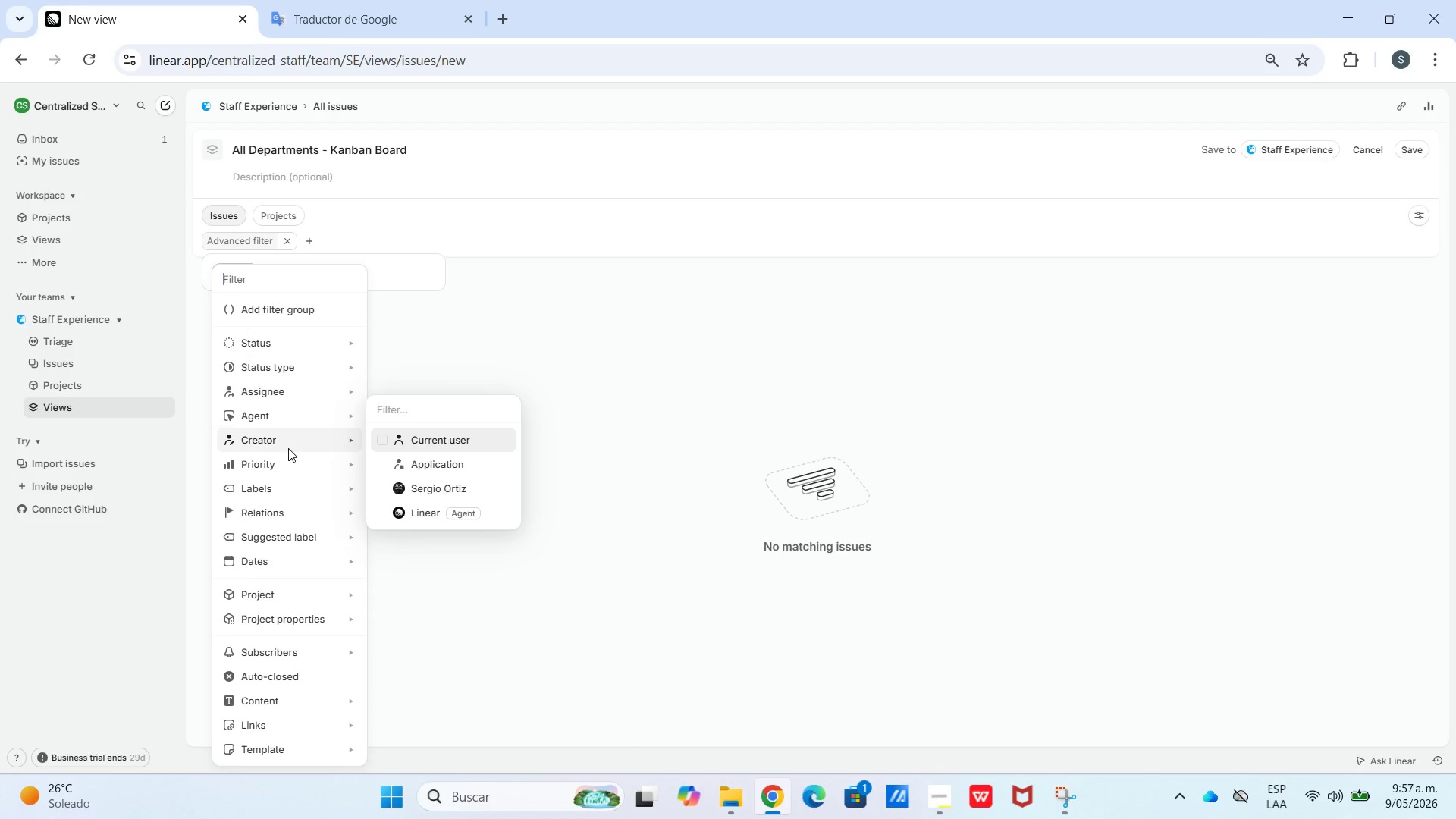 
mouse_move([300, 390])
 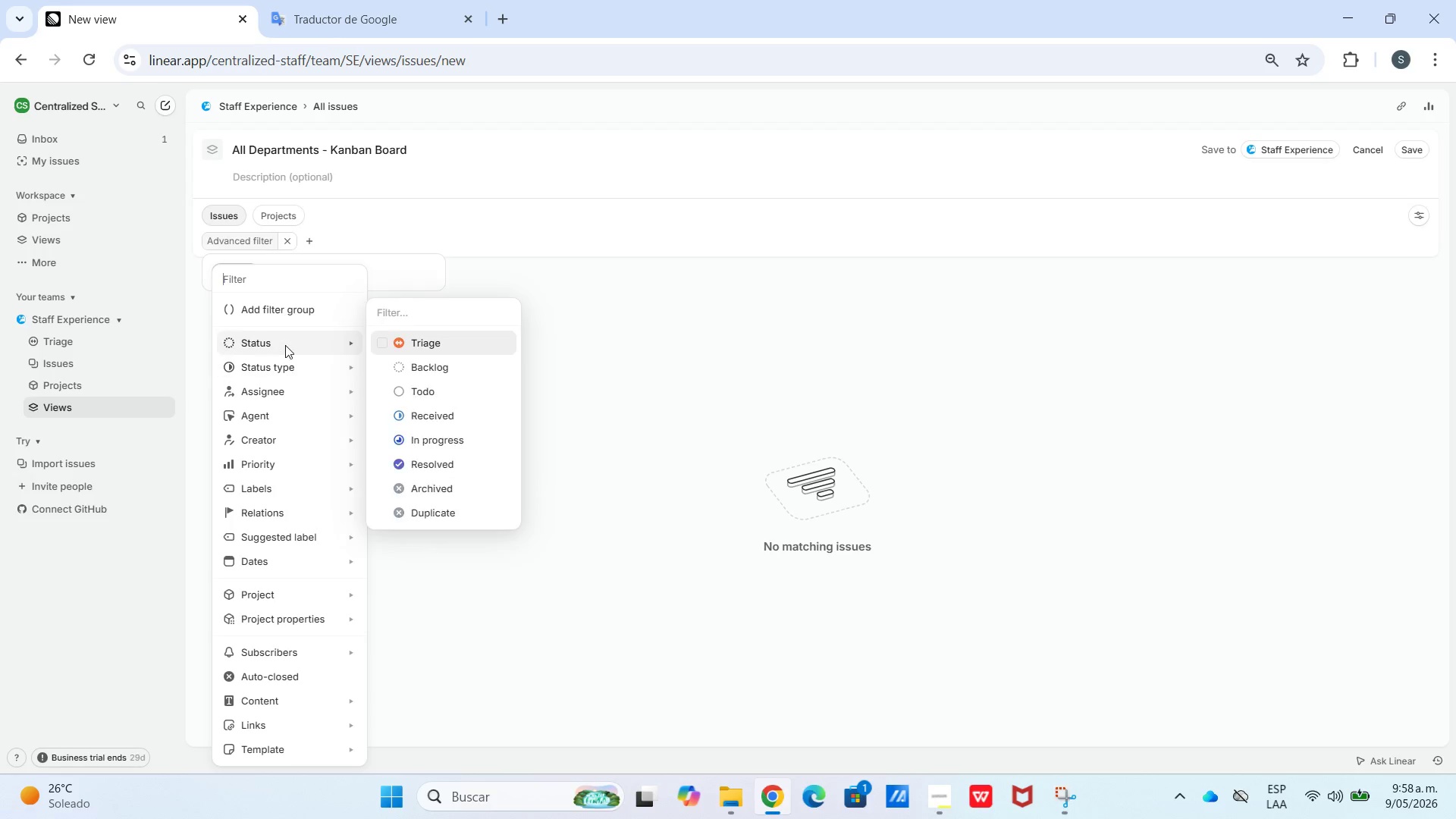 
wait(11.27)
 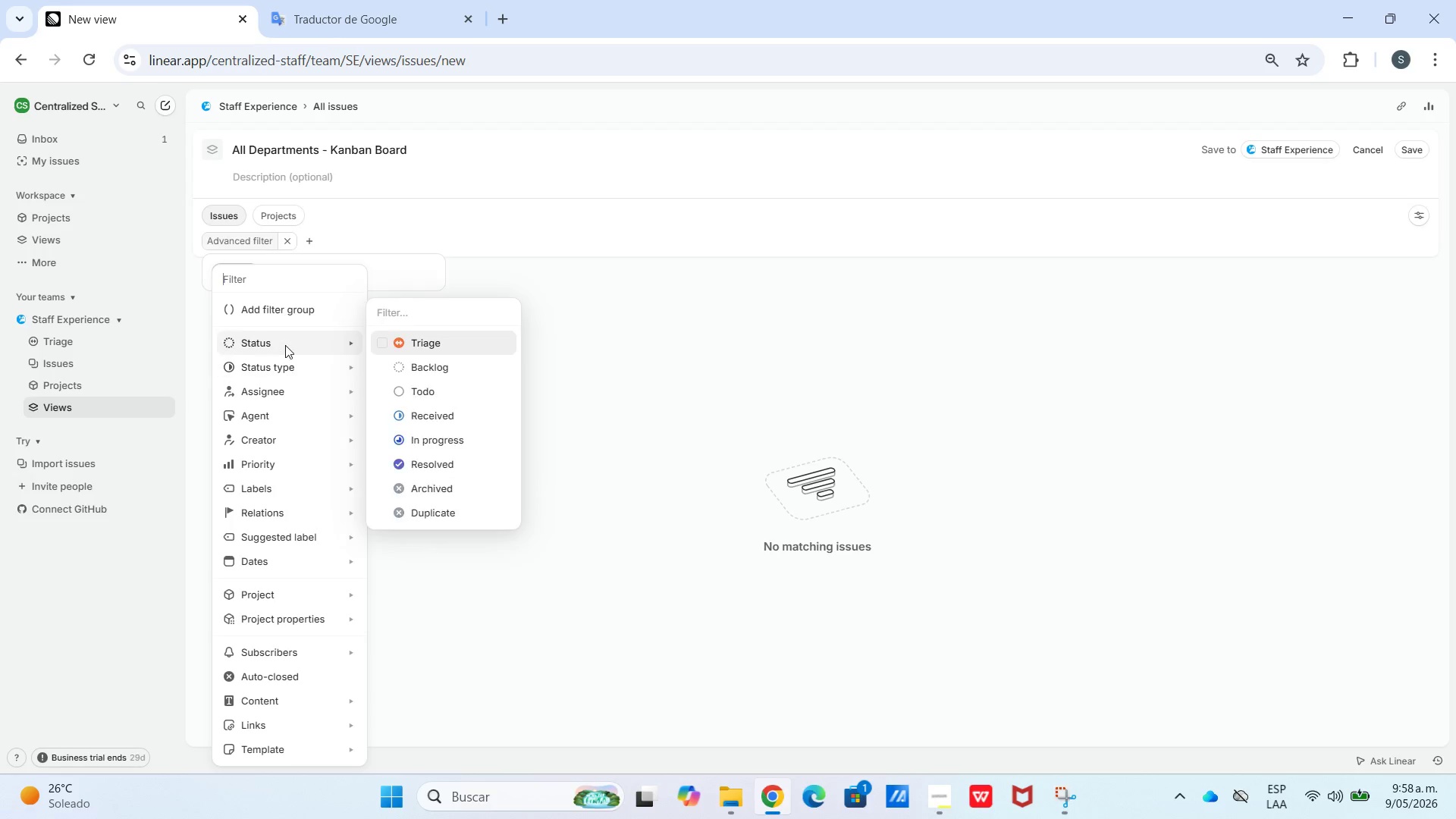 
left_click([286, 240])
 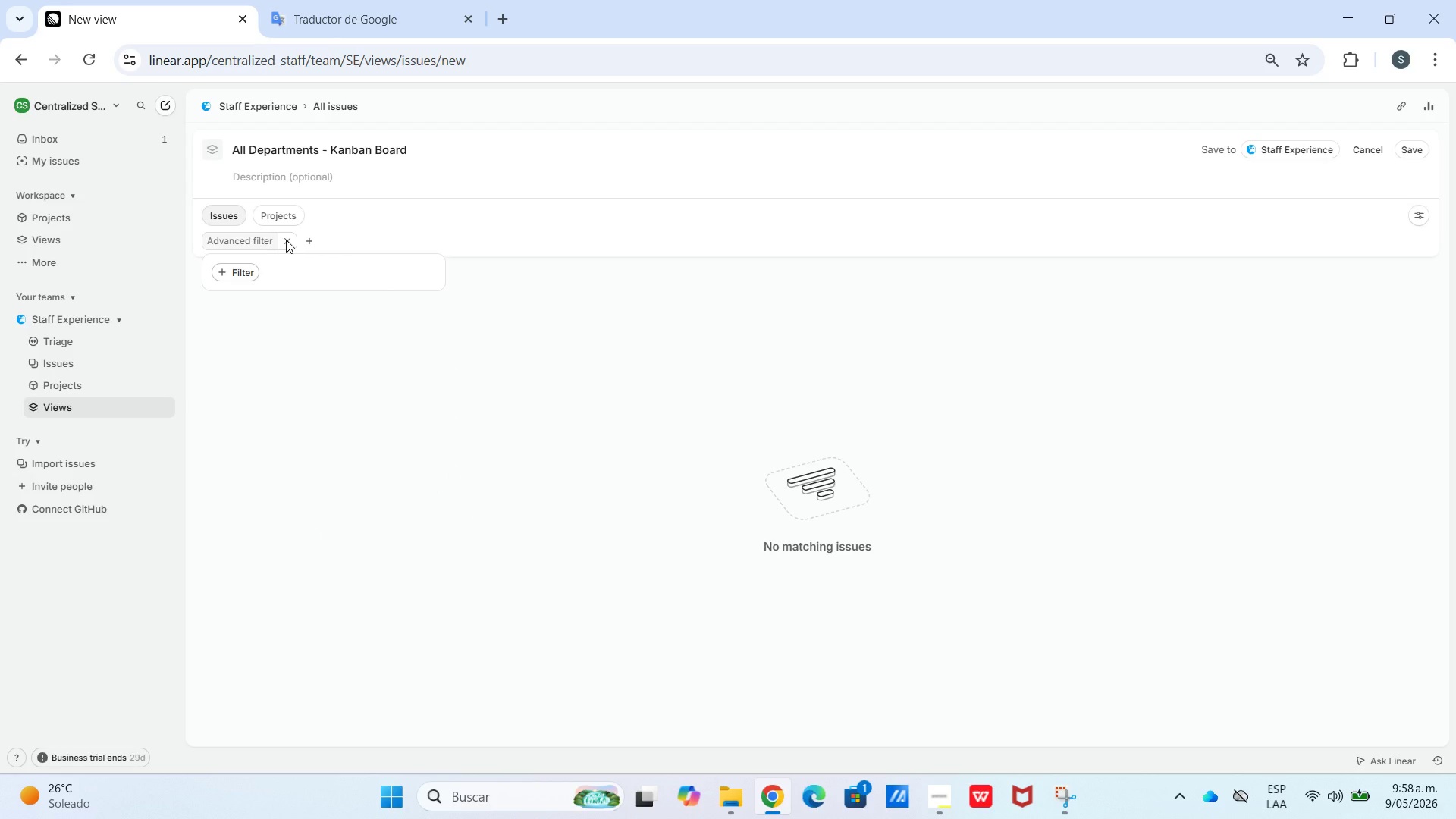 
left_click([286, 240])
 